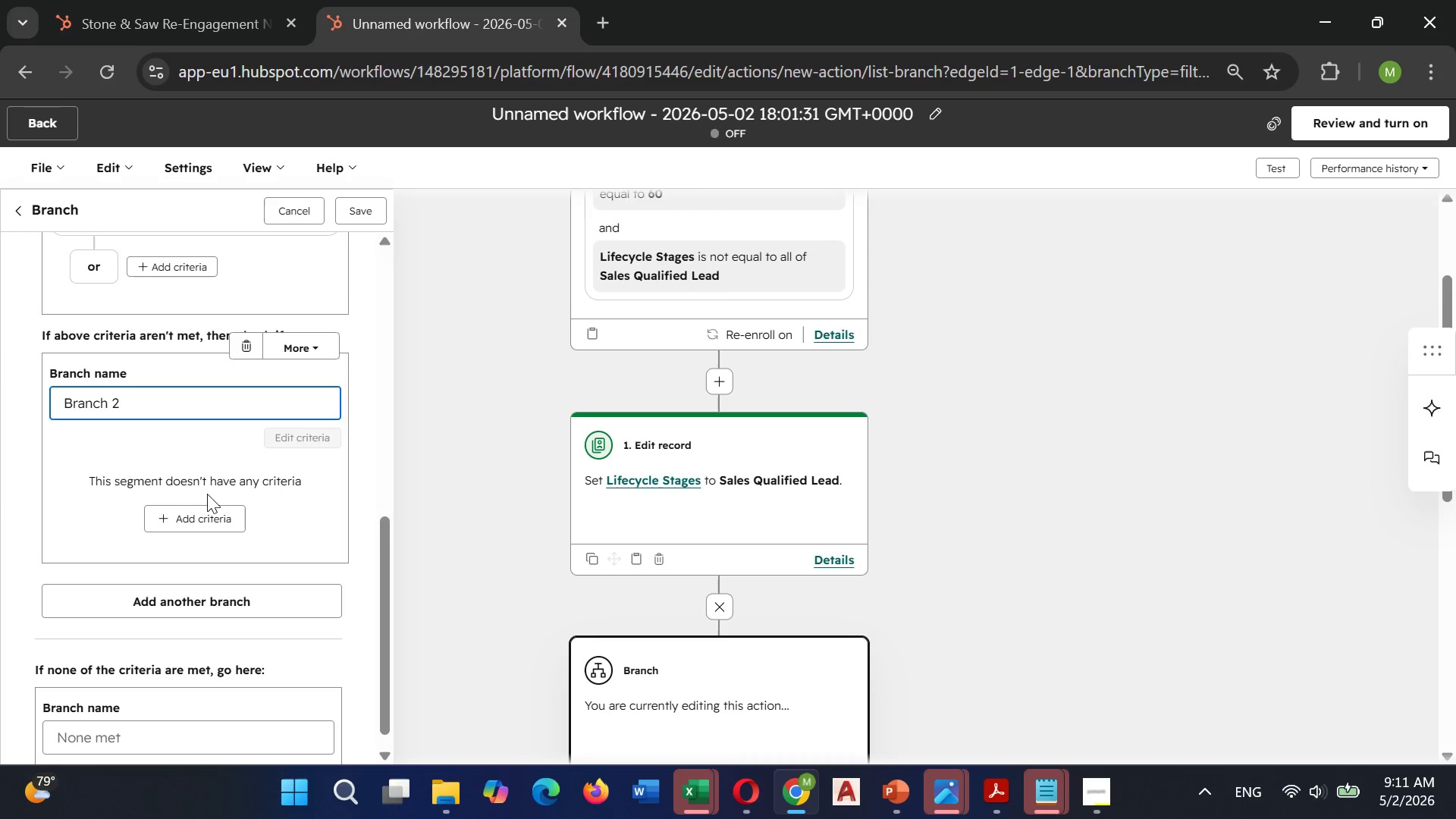 
left_click([206, 512])
 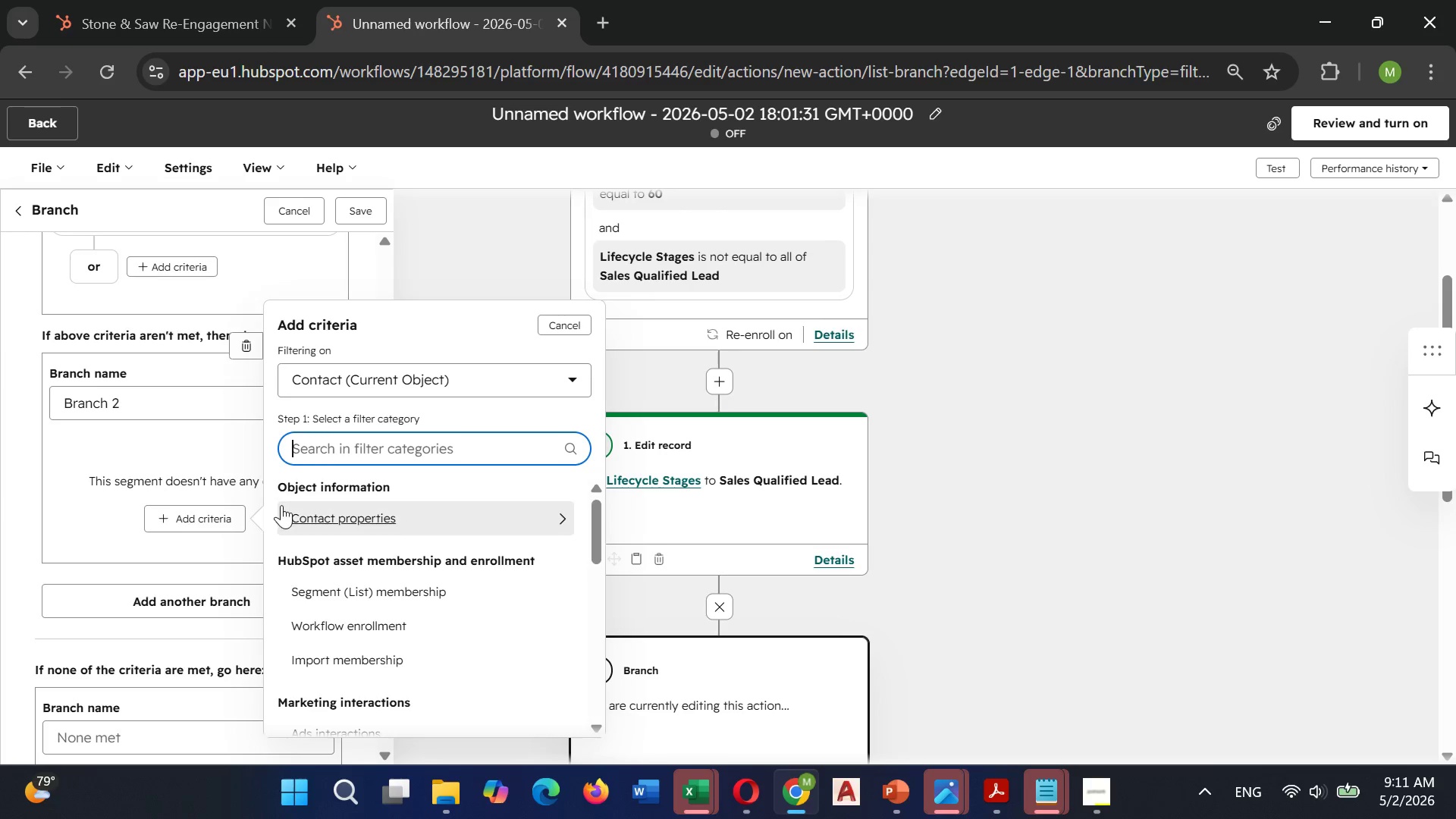 
left_click([289, 507])
 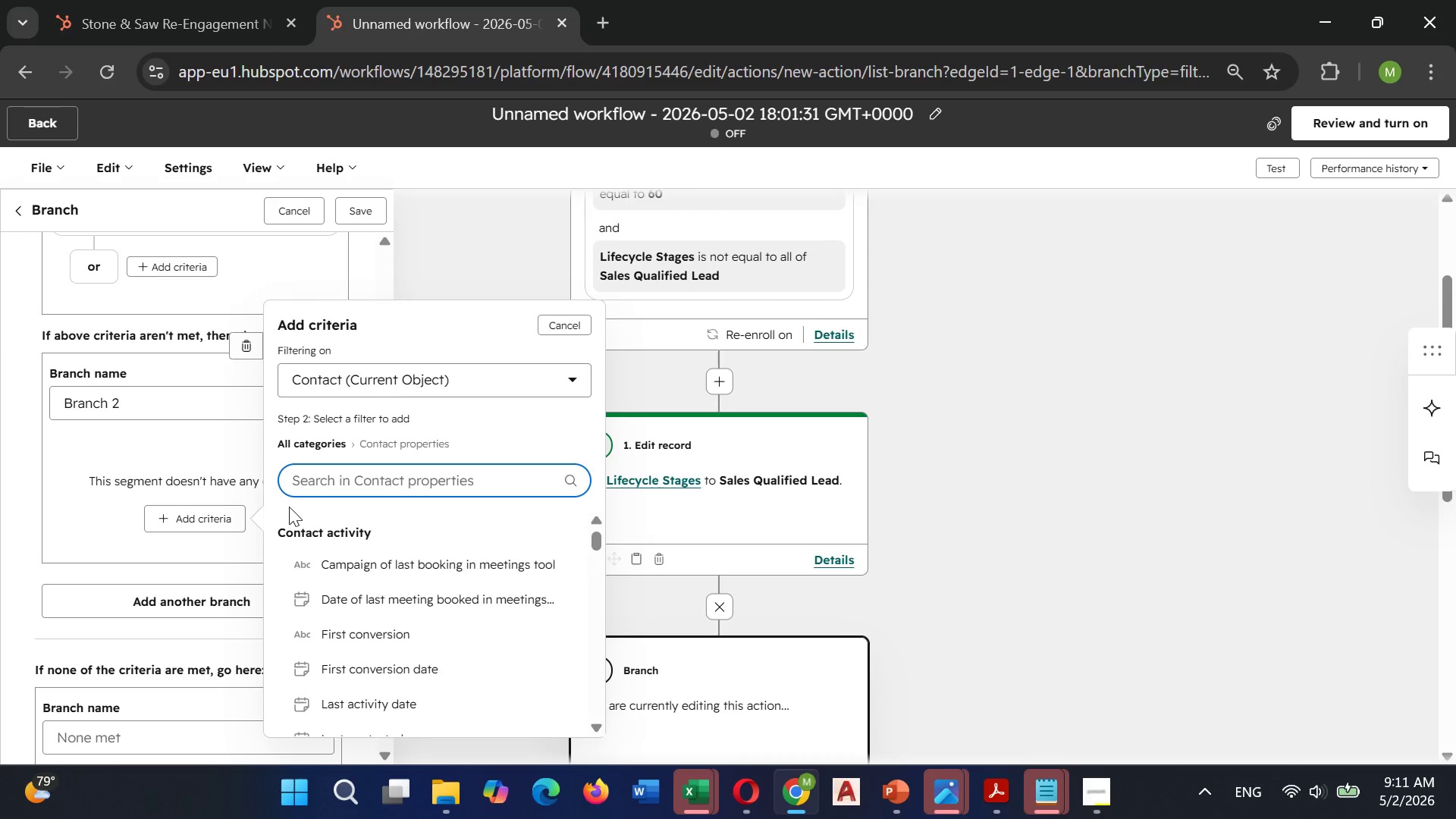 
type(Indu)
 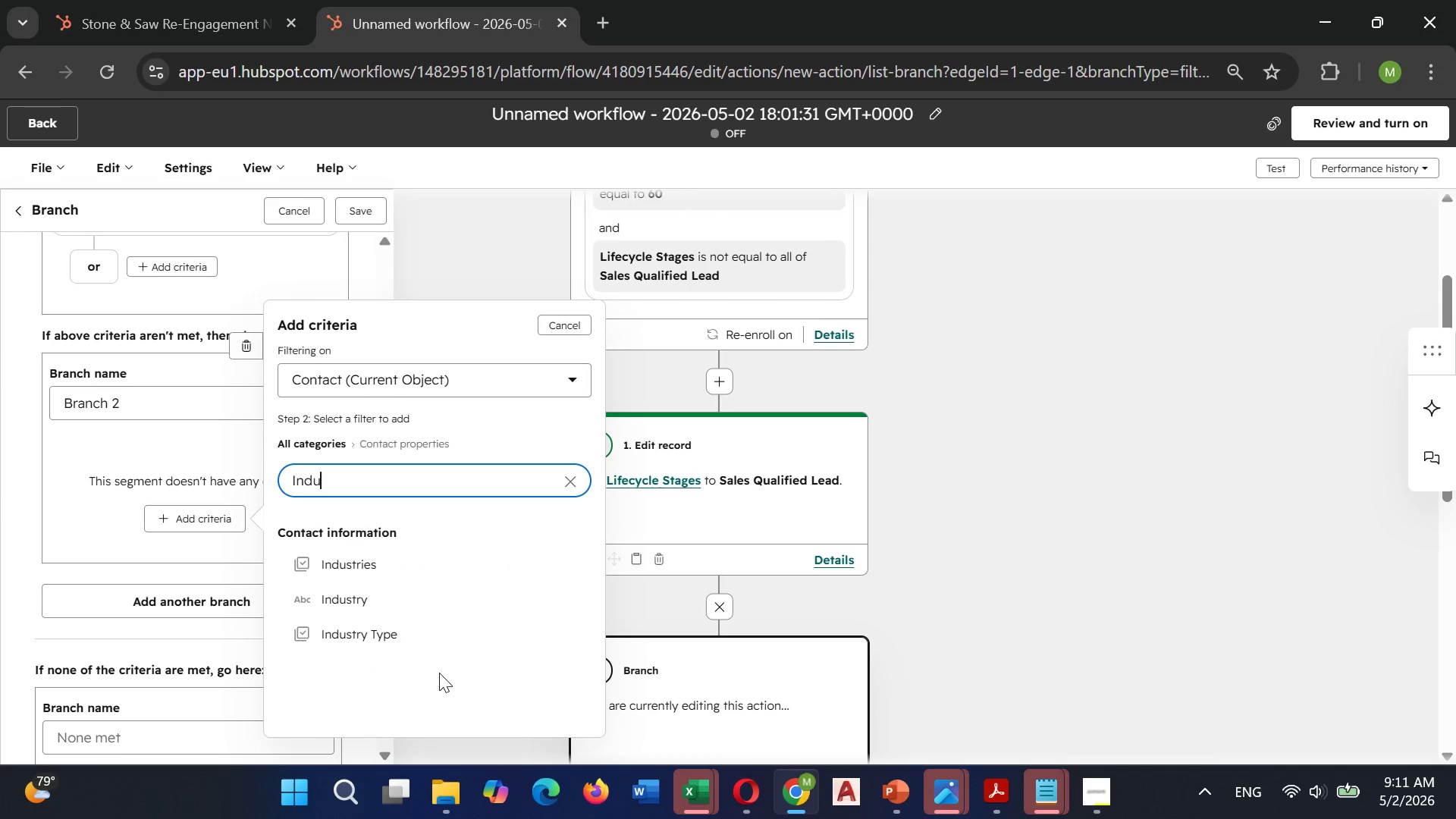 
left_click([407, 639])
 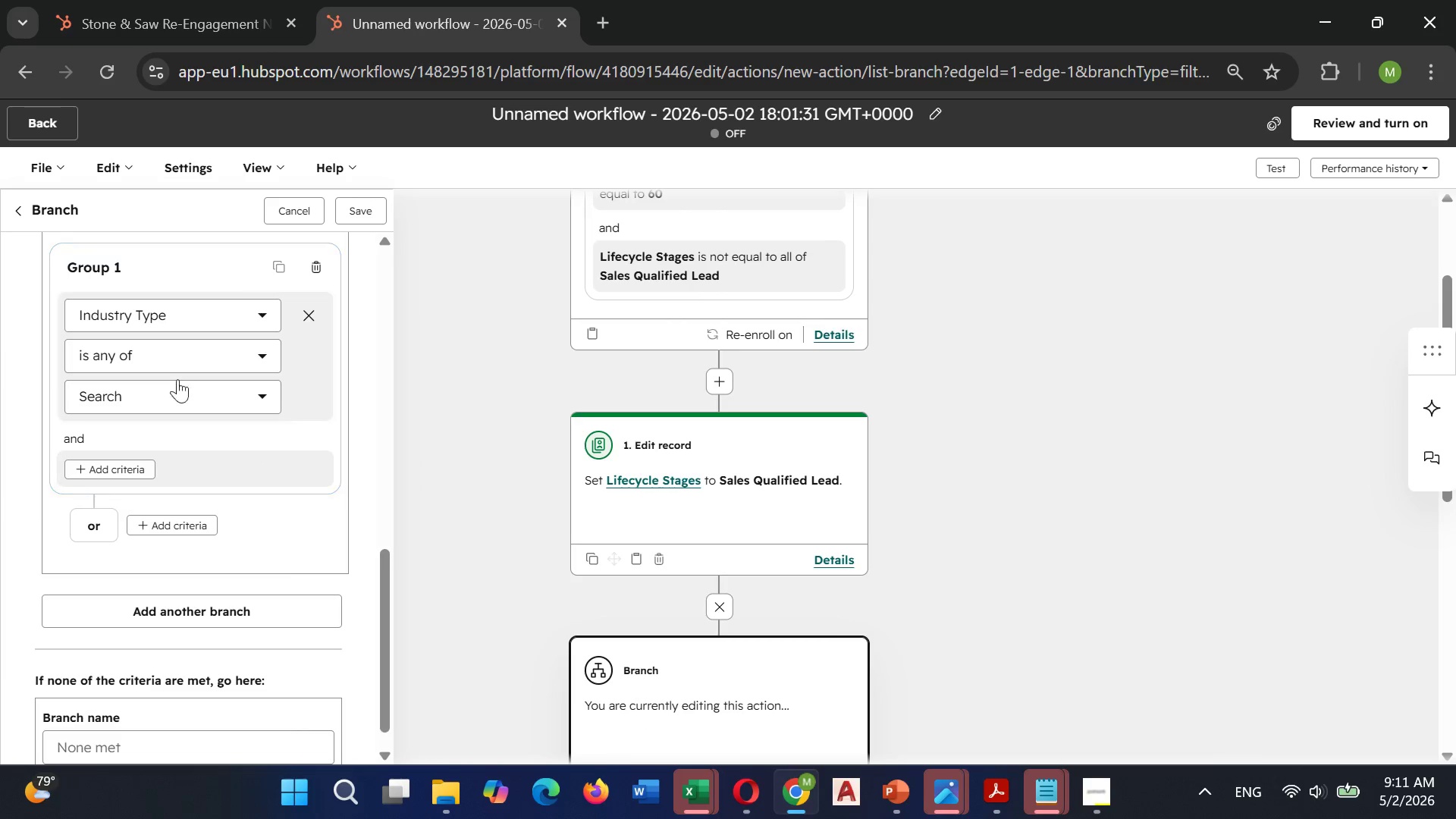 
left_click([177, 359])
 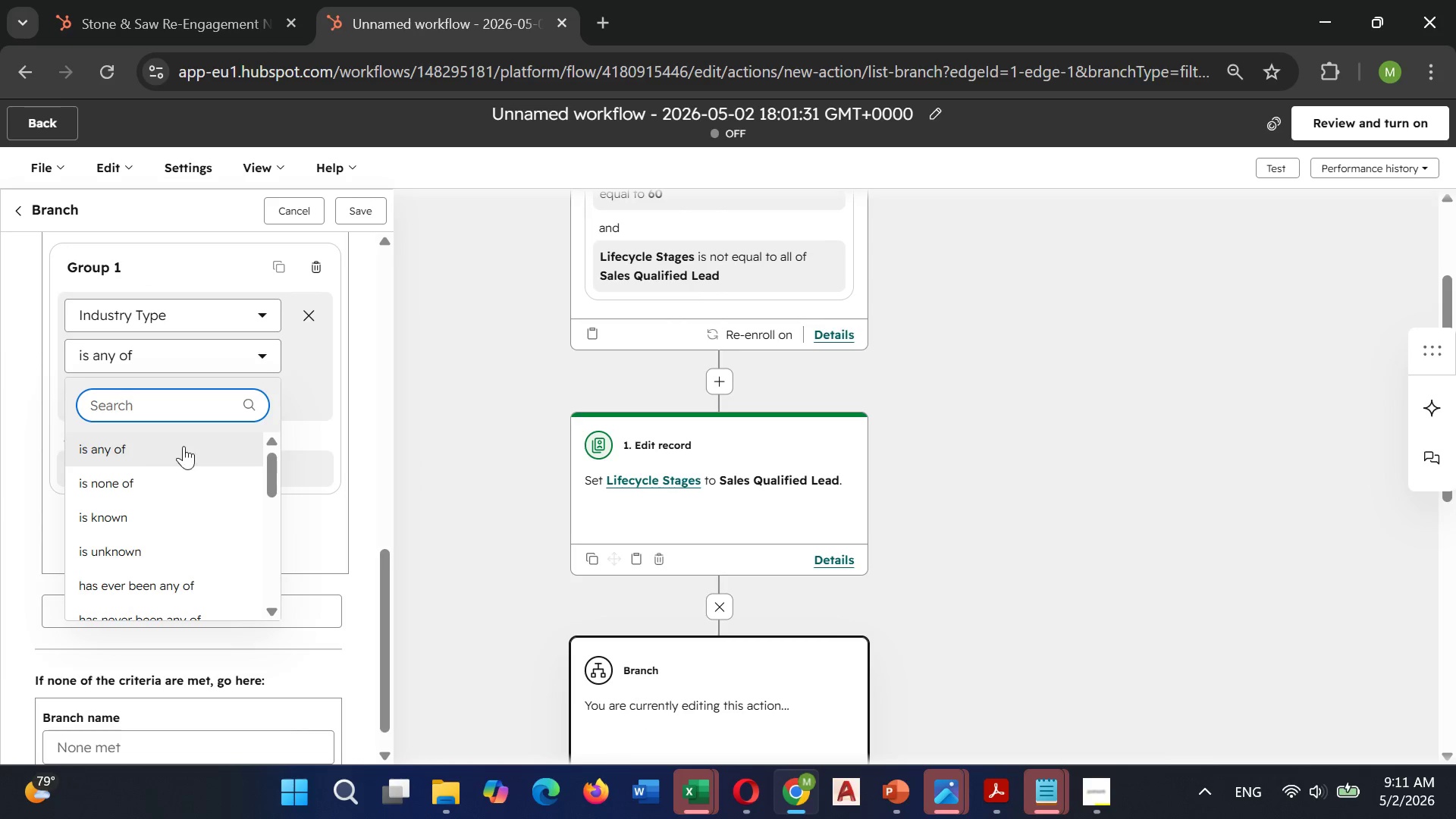 
left_click([333, 423])
 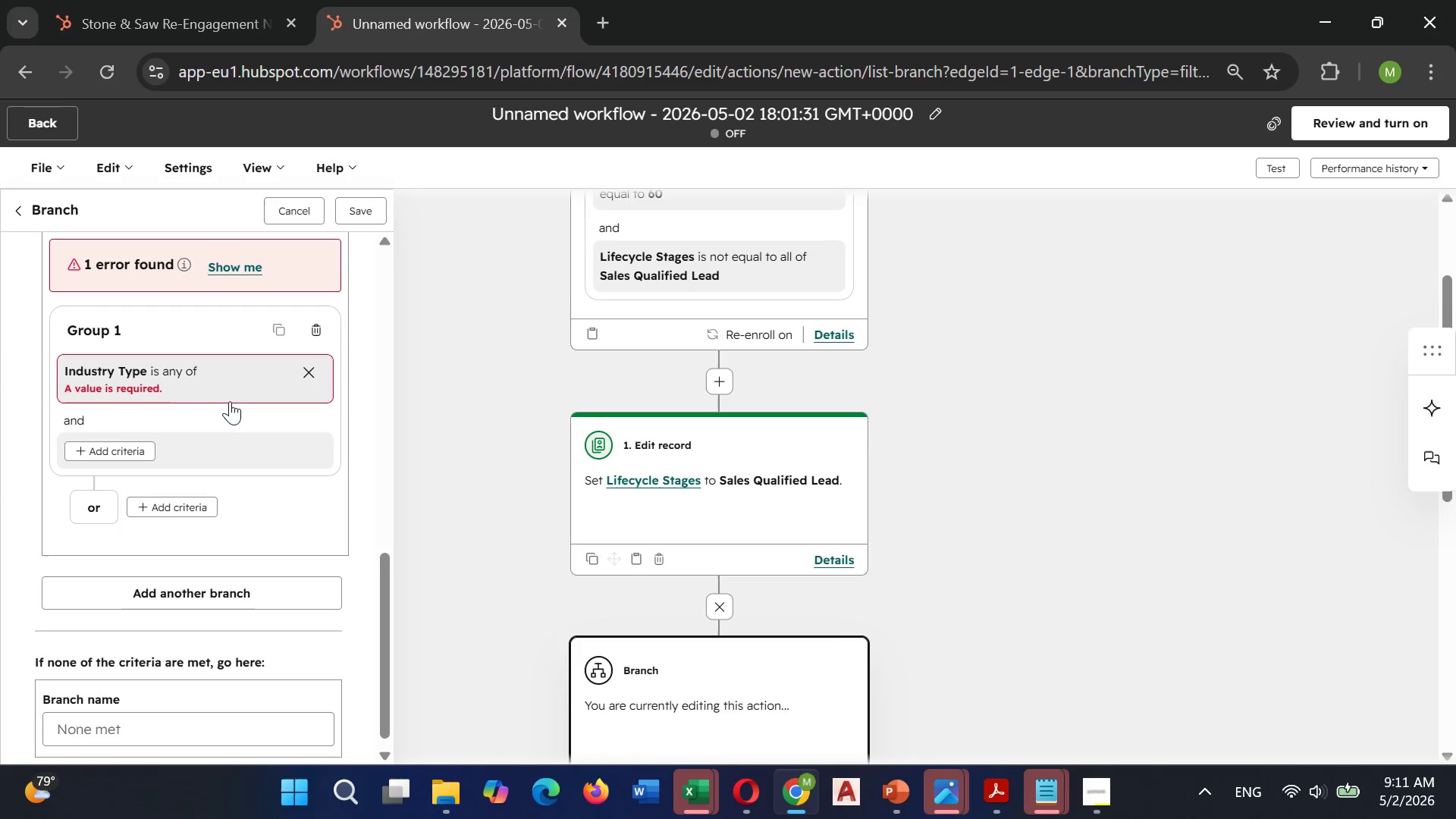 
left_click([230, 388])
 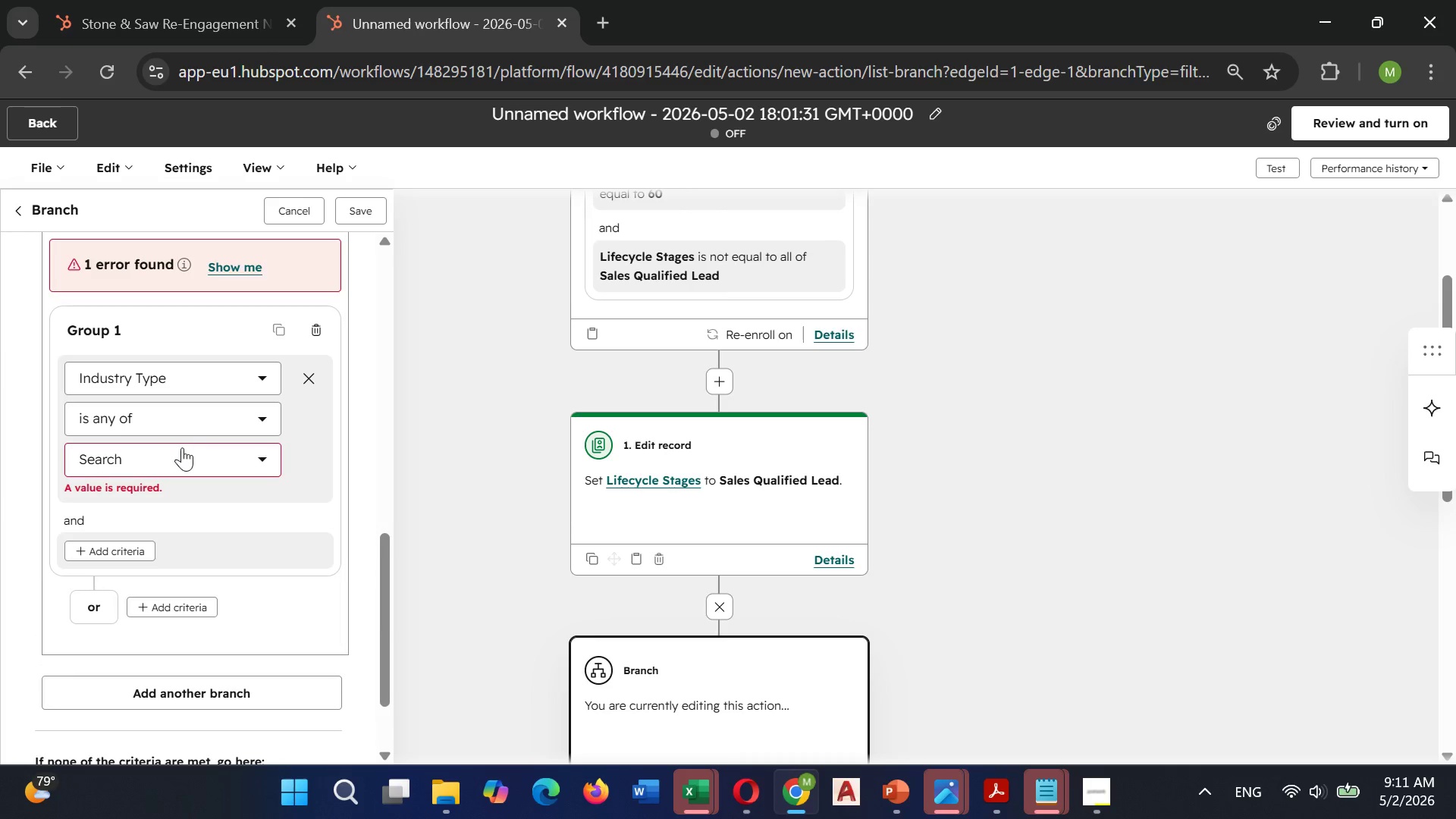 
left_click([182, 448])
 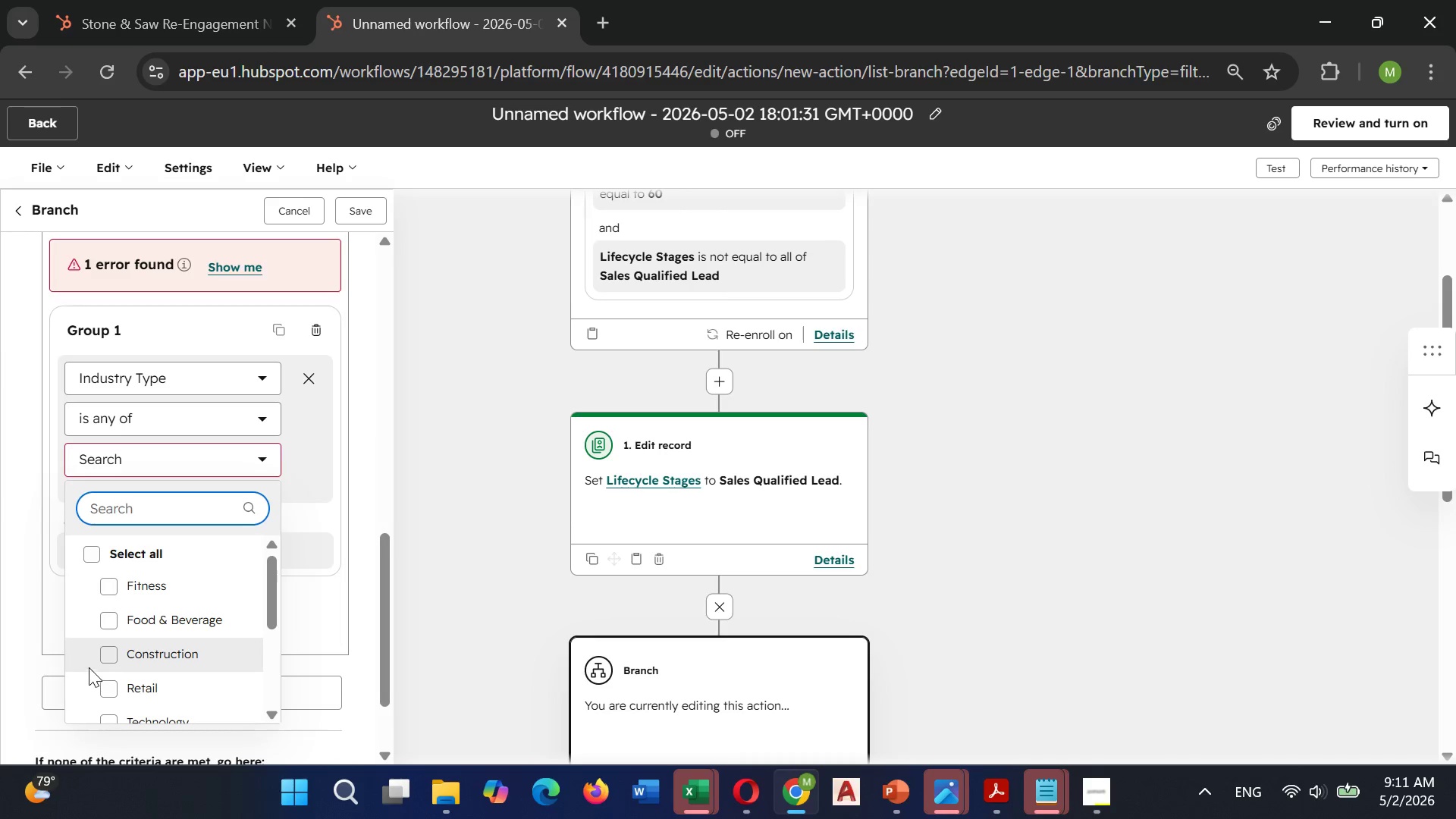 
left_click([108, 629])
 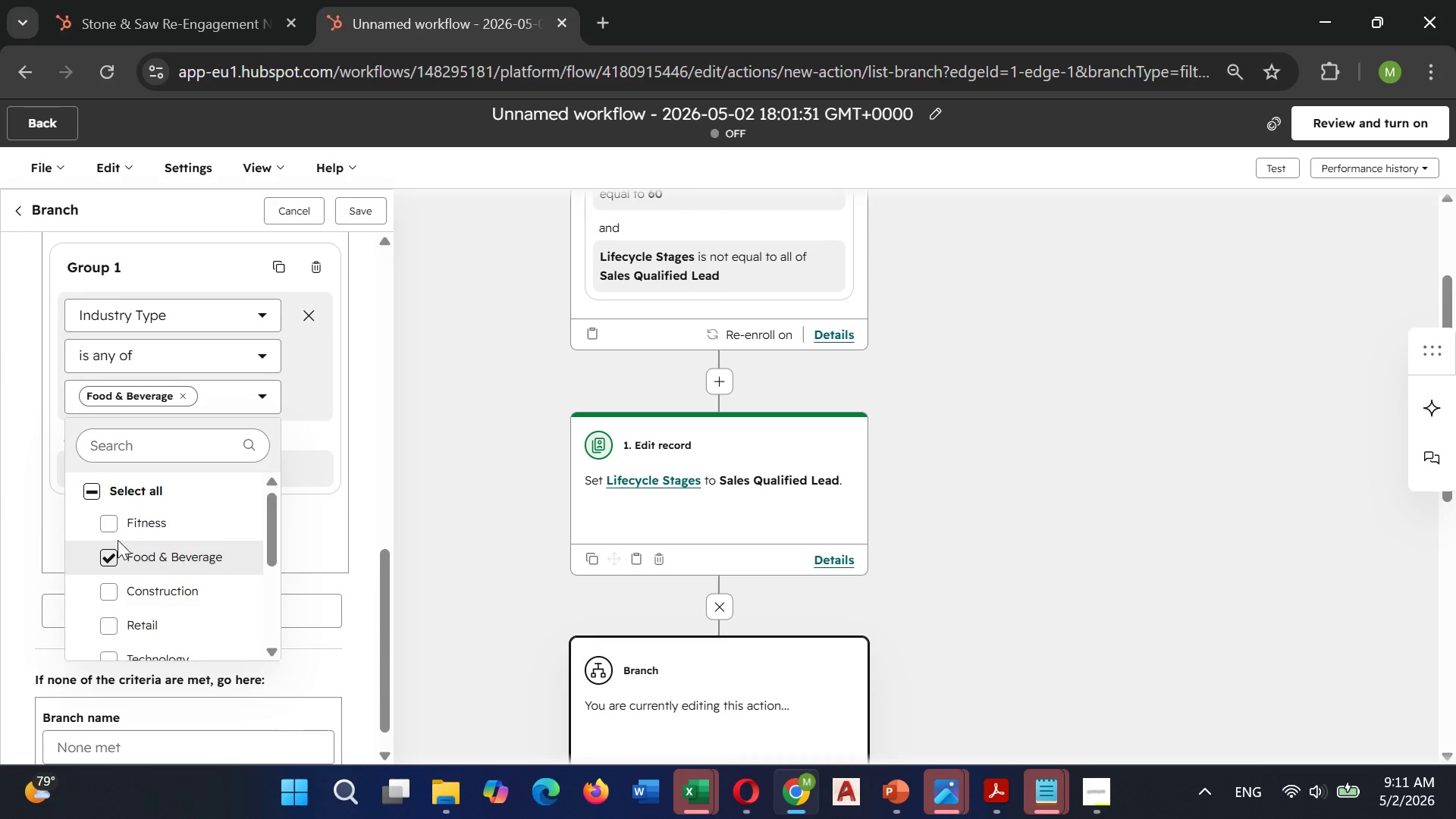 
scroll: coordinate [171, 602], scroll_direction: up, amount: 1.0
 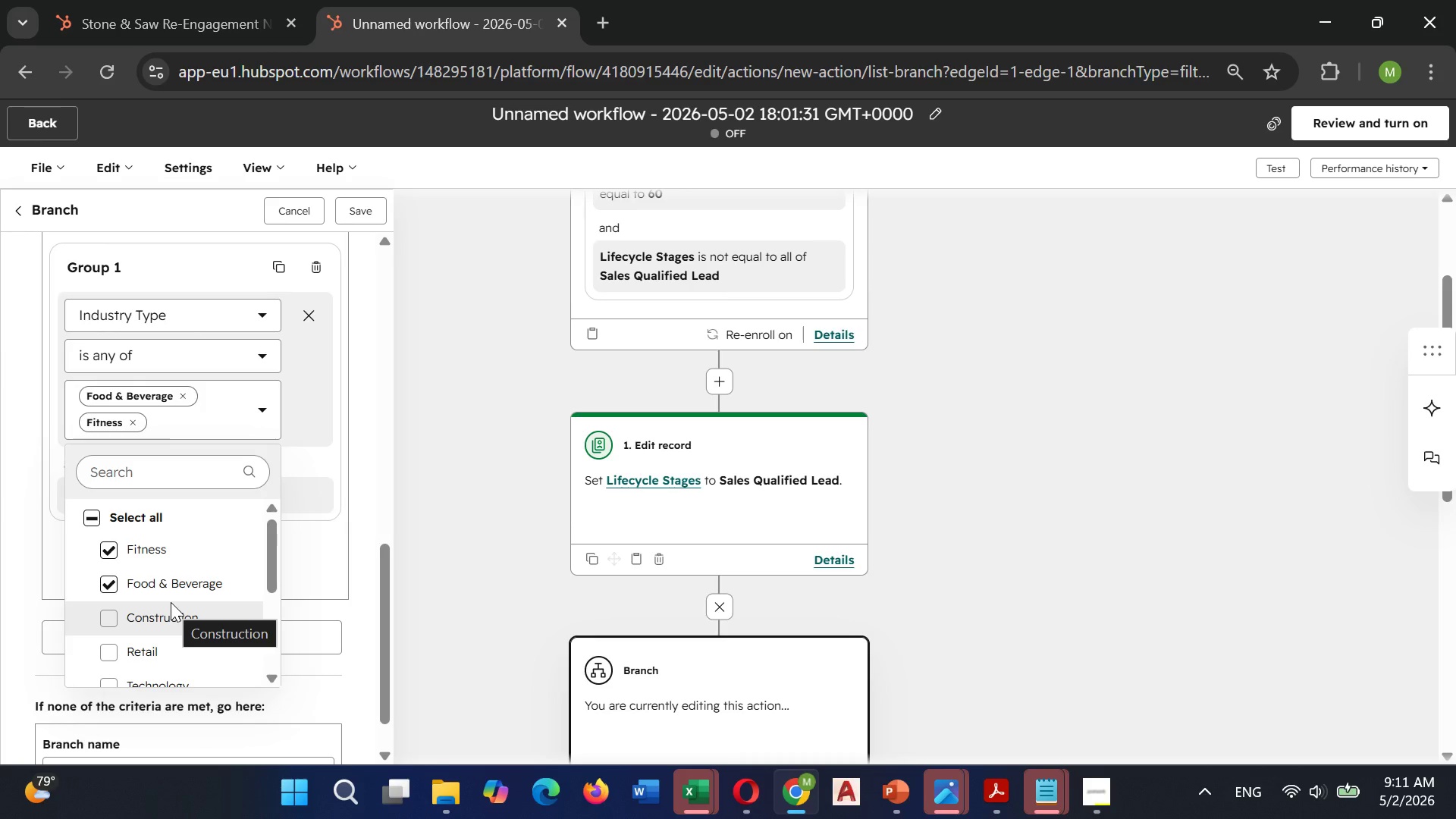 
scroll: coordinate [131, 610], scroll_direction: down, amount: 4.0
 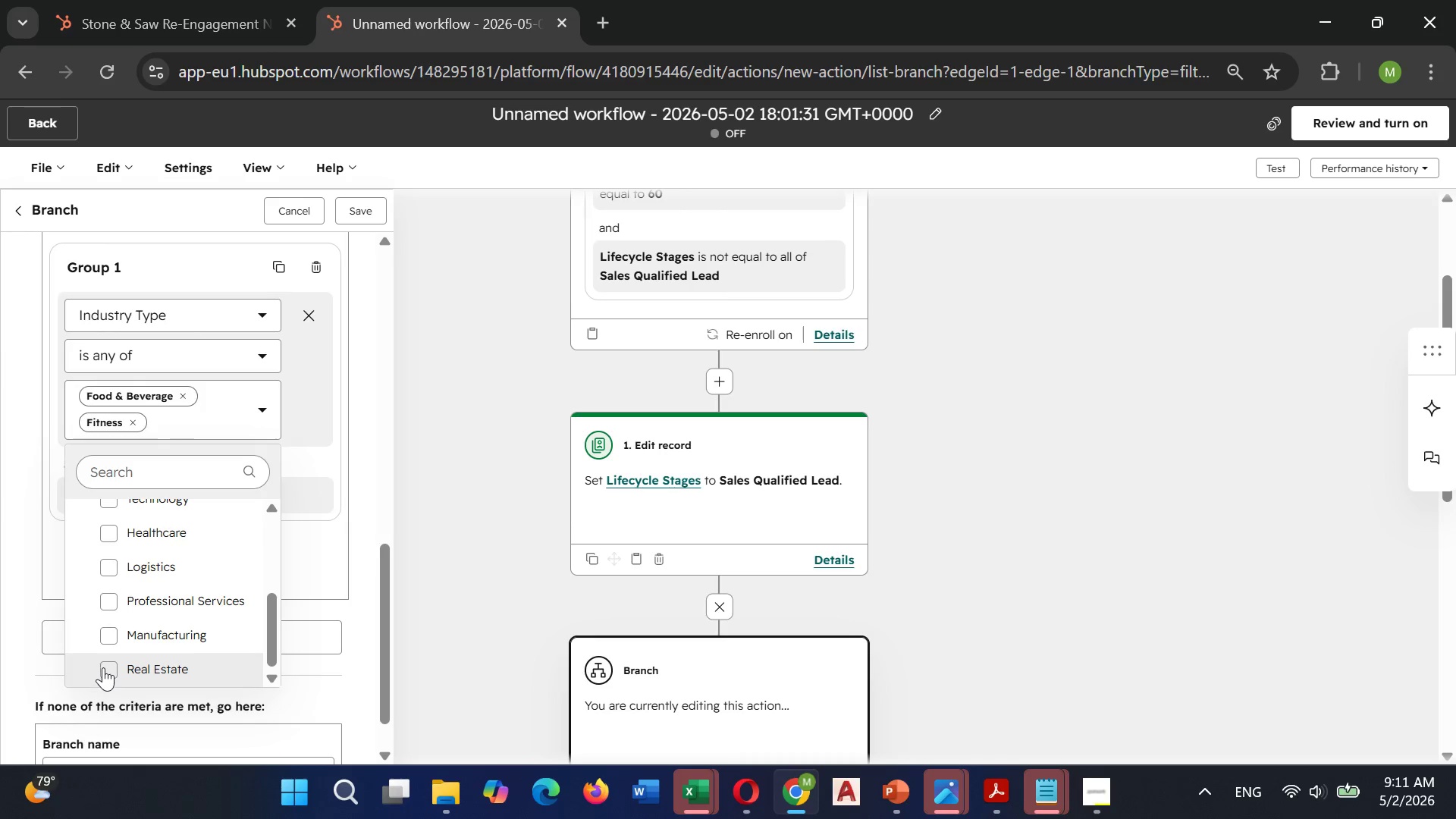 
left_click([105, 669])
 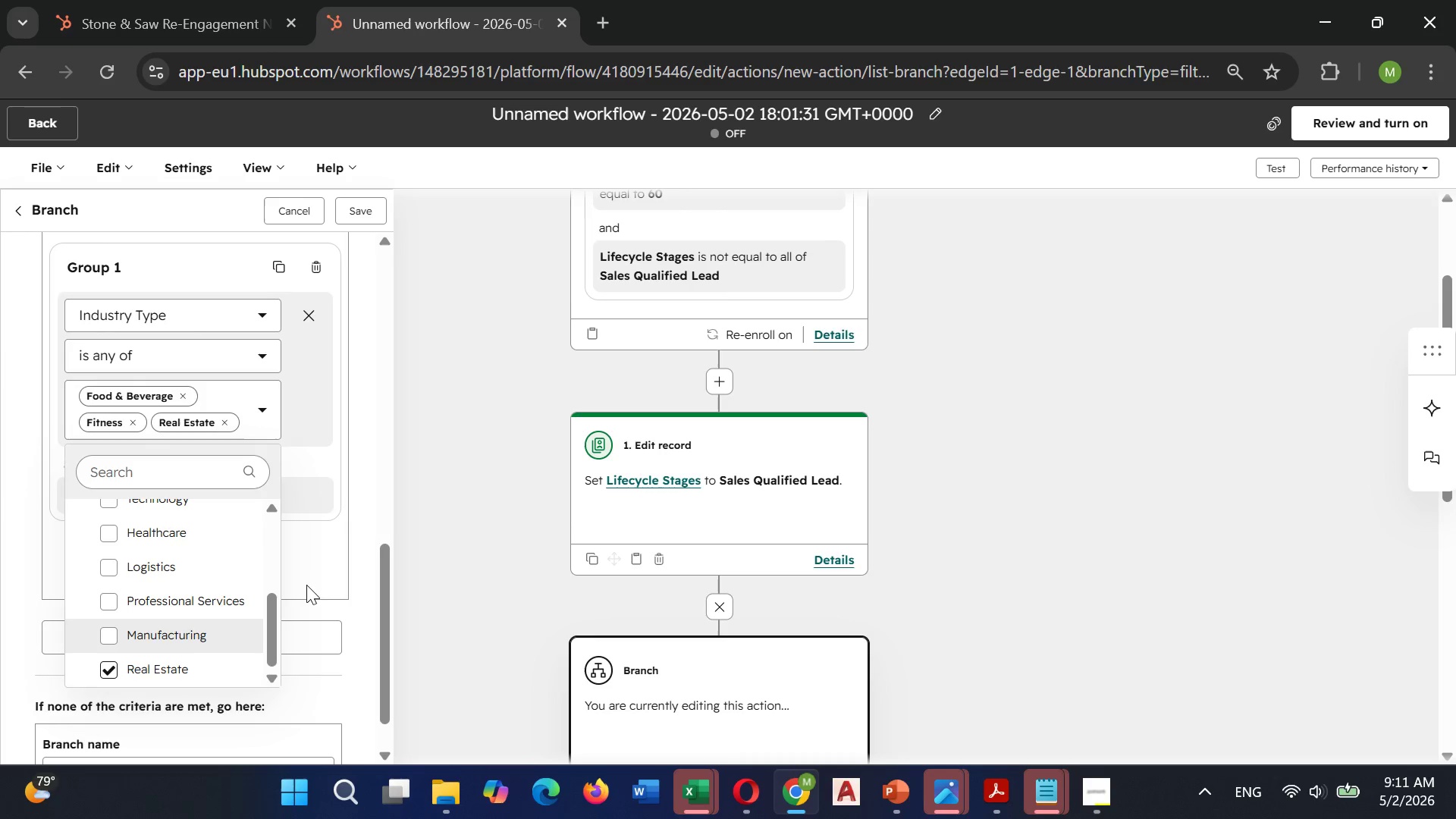 
left_click([310, 579])
 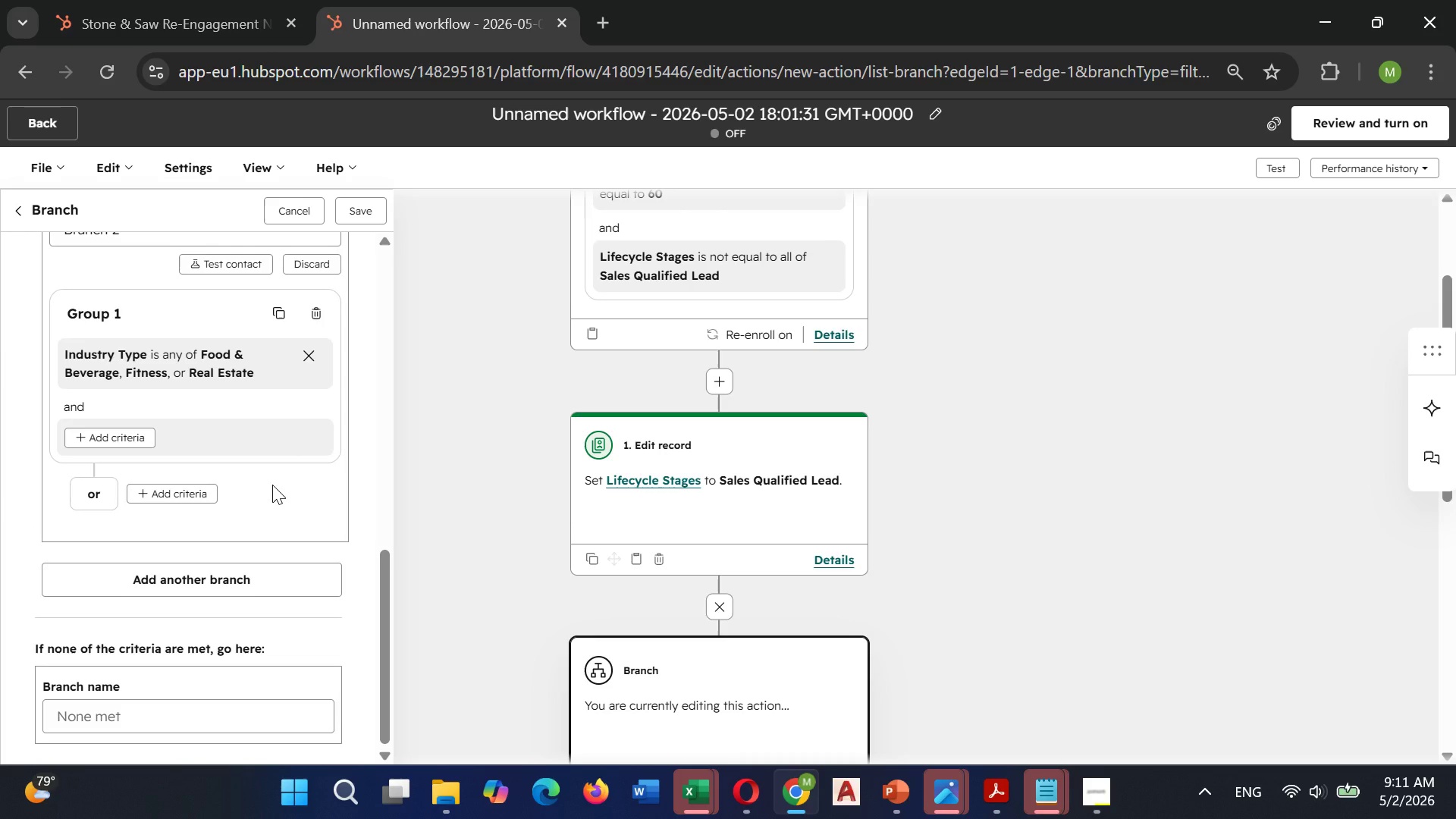 
wait(10.08)
 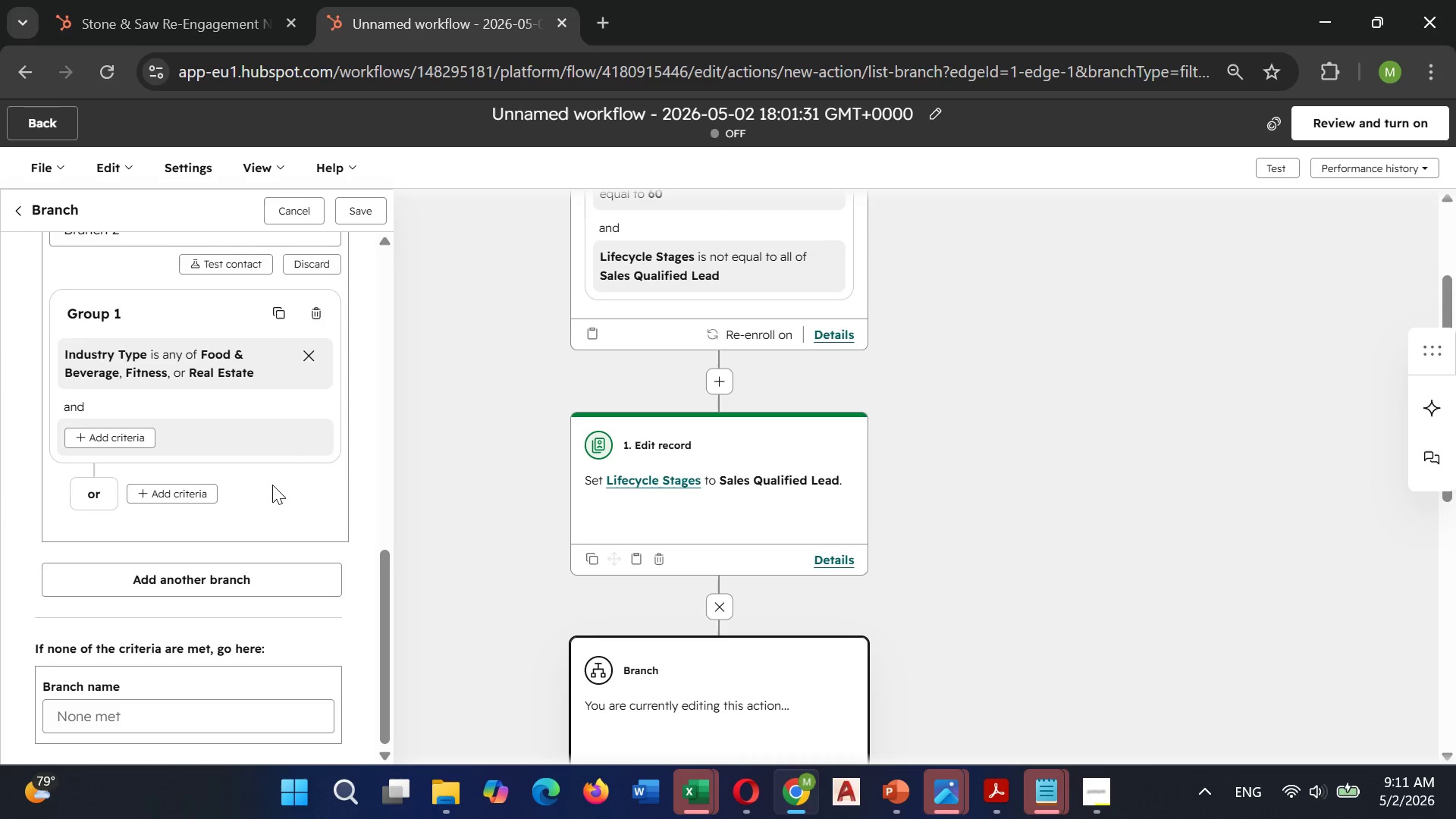 
left_click([112, 435])
 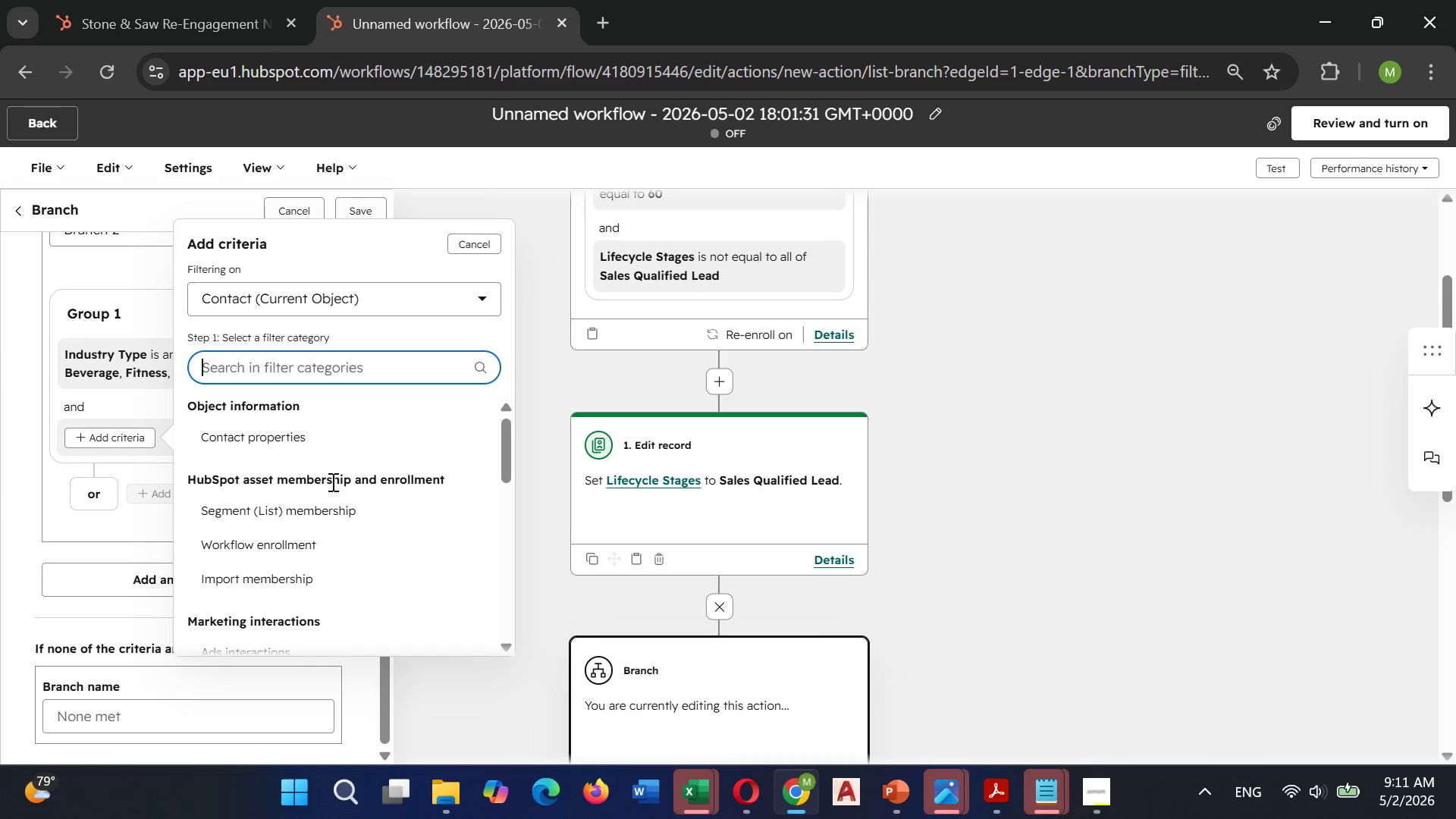 
left_click([300, 416])
 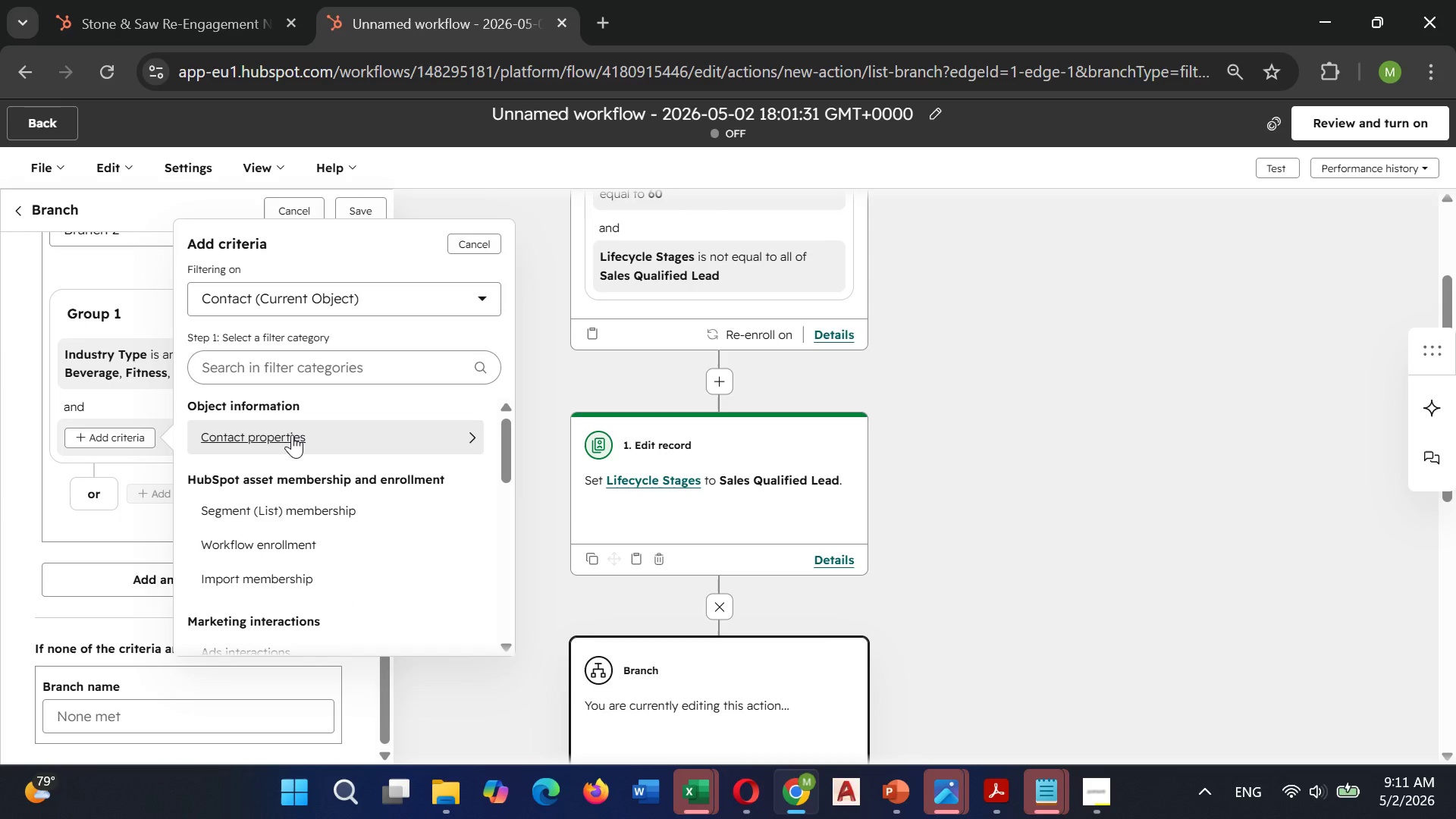 
left_click([292, 435])
 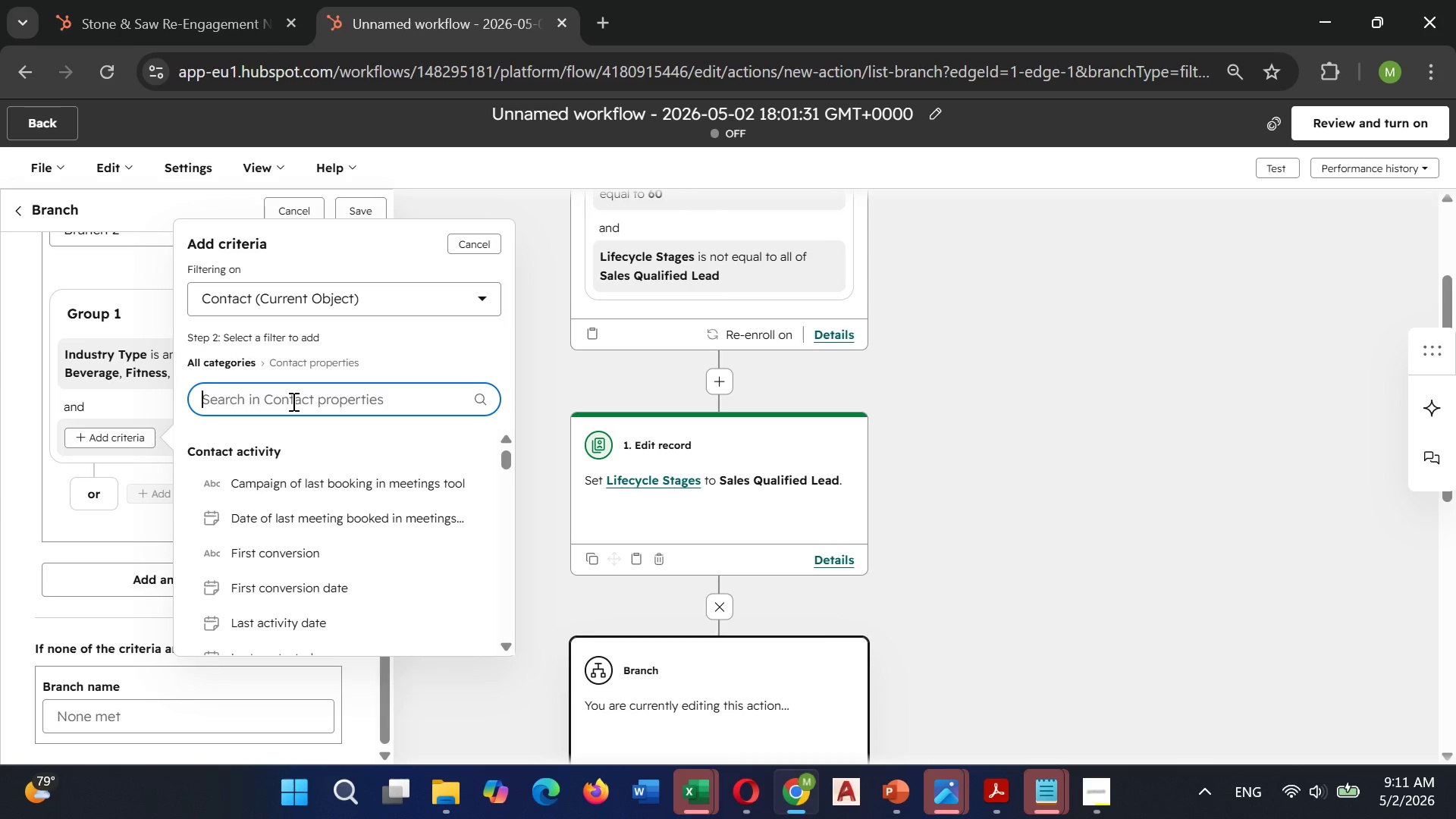 
type(Risk )
 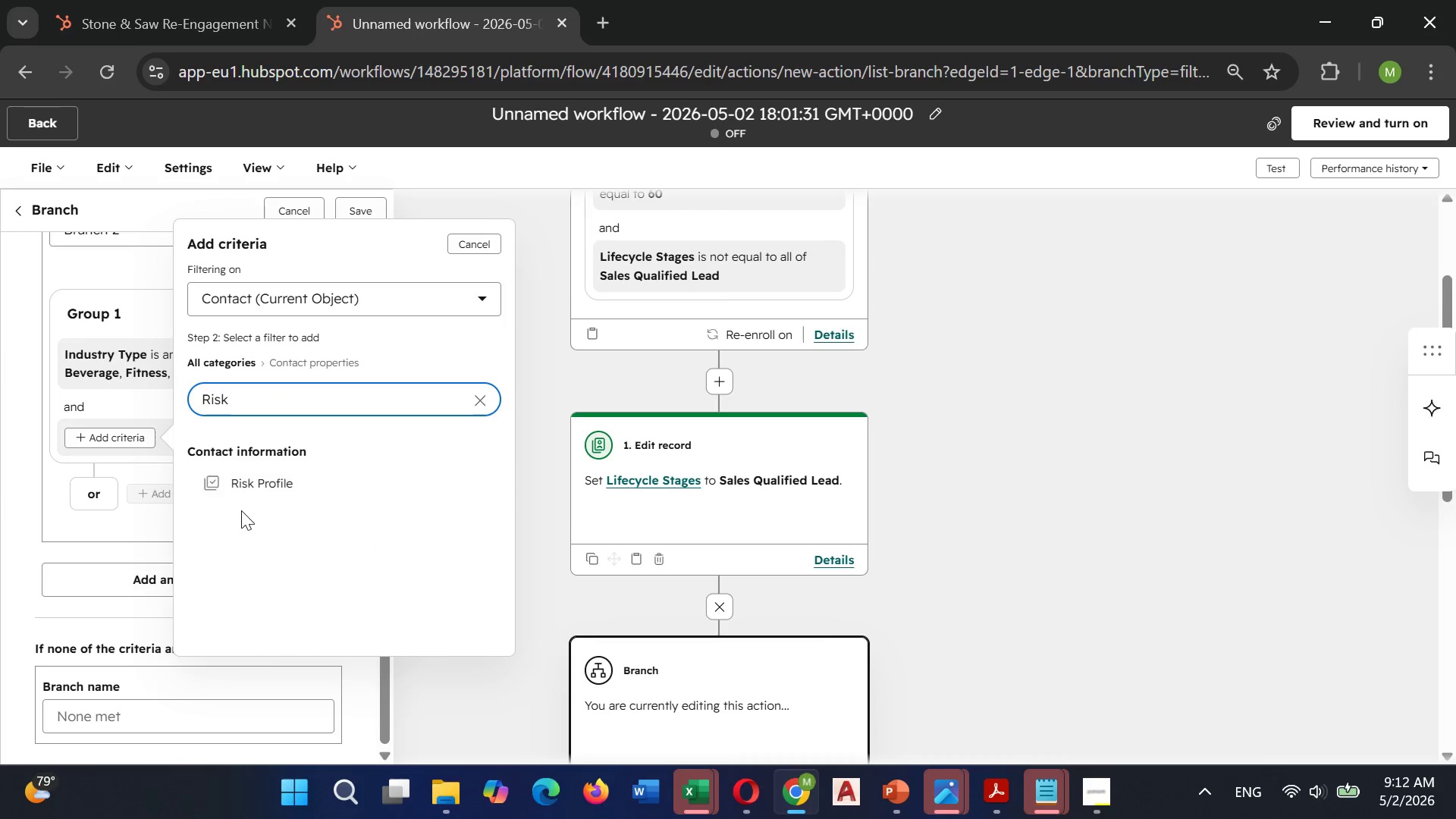 
left_click([246, 496])
 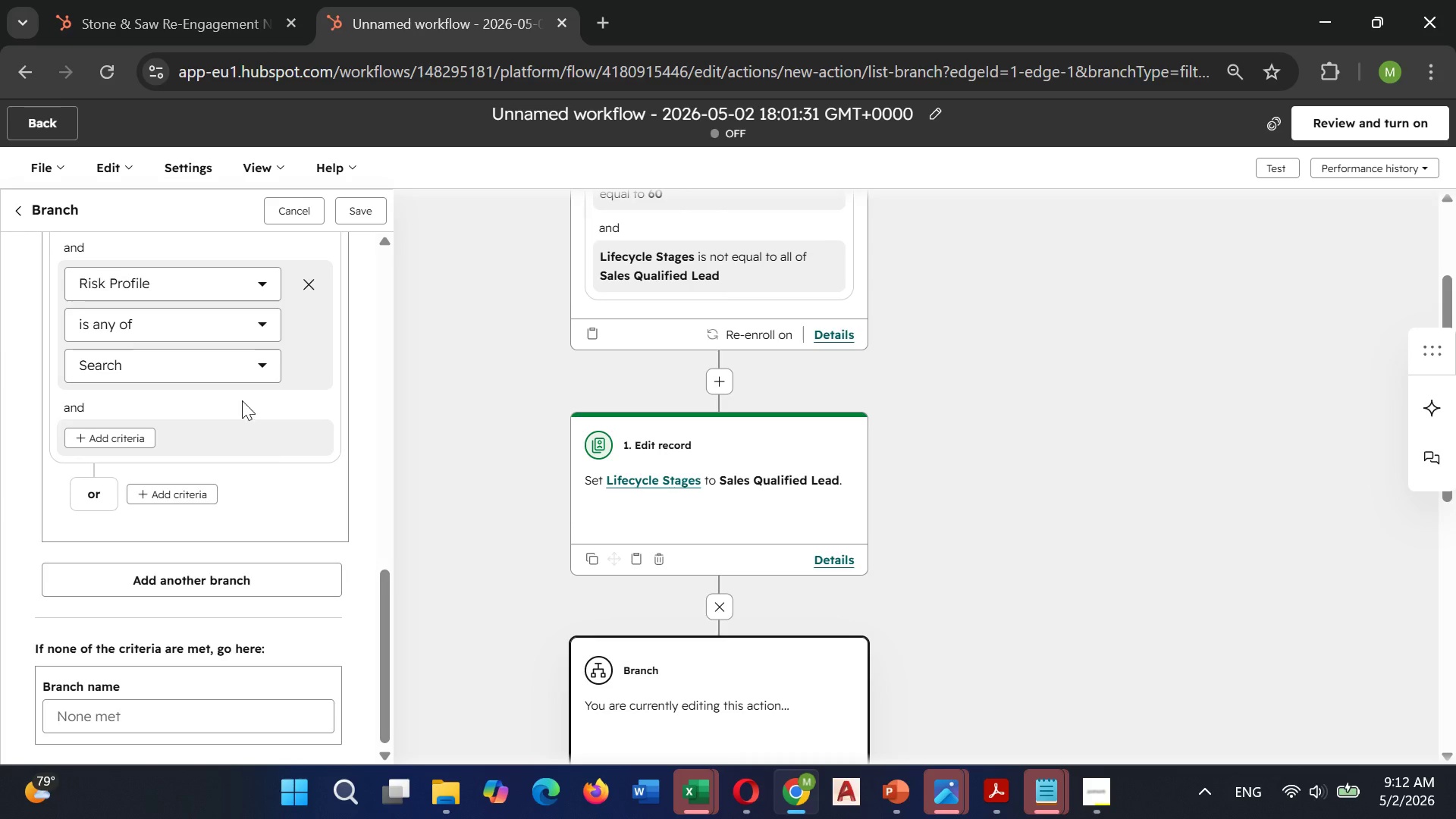 
left_click([218, 320])
 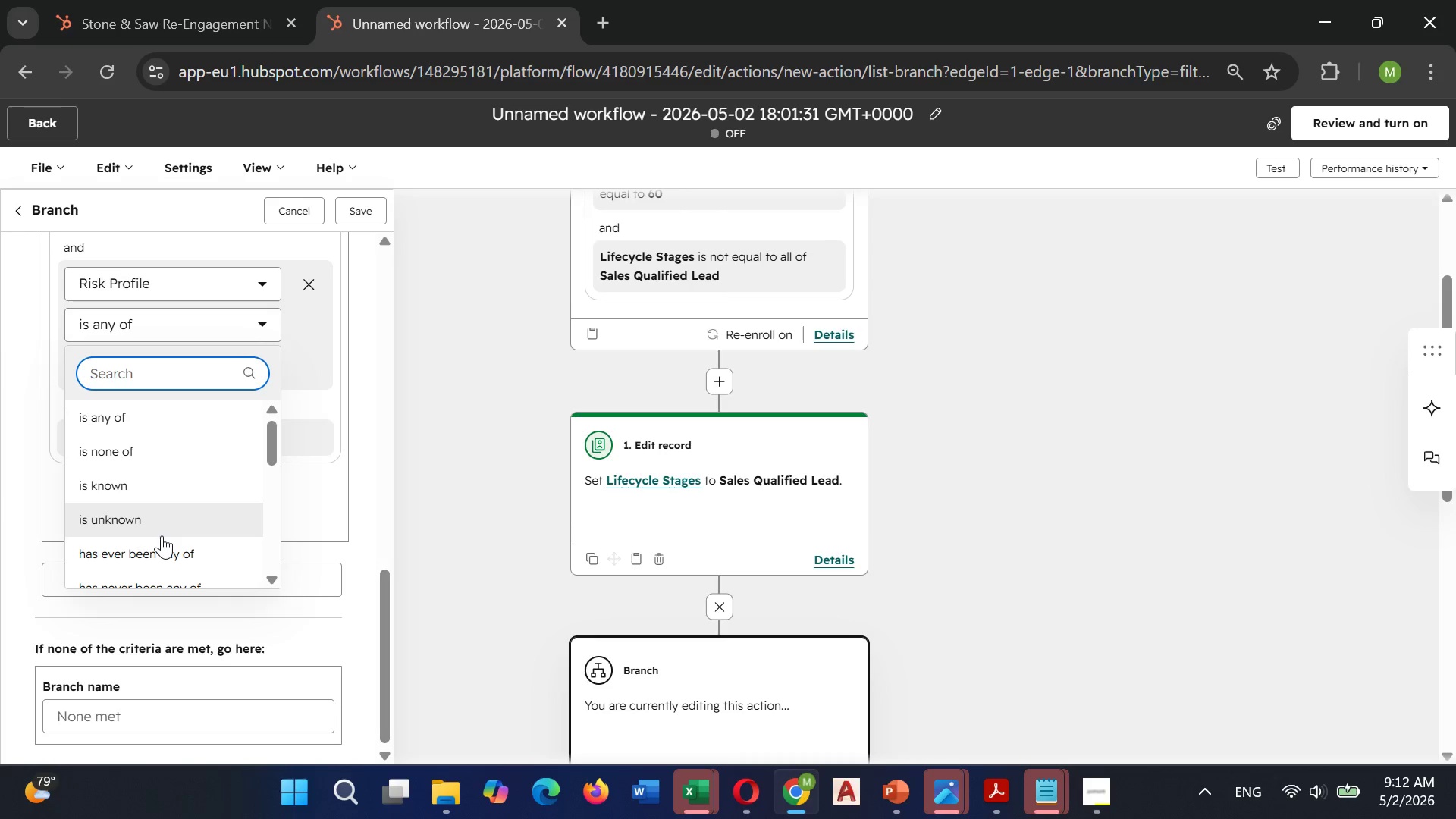 
scroll: coordinate [162, 535], scroll_direction: down, amount: 1.0
 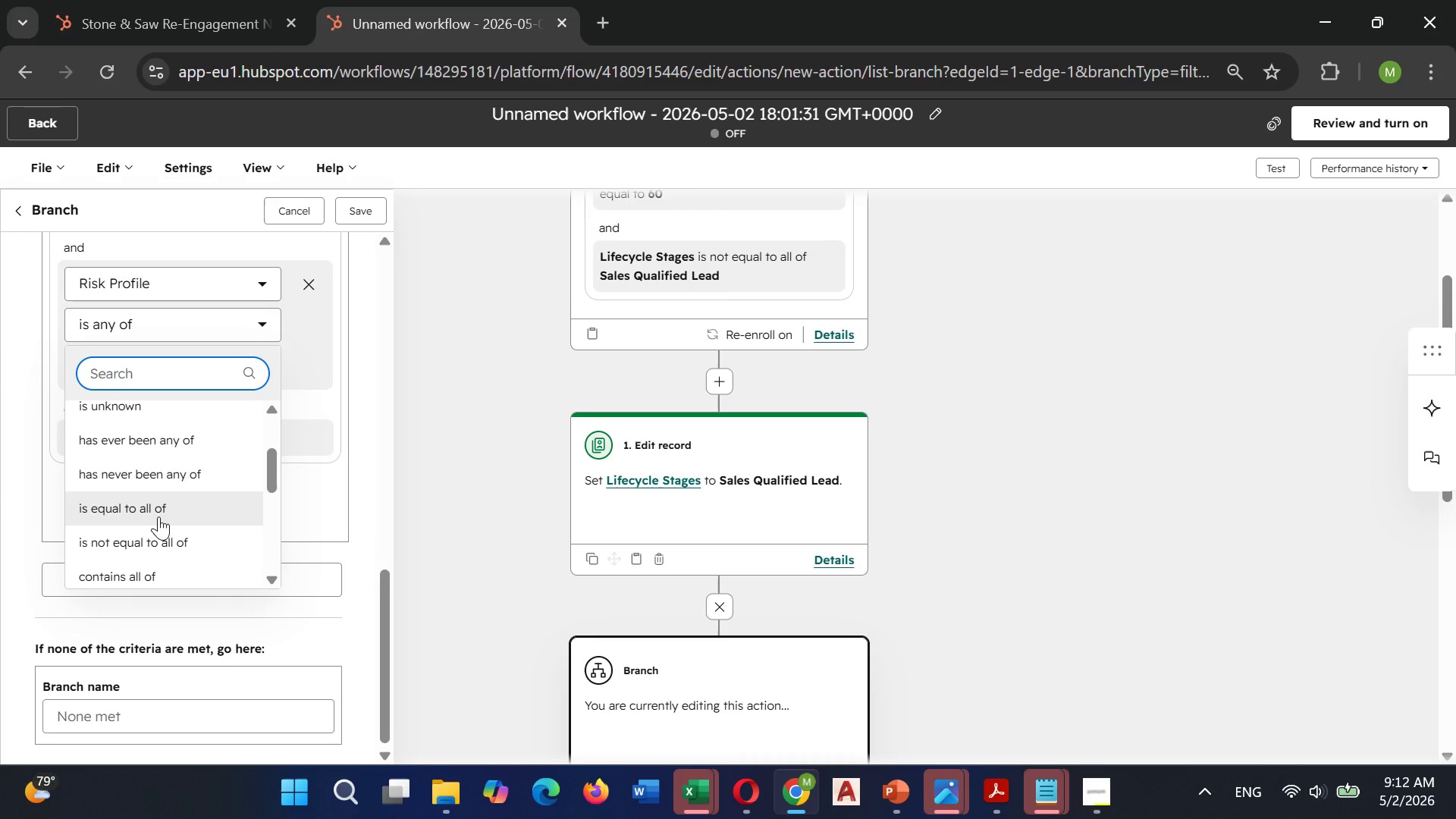 
left_click([159, 504])
 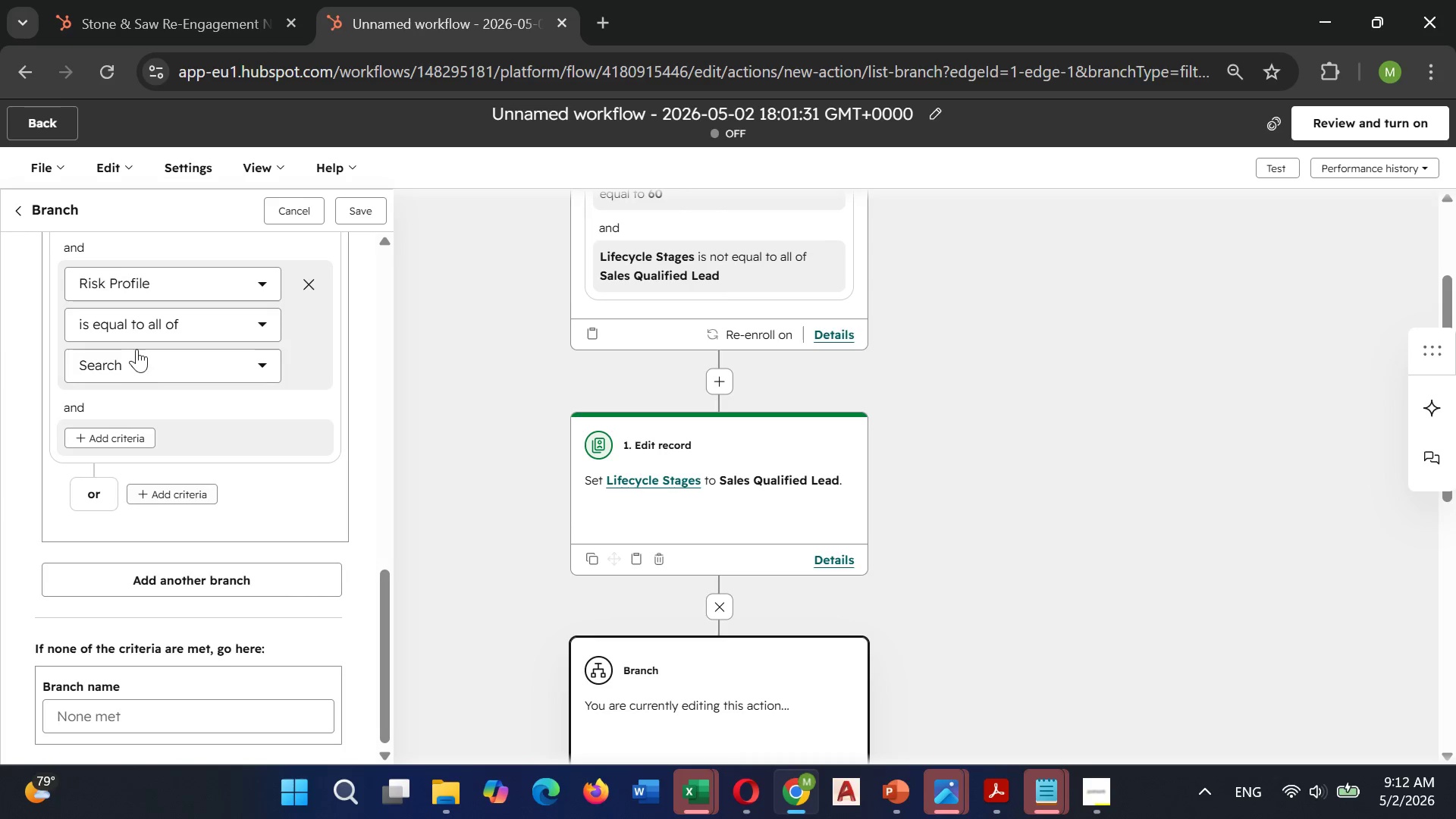 
left_click([136, 349])
 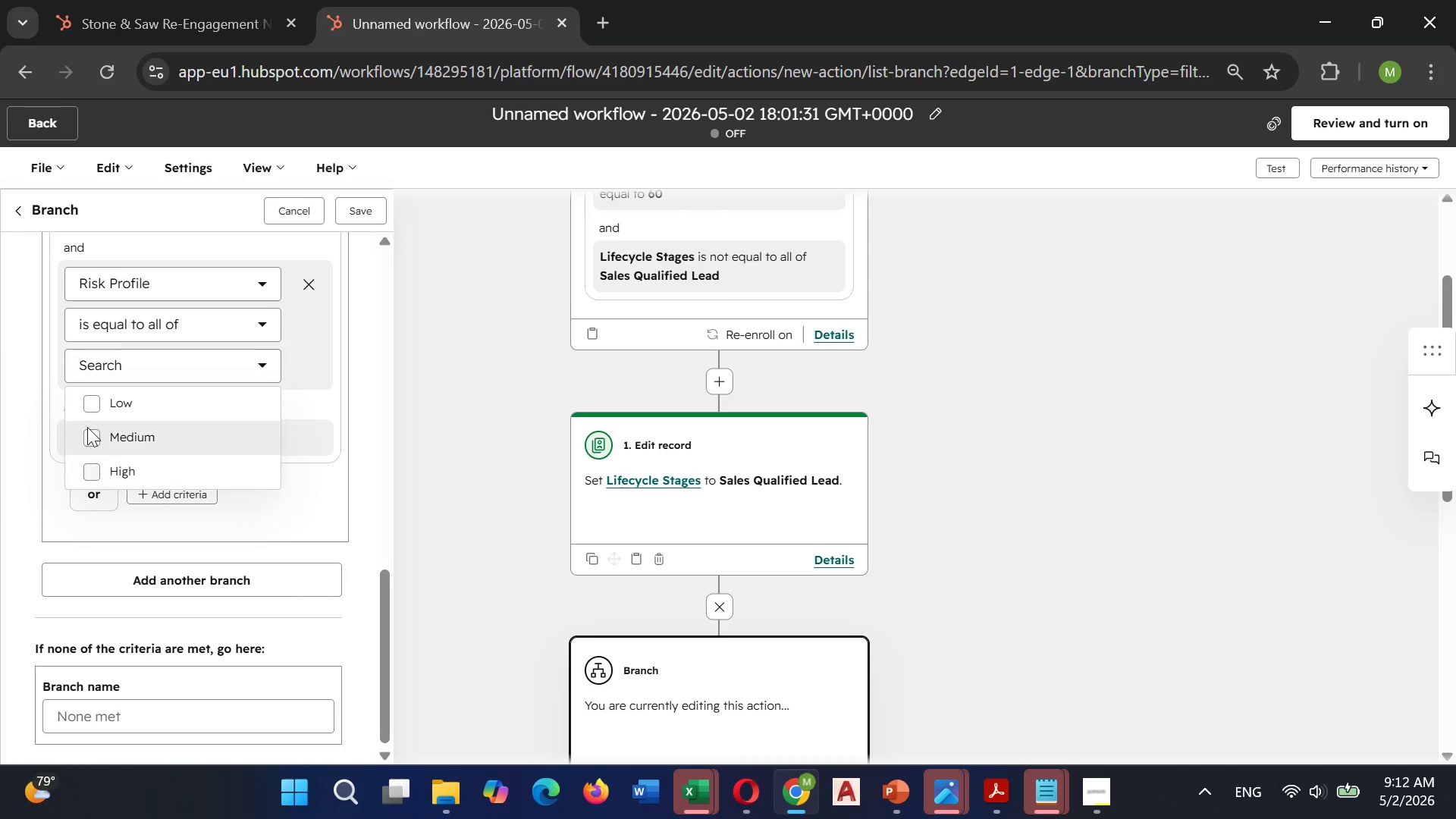 
left_click([87, 427])
 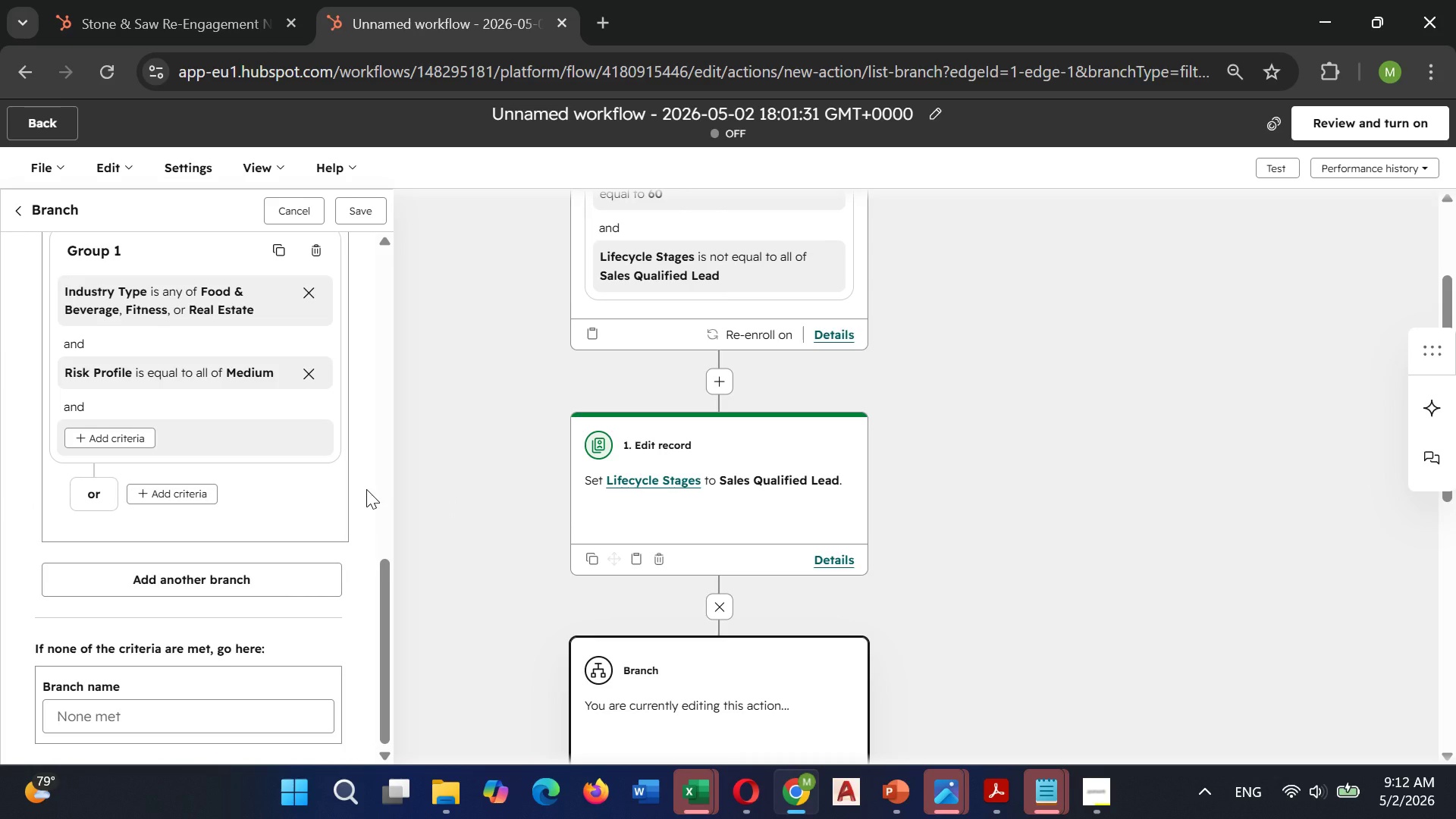 
wait(10.08)
 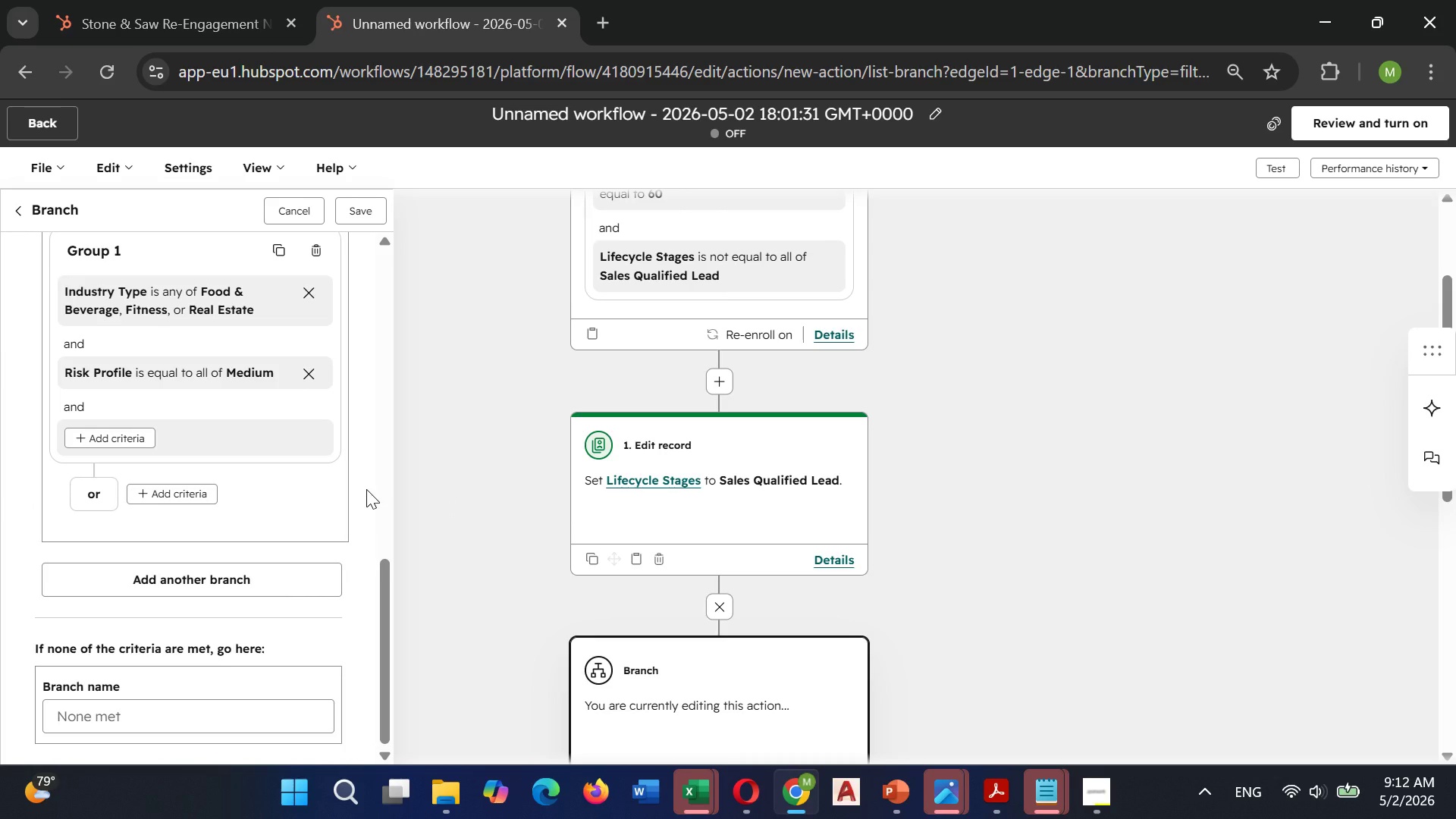 
left_click_drag(start_coordinate=[212, 615], to_coordinate=[201, 629])
 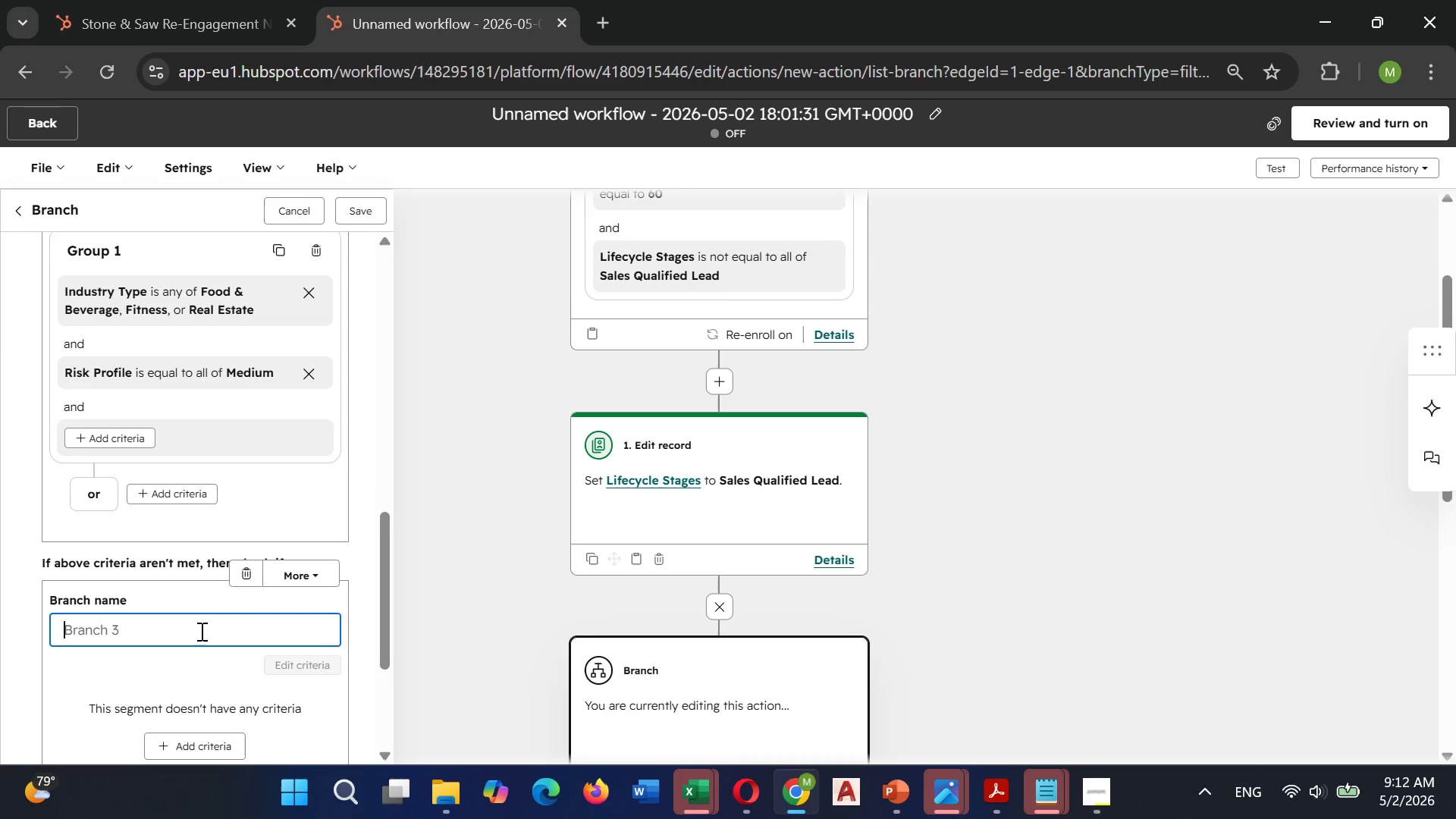 
type(Branch 3)
 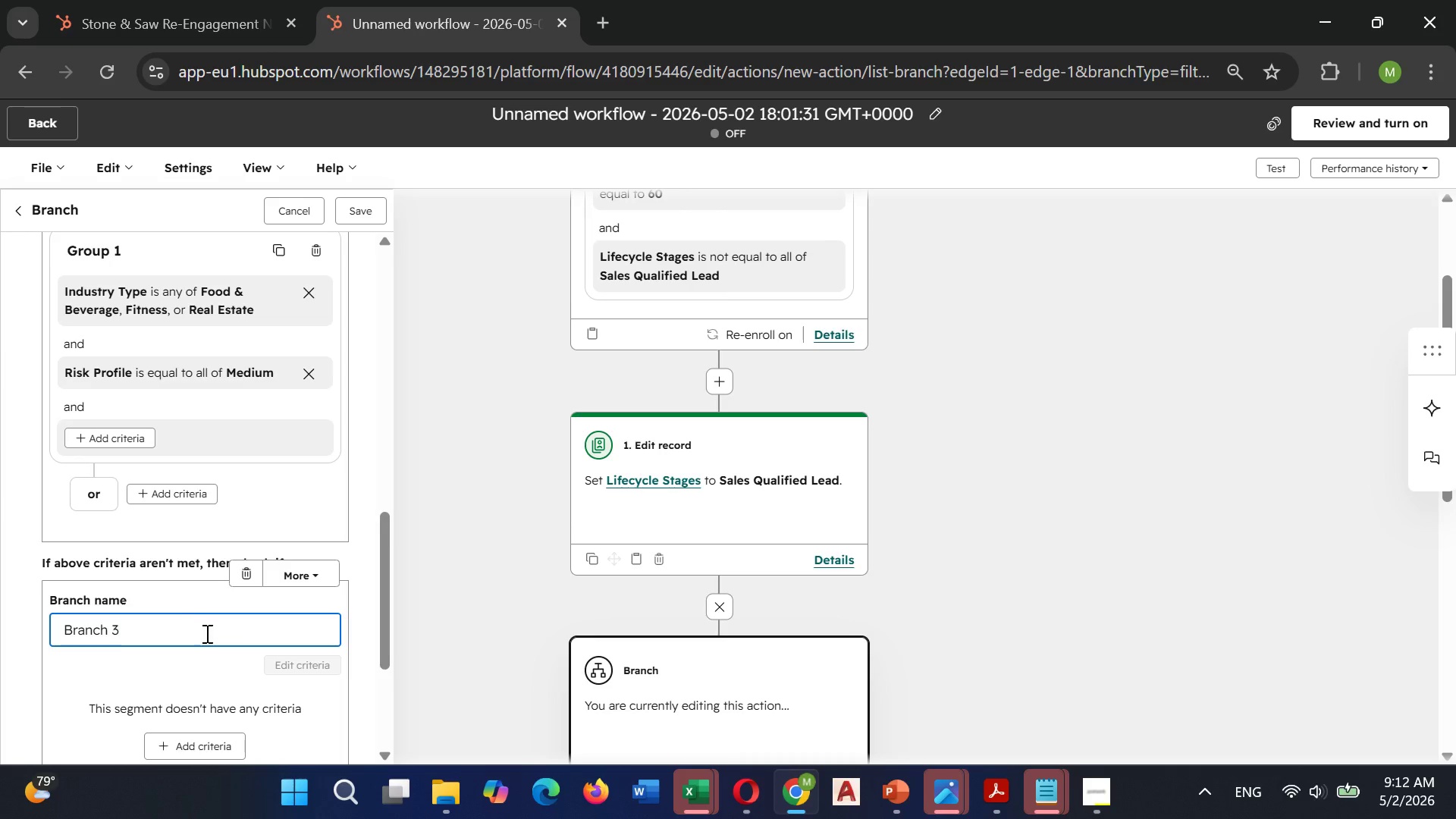 
scroll: coordinate [204, 653], scroll_direction: down, amount: 2.0
 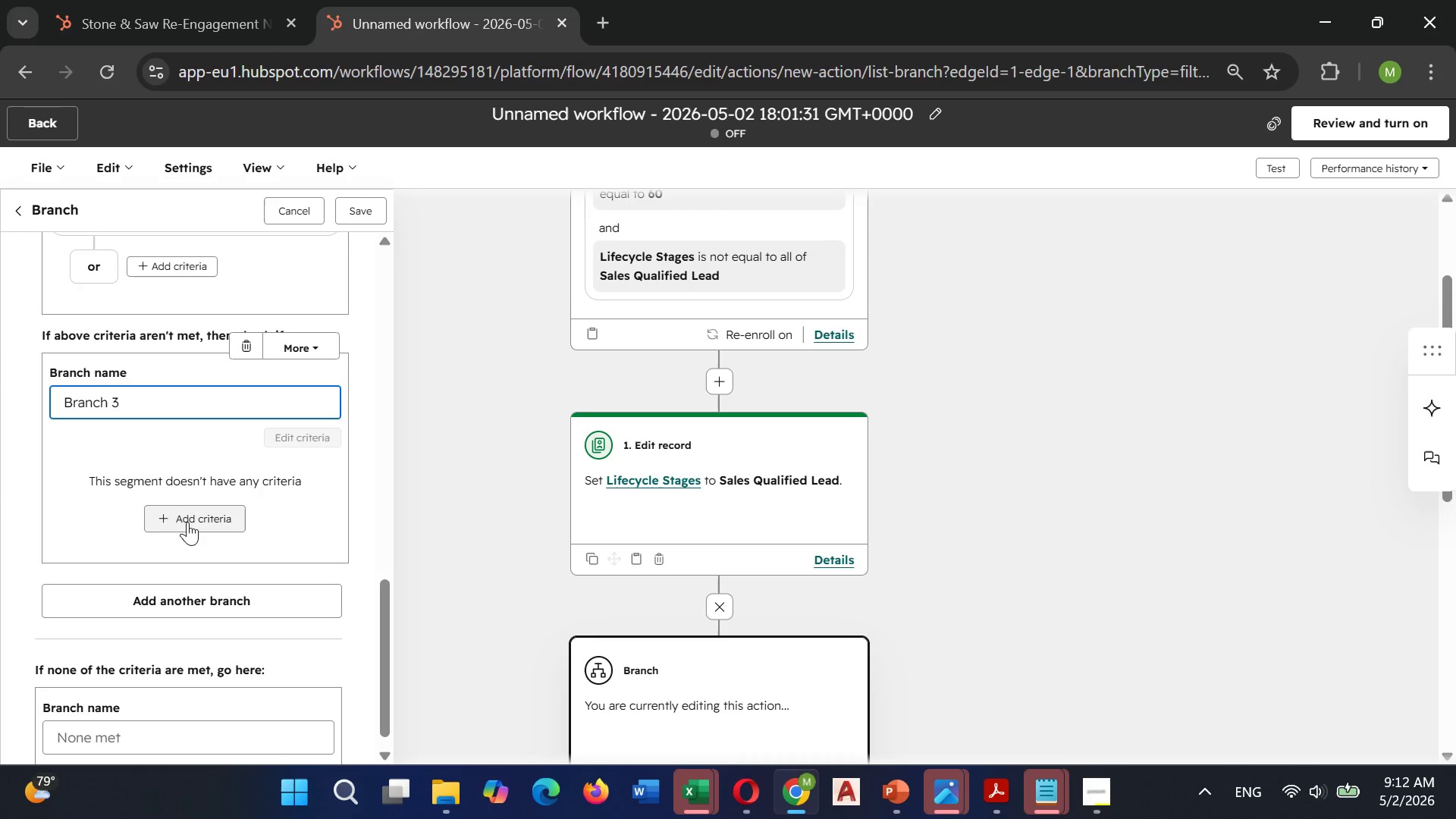 
left_click([190, 517])
 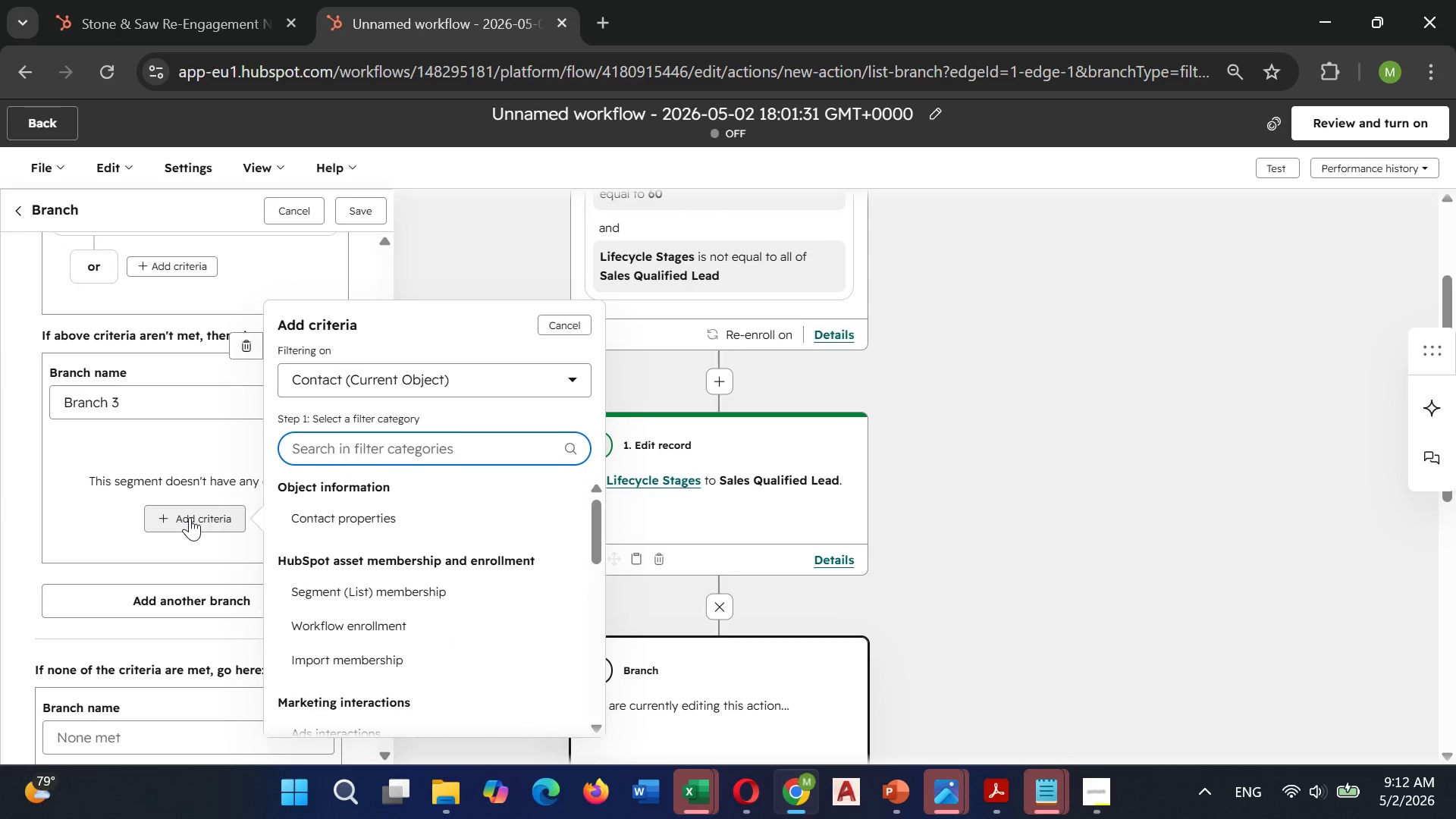 
wait(5.38)
 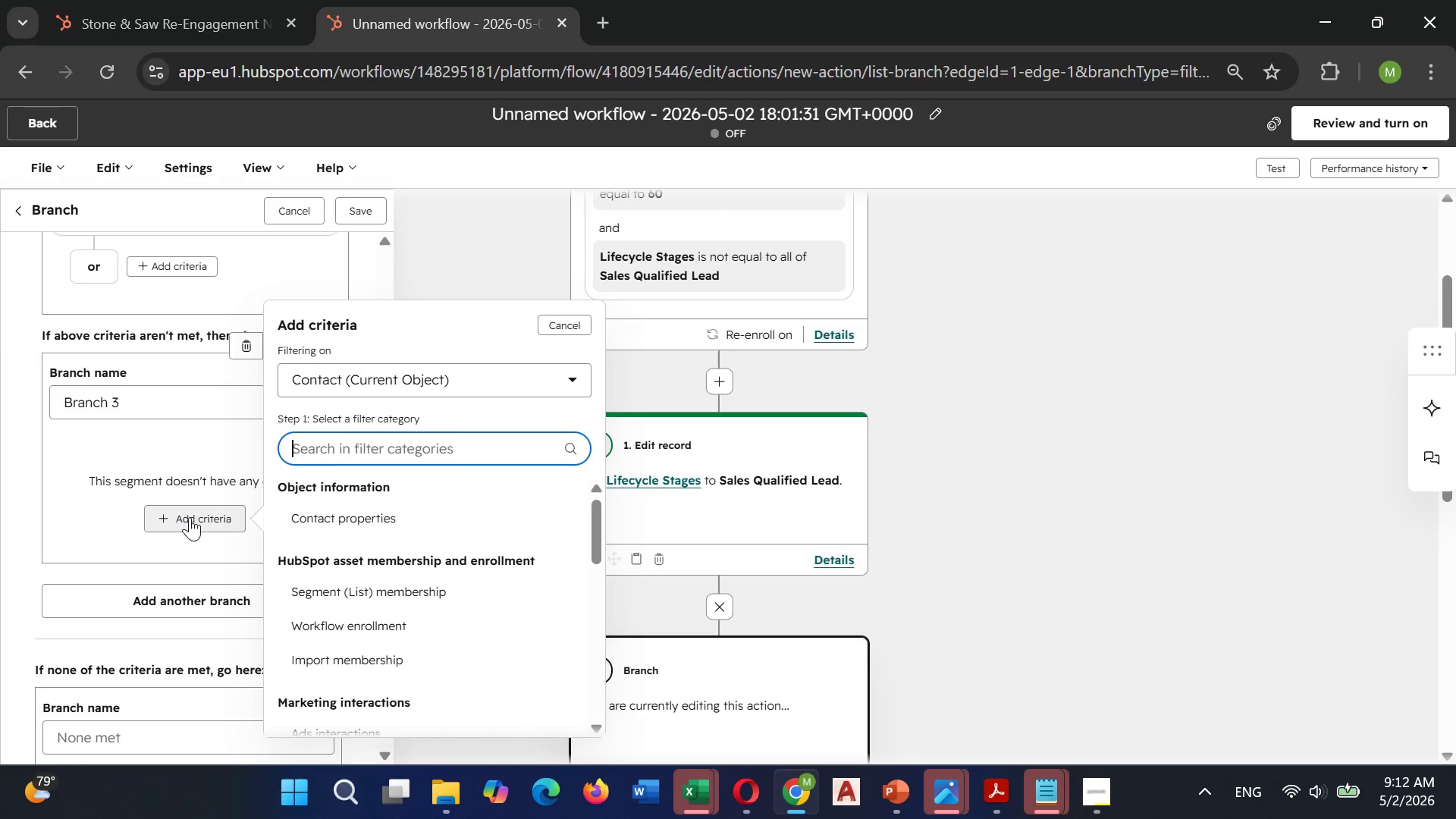 
left_click([334, 512])
 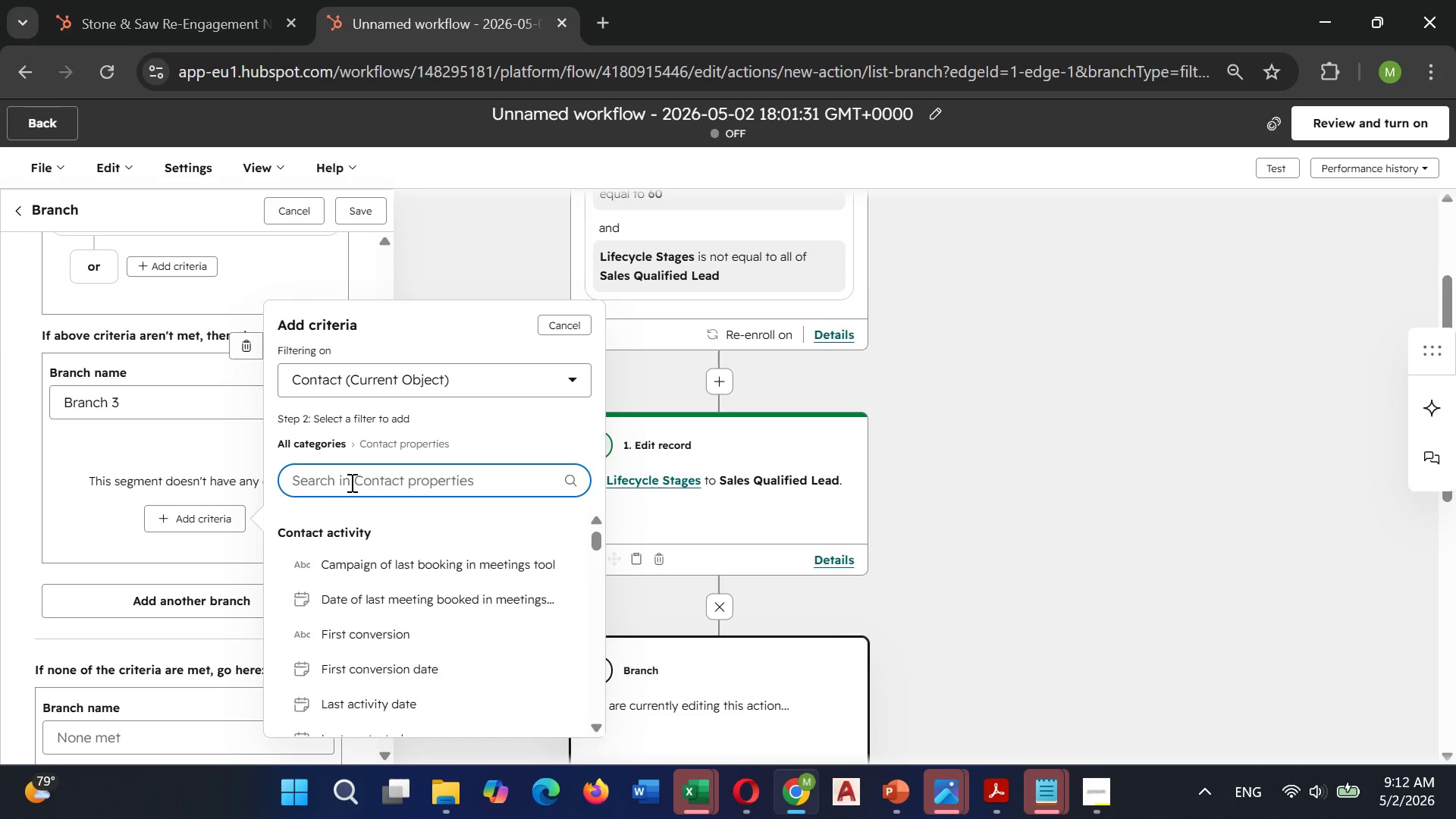 
wait(5.59)
 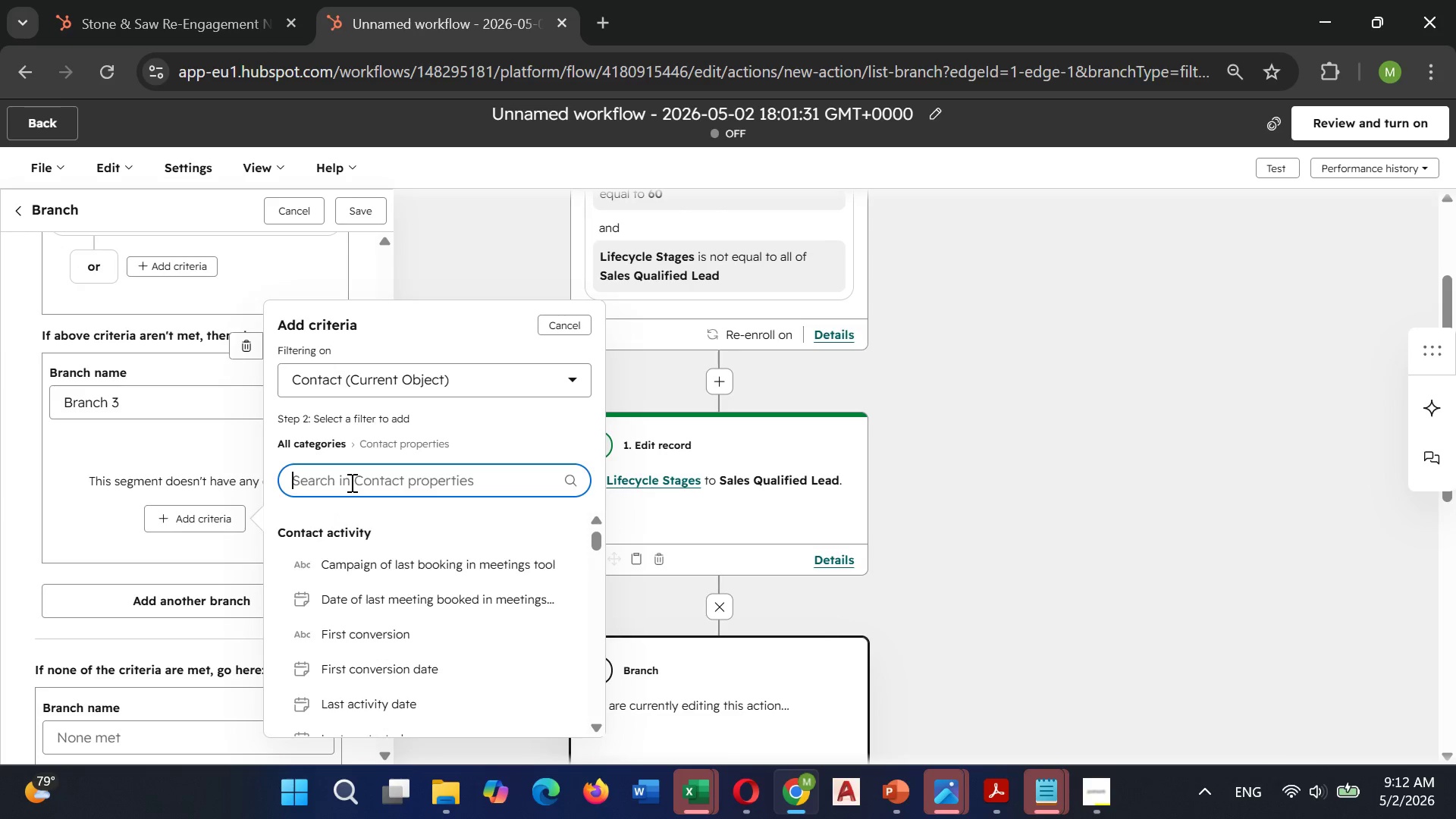 
type(Indu)
 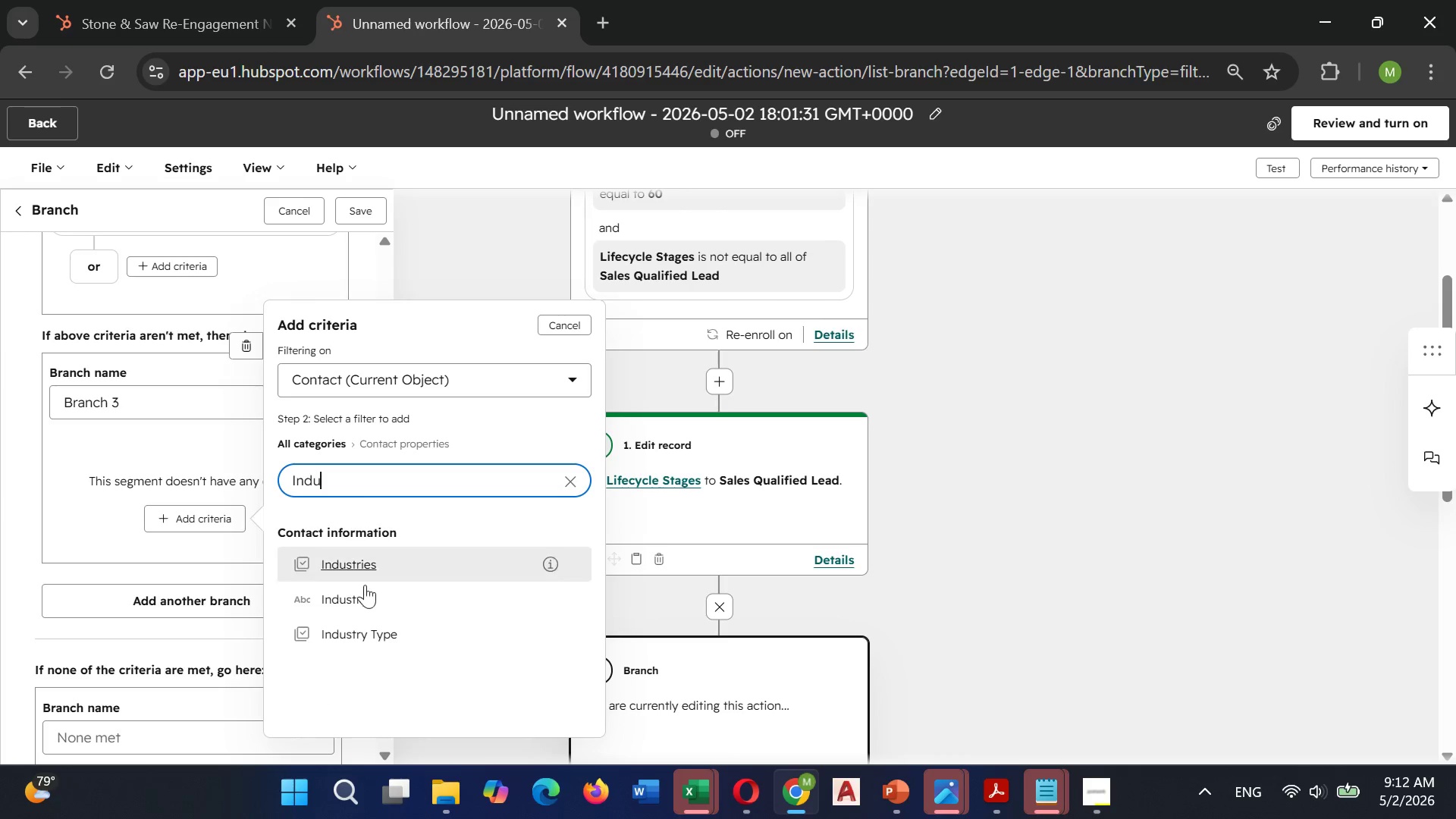 
left_click([381, 626])
 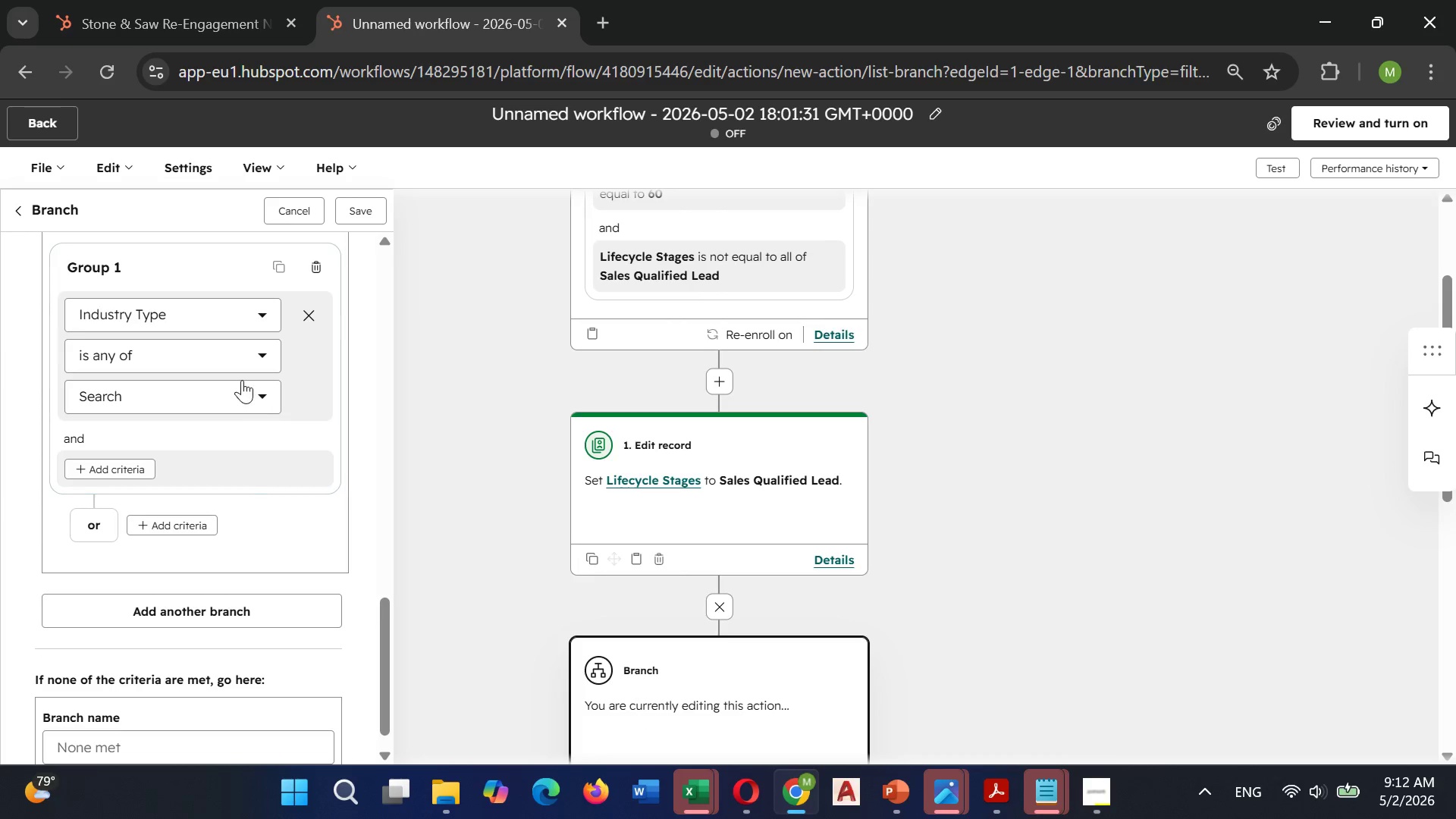 
left_click([217, 400])
 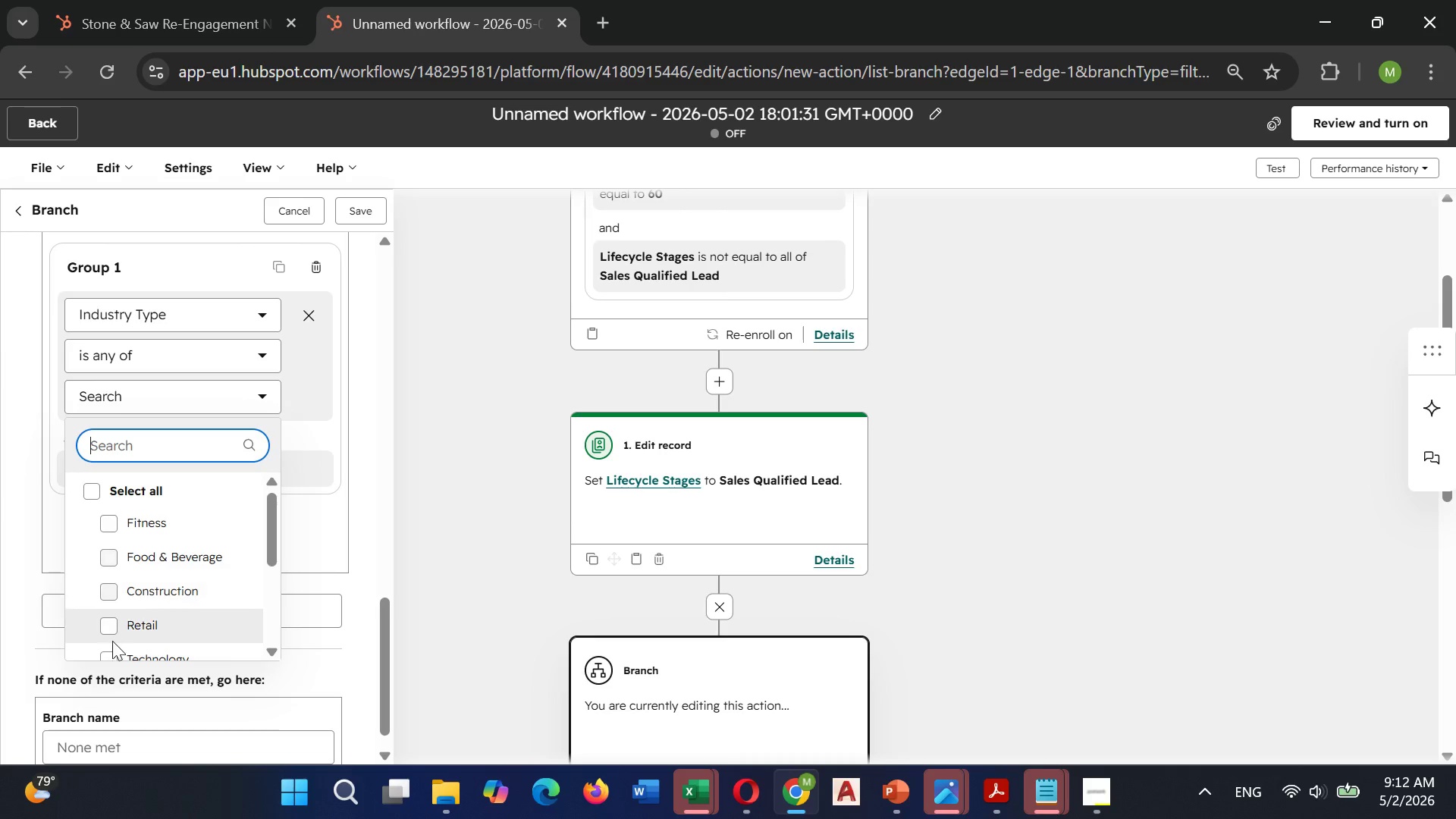 
left_click([119, 626])
 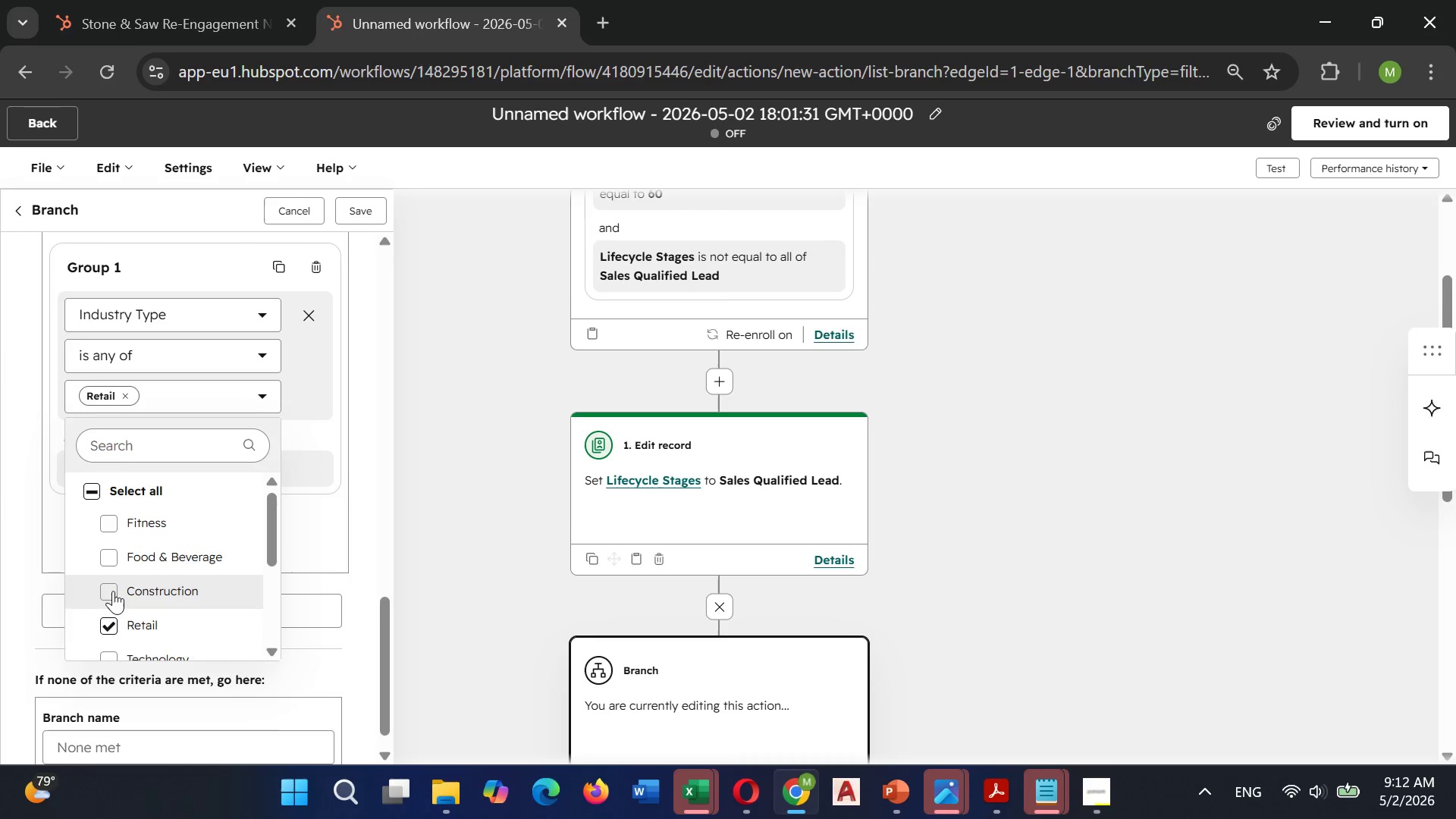 
scroll: coordinate [127, 581], scroll_direction: down, amount: 1.0
 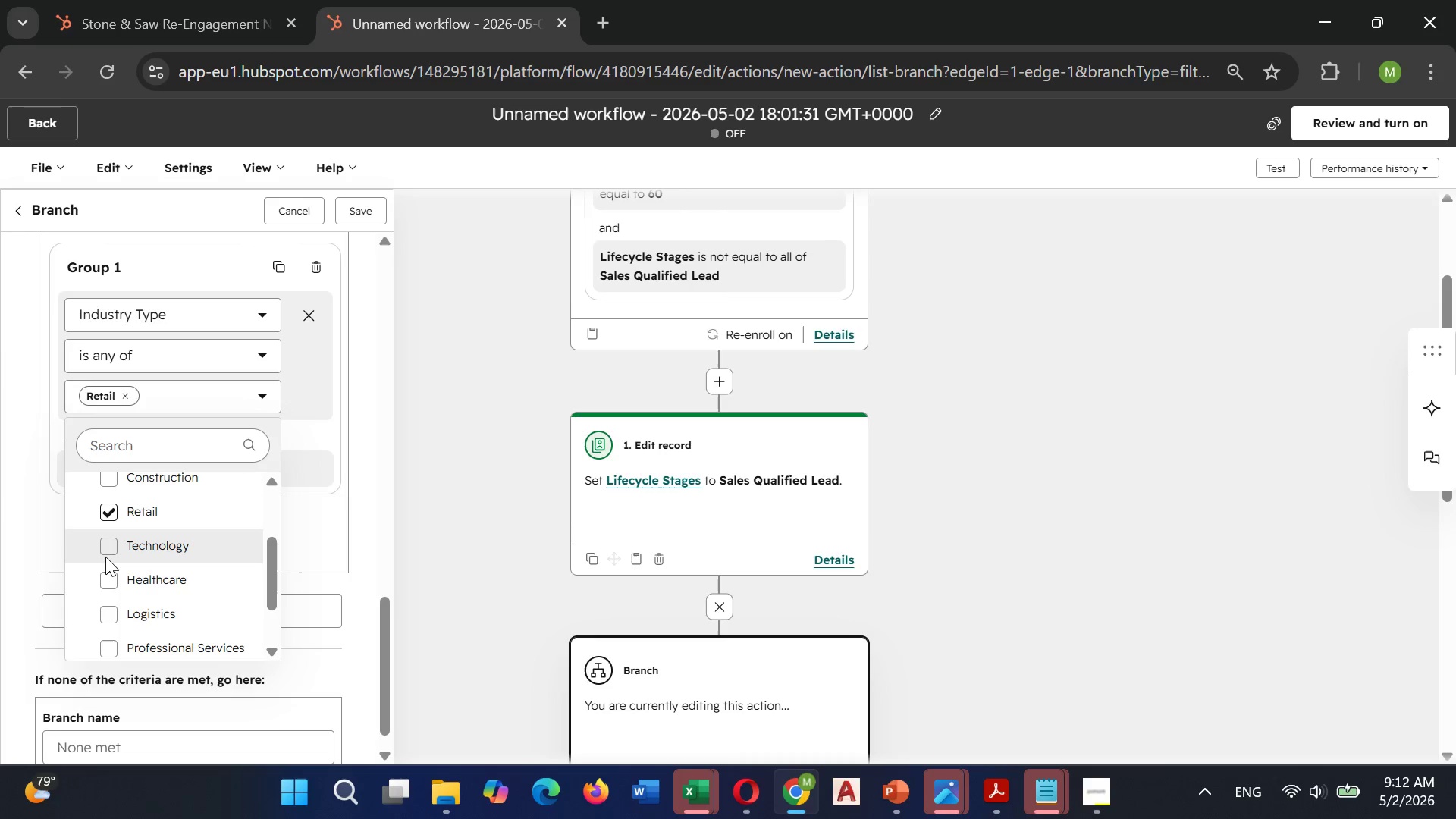 
left_click([105, 555])
 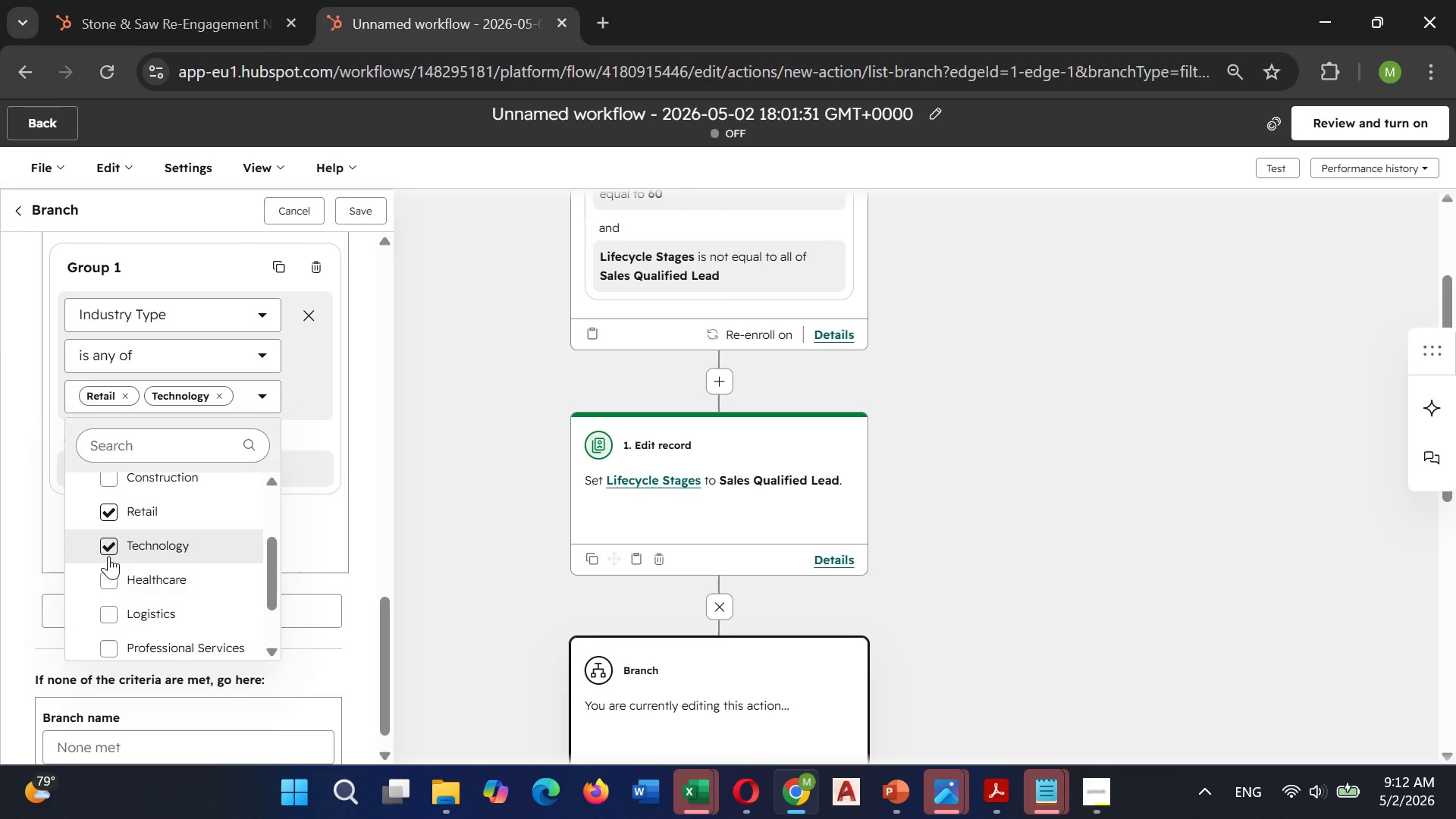 
scroll: coordinate [108, 573], scroll_direction: down, amount: 1.0
 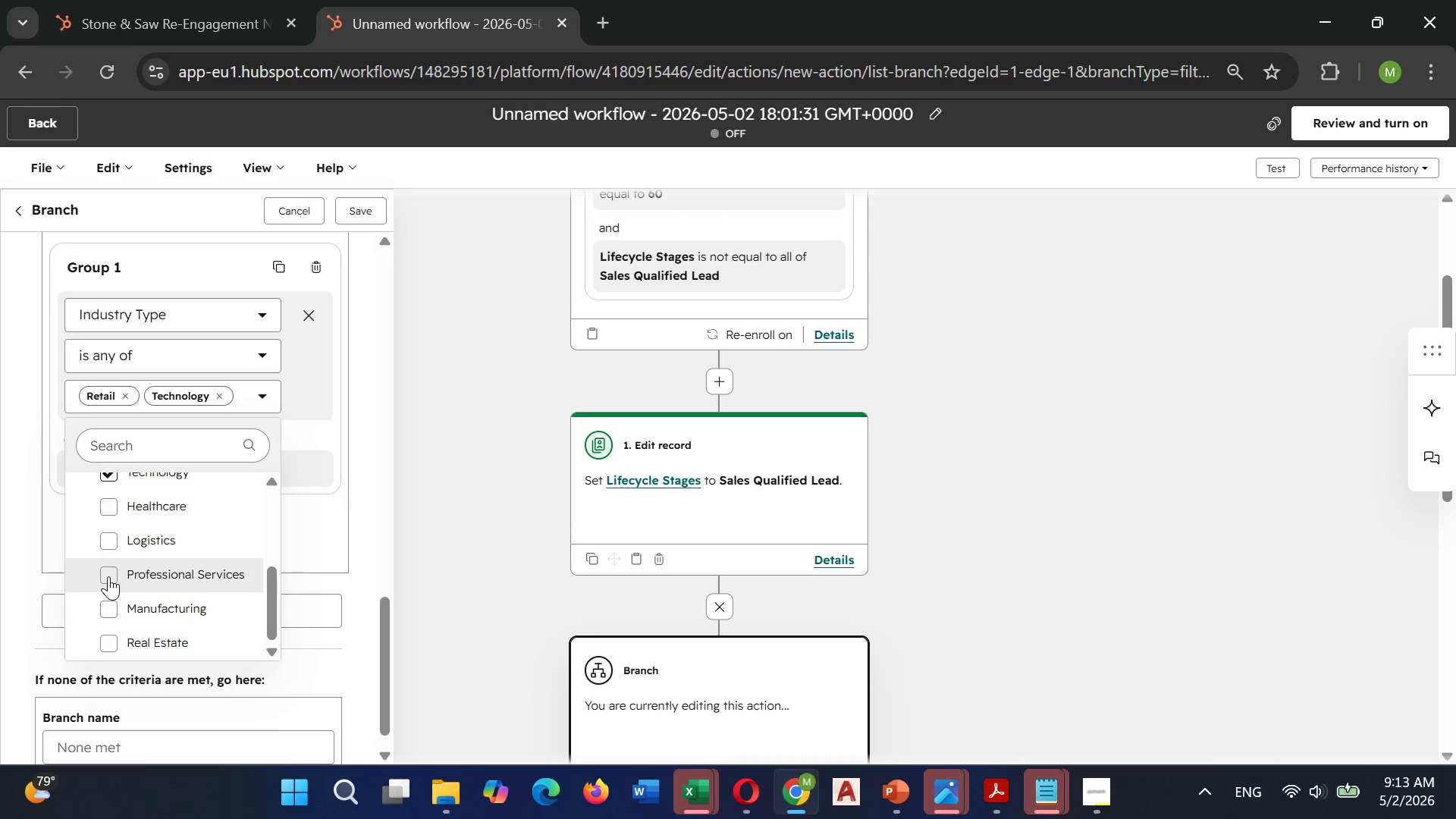 
left_click([108, 576])
 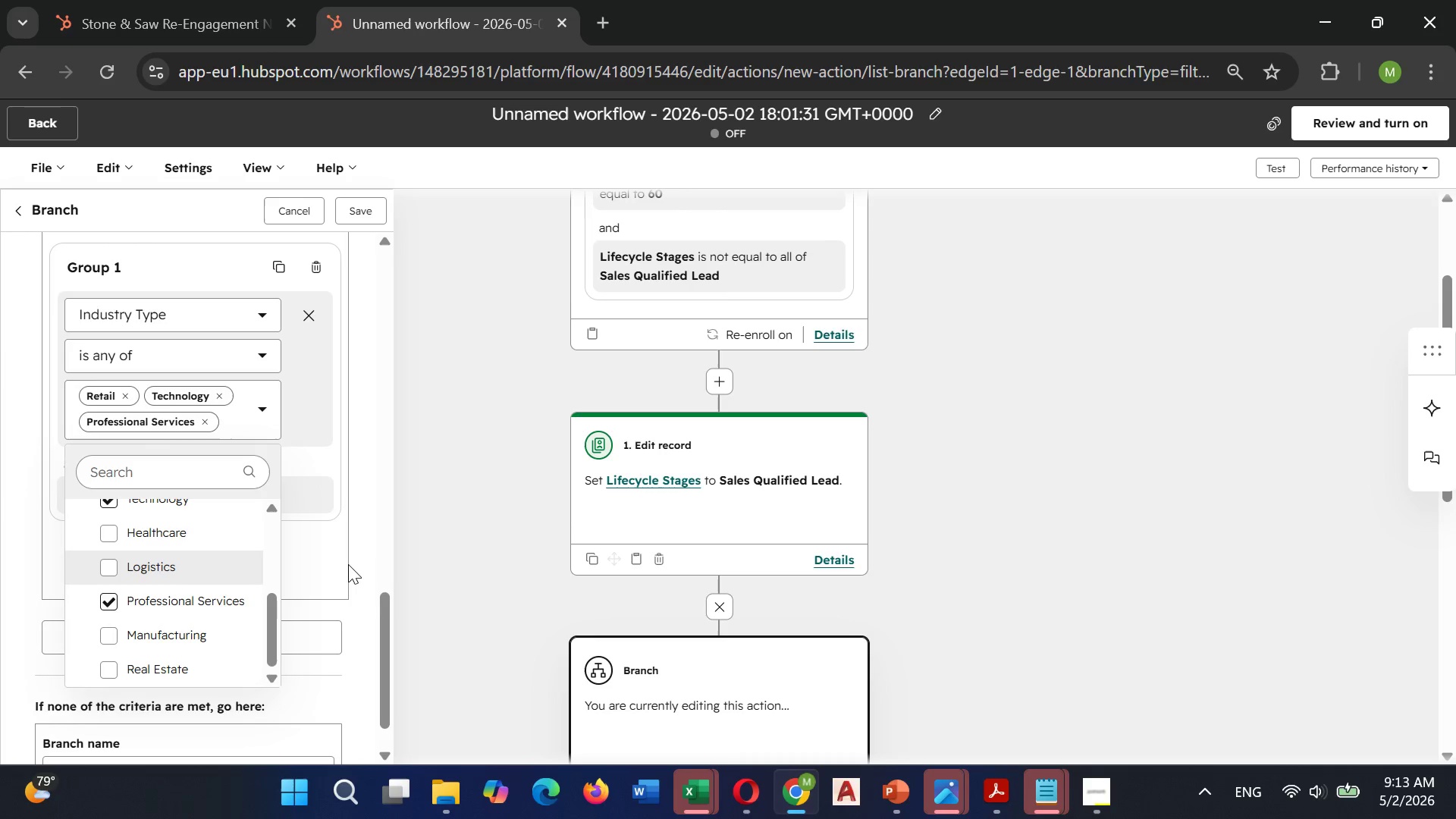 
left_click([339, 559])
 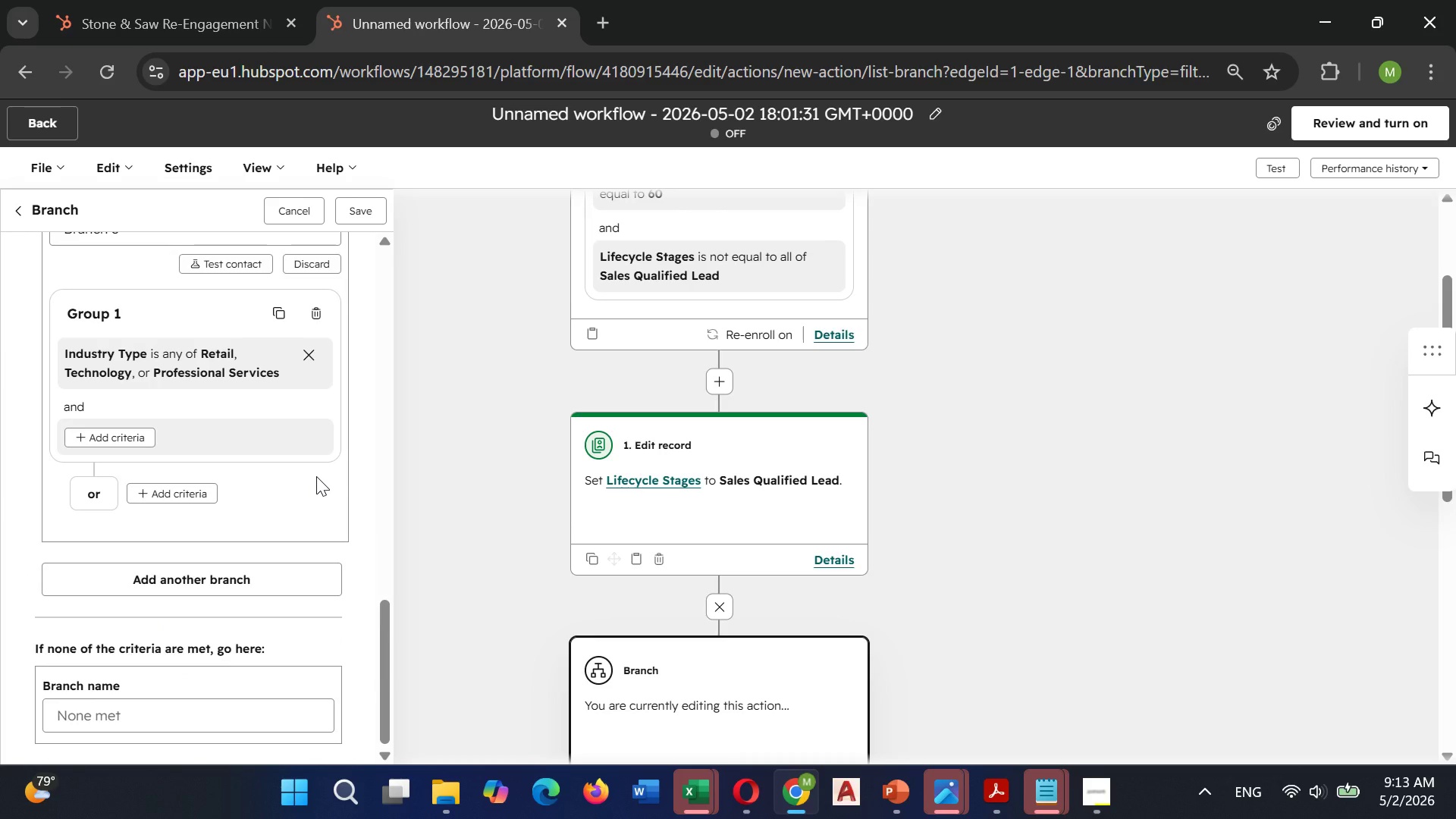 
wait(9.36)
 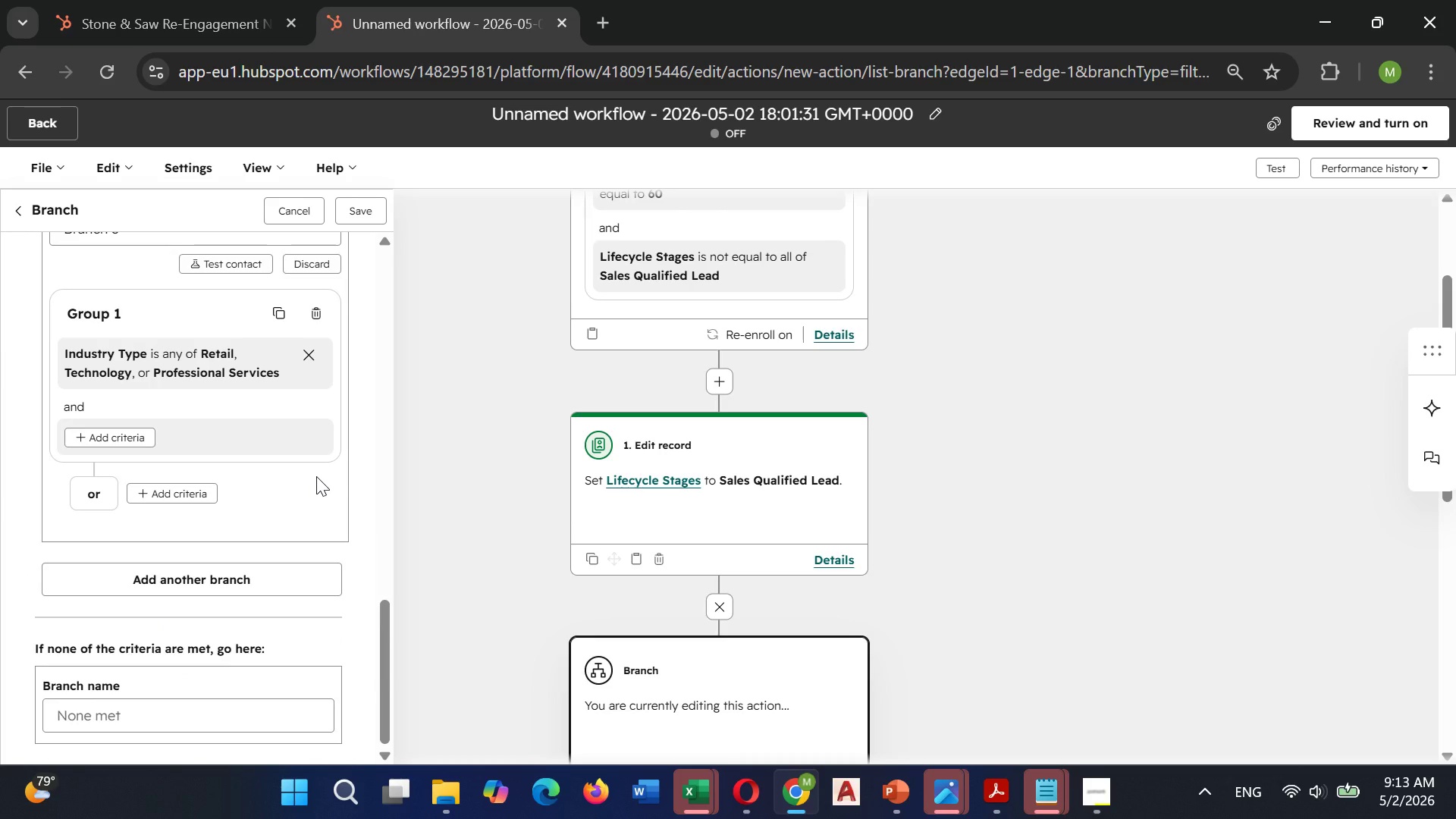 
left_click([146, 441])
 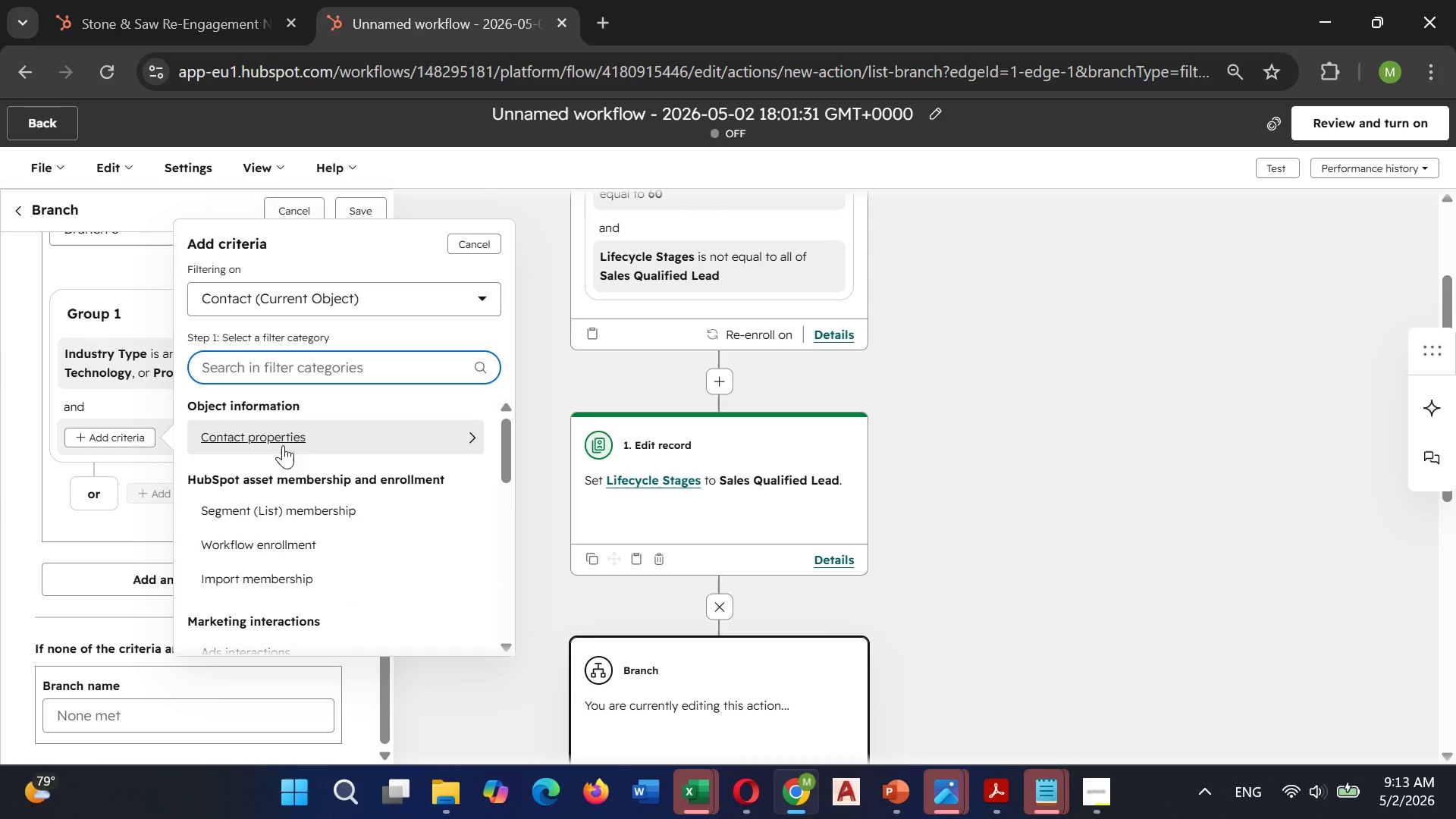 
left_click([300, 430])
 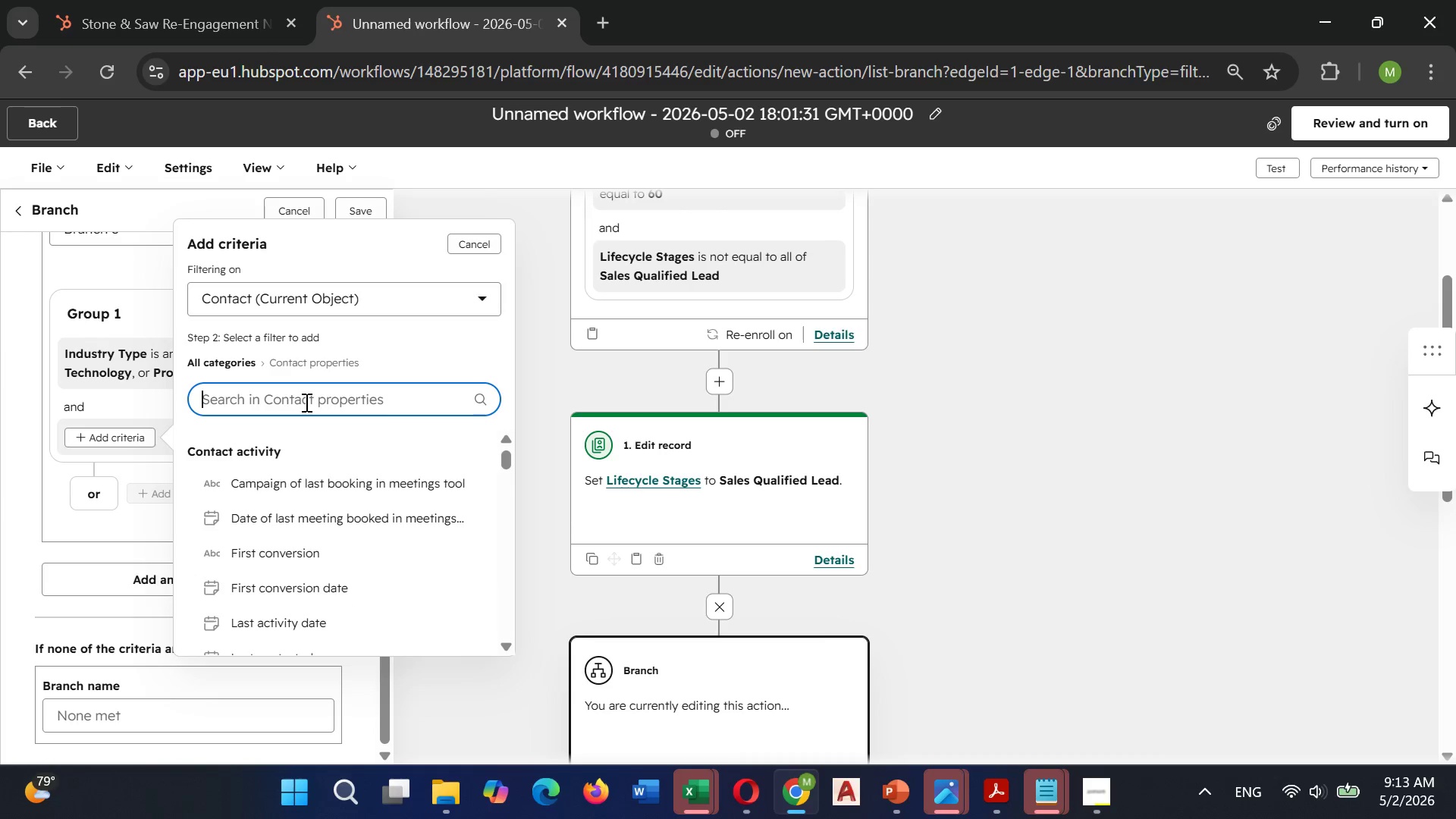 
type(Ris)
 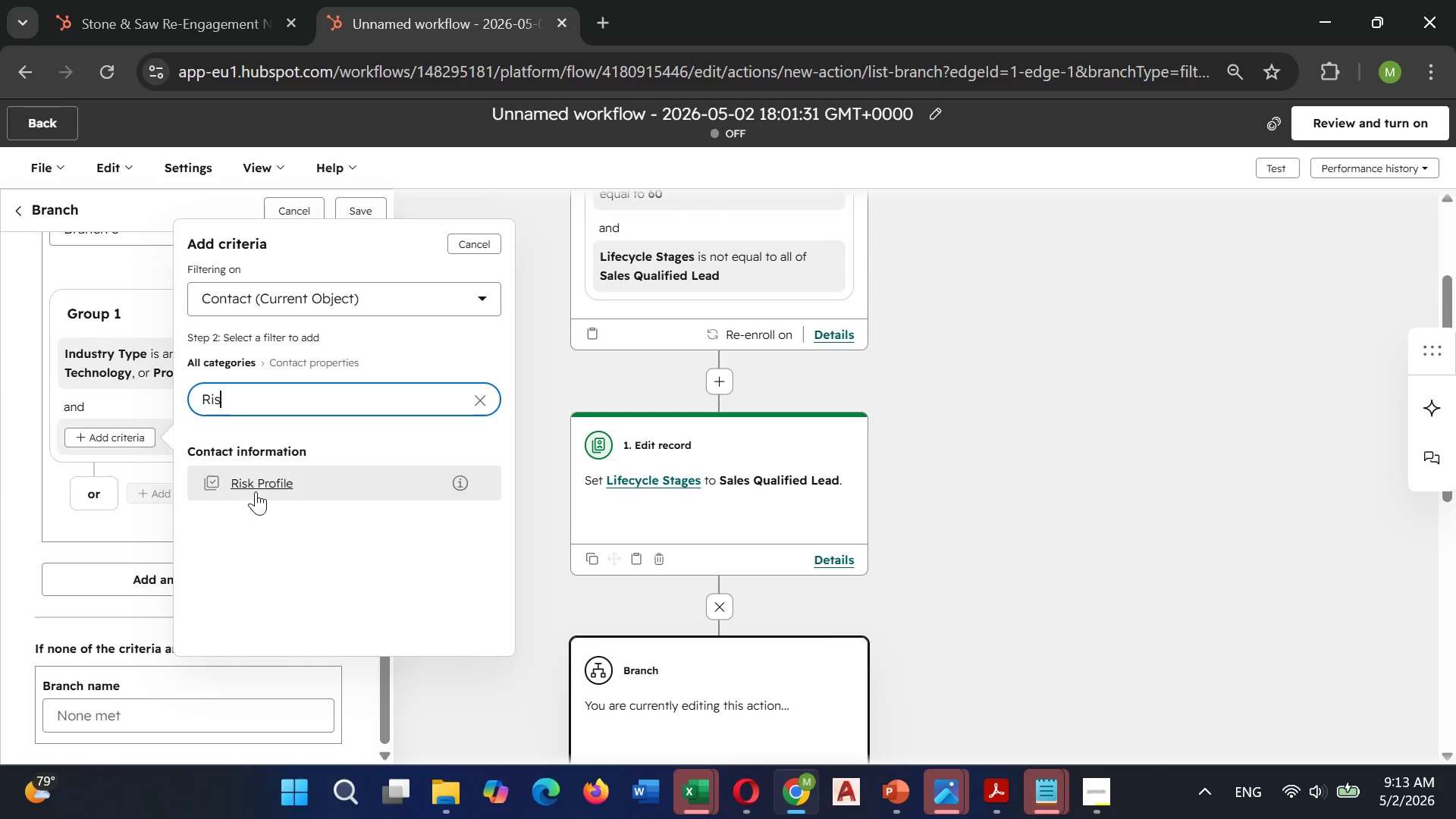 
left_click([256, 491])
 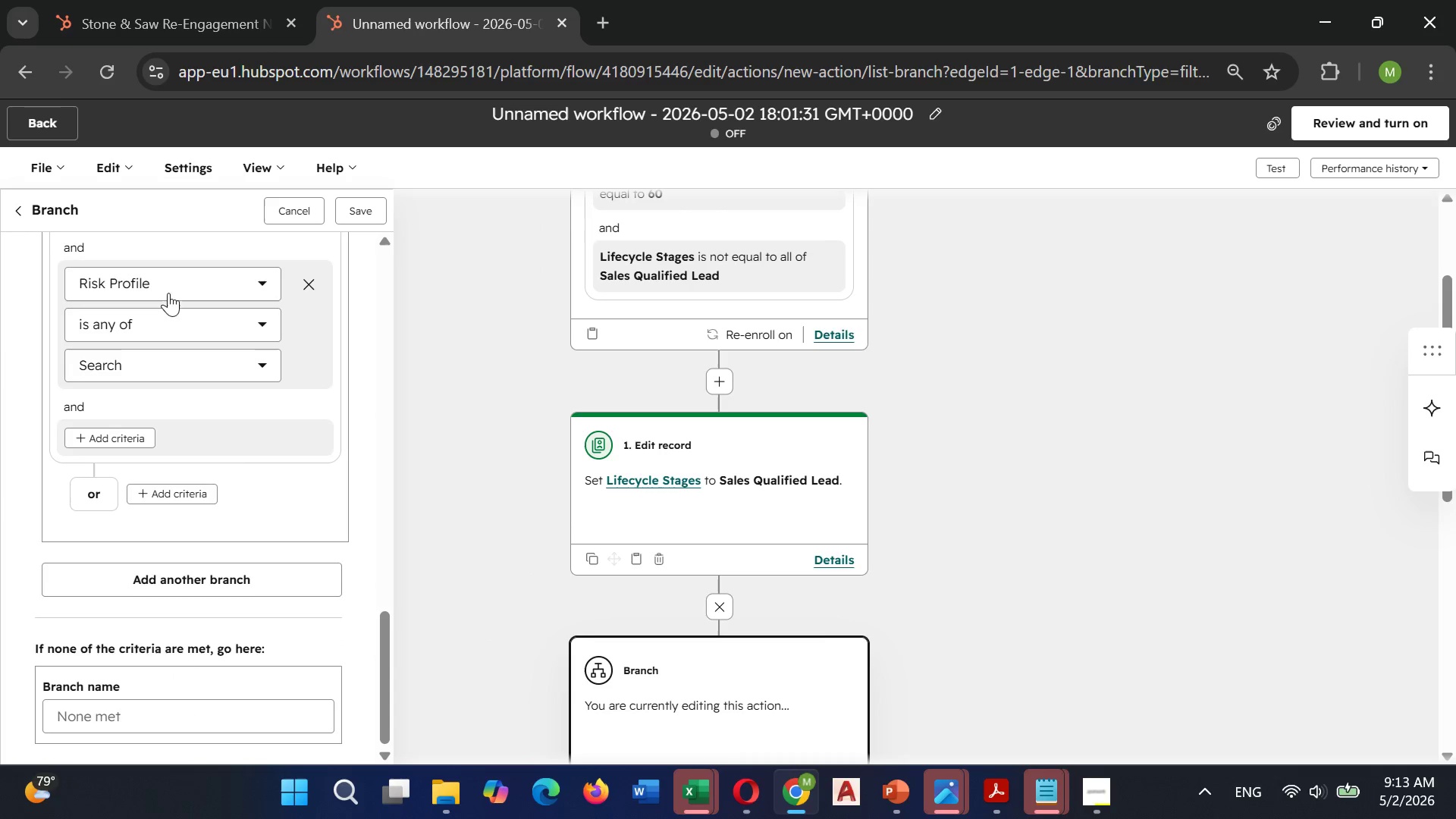 
left_click([165, 318])
 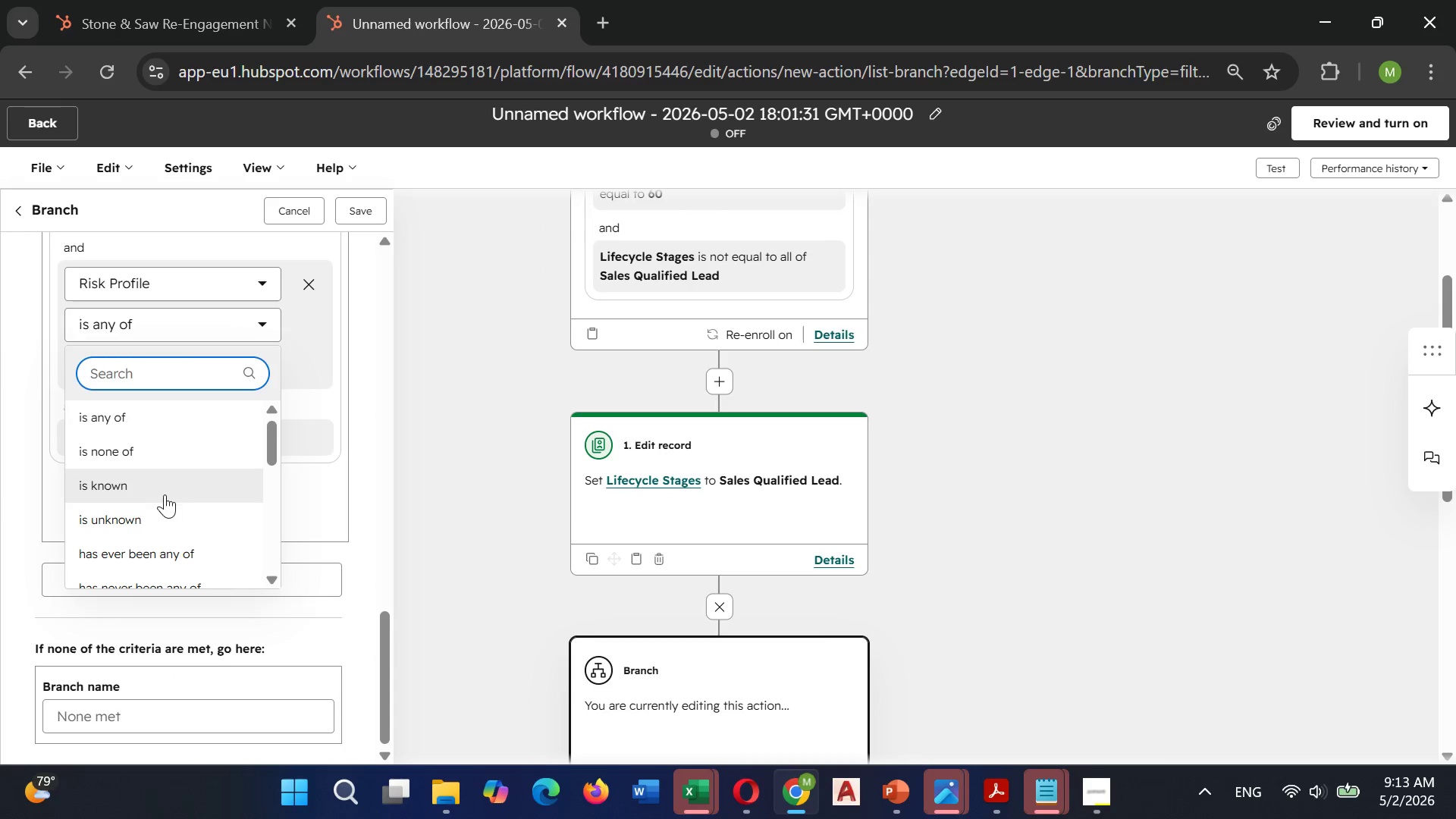 
scroll: coordinate [165, 494], scroll_direction: down, amount: 1.0
 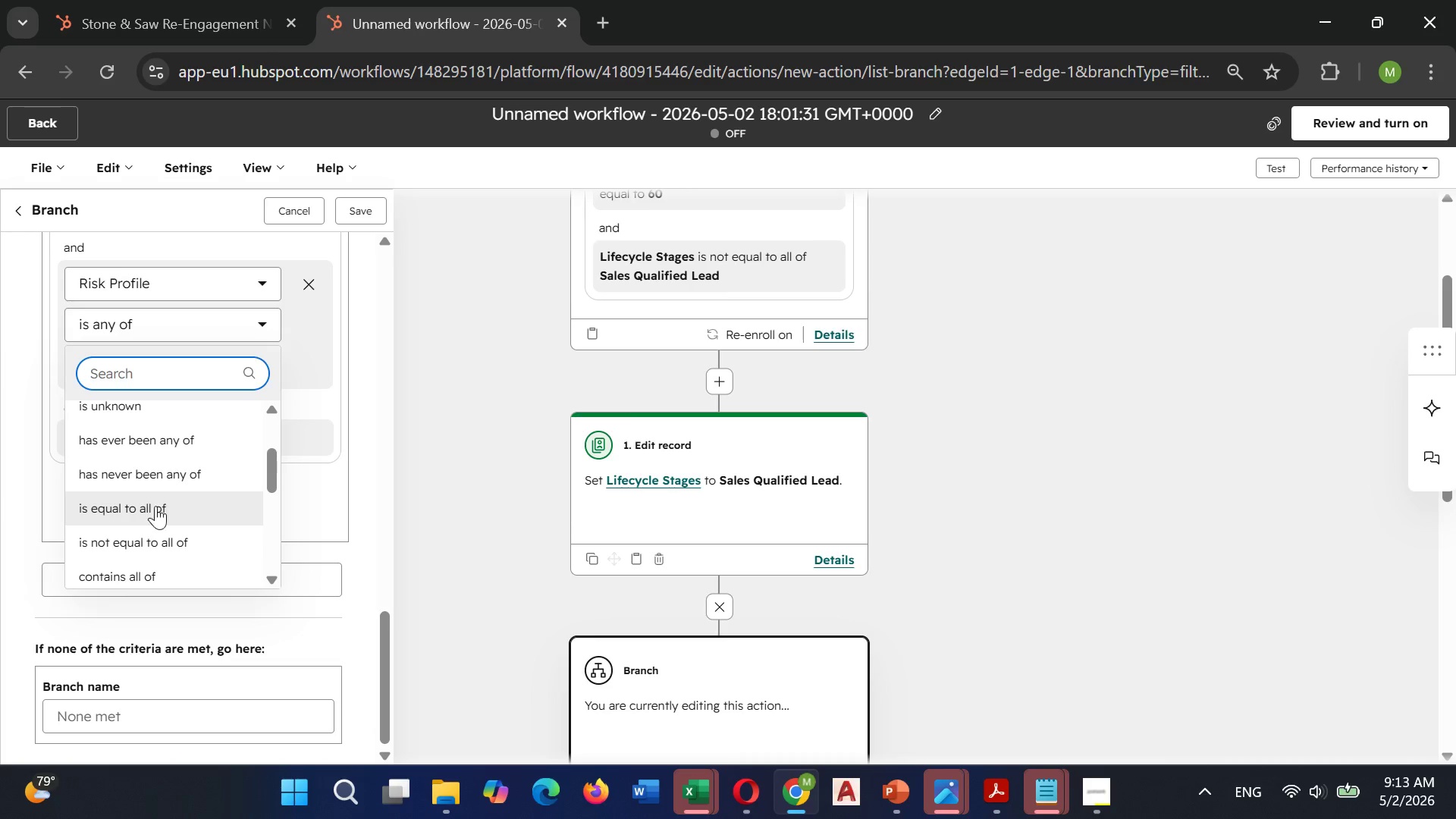 
left_click([155, 506])
 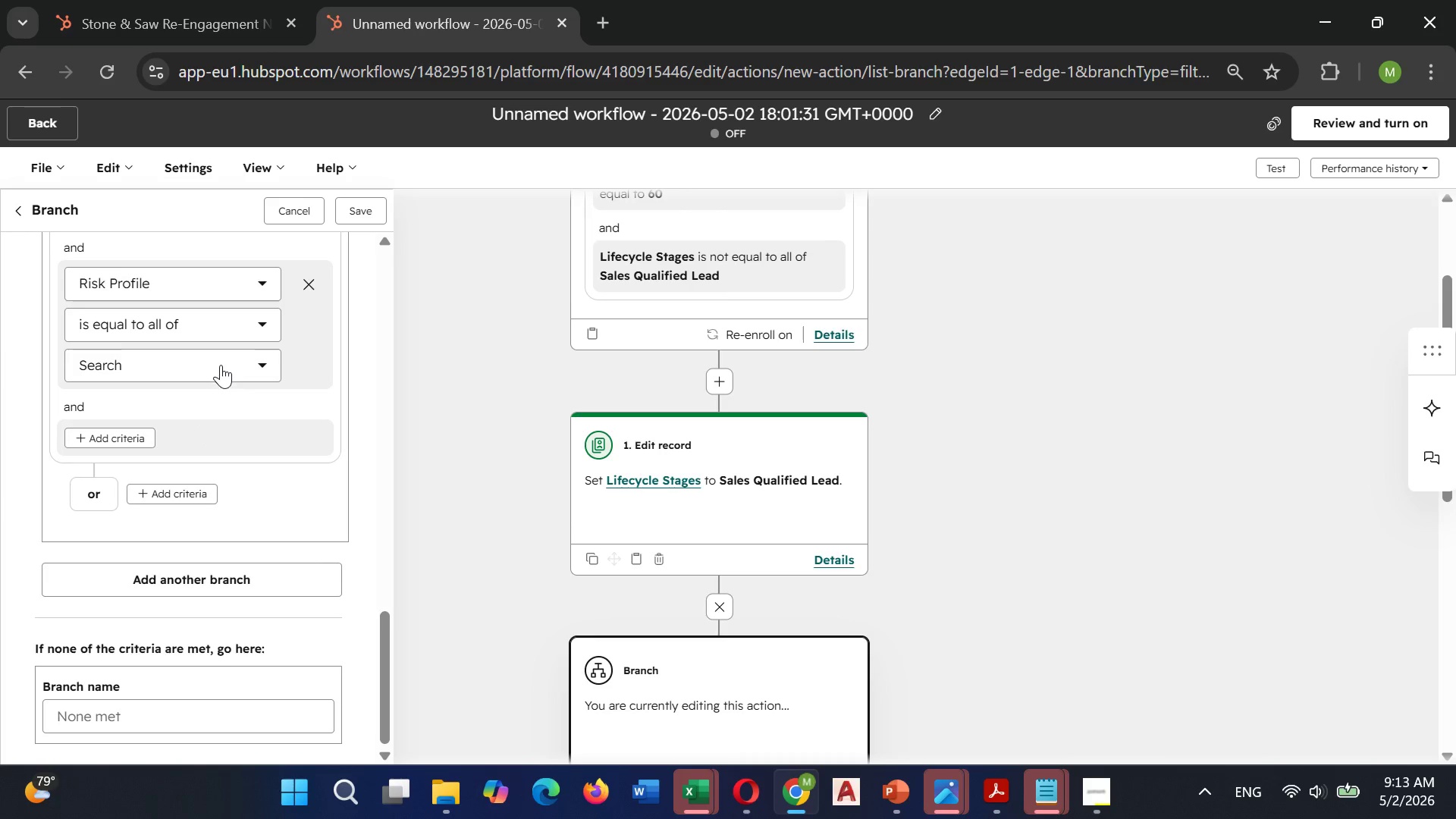 
left_click([221, 365])
 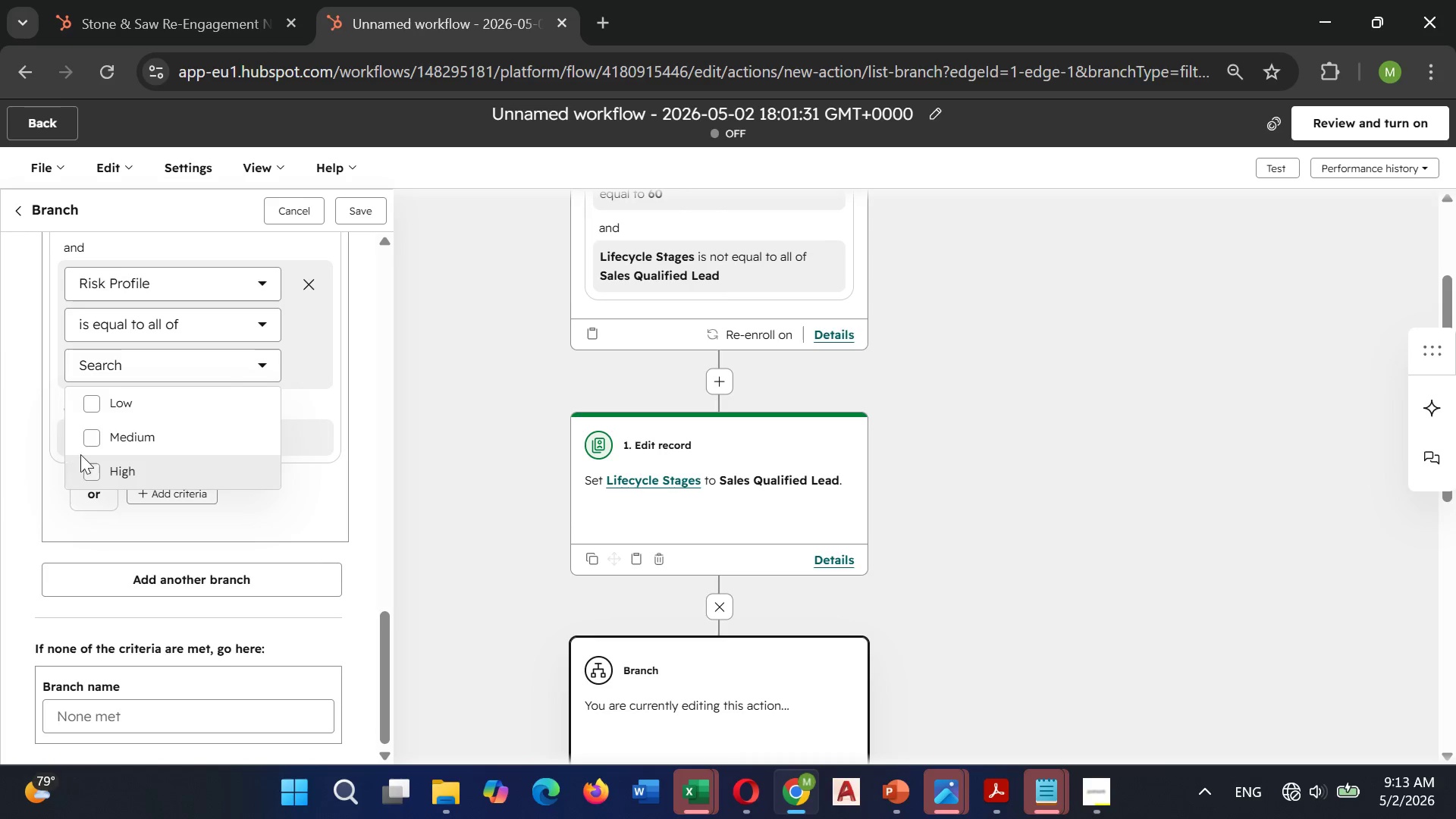 
left_click([98, 406])
 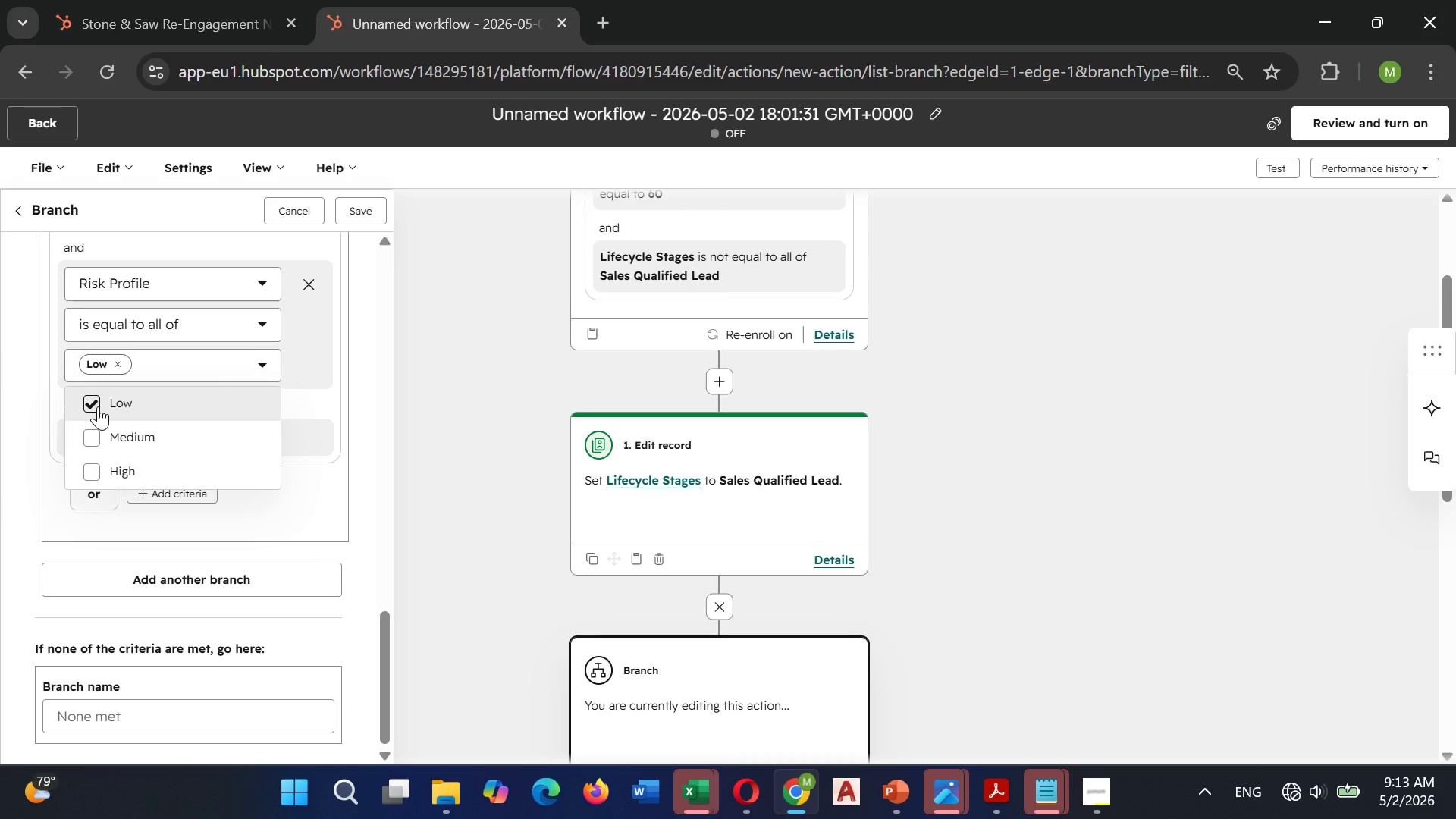 
wait(7.44)
 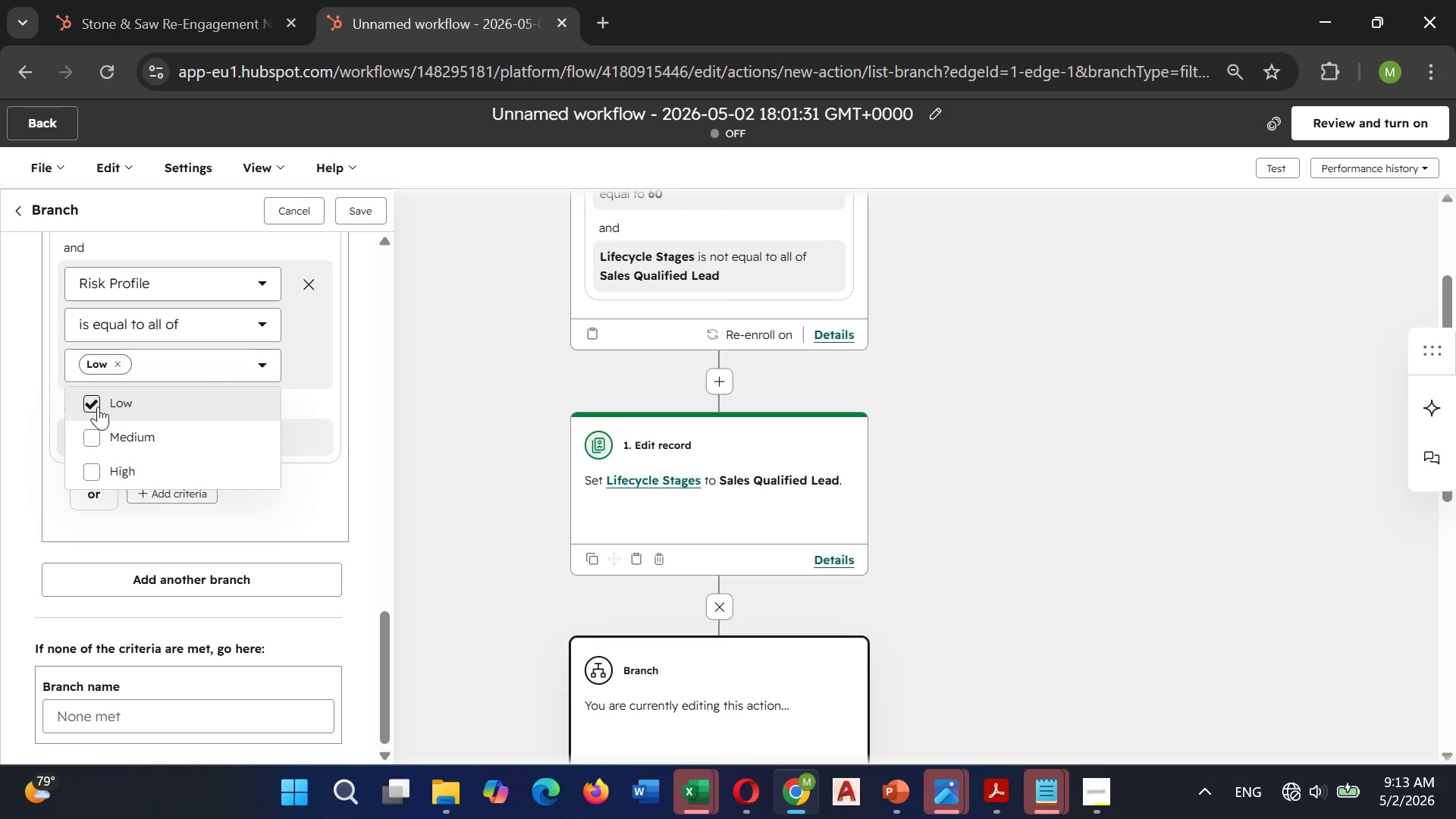 
left_click([334, 466])
 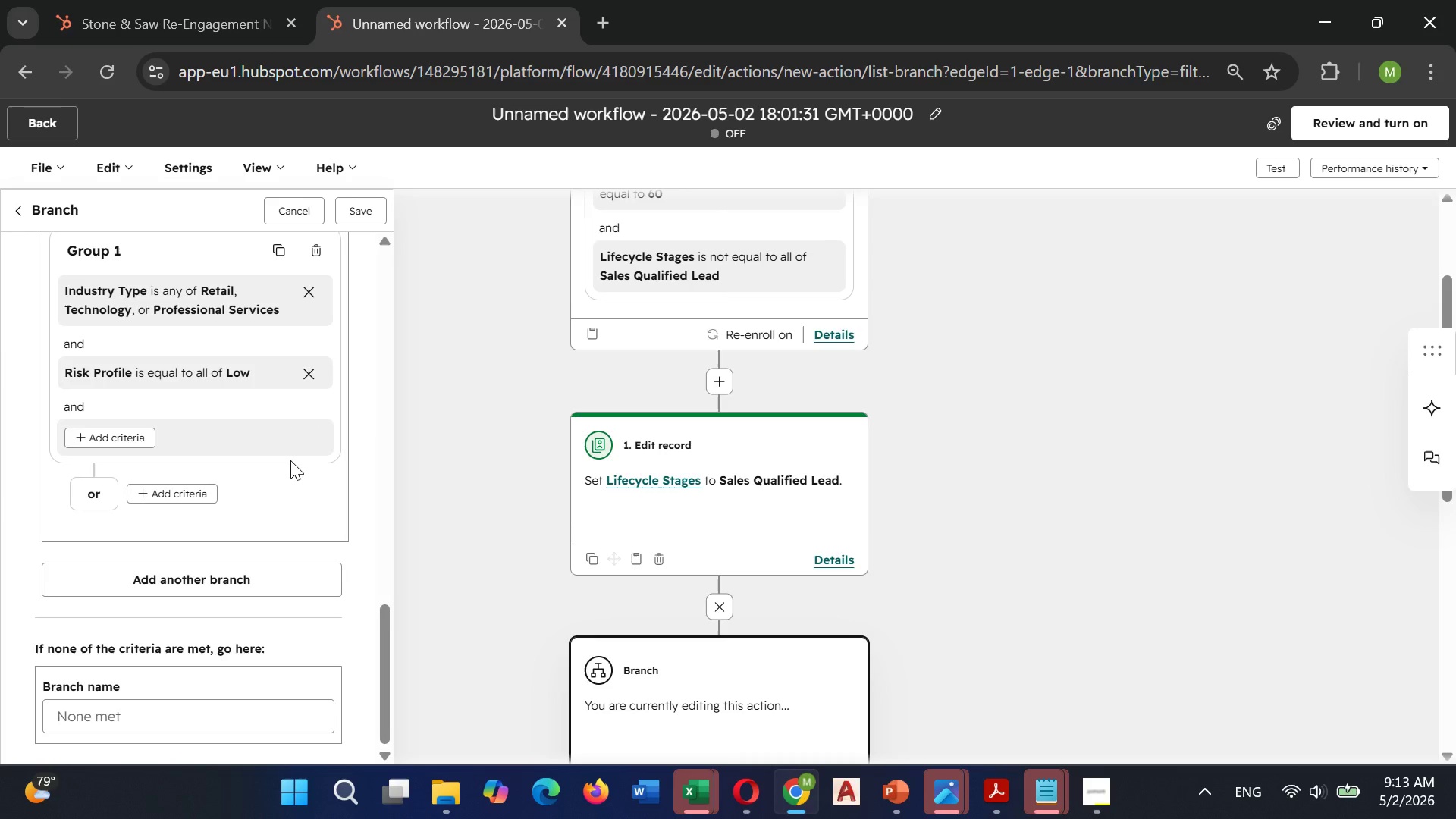 
scroll: coordinate [290, 460], scroll_direction: up, amount: 6.0
 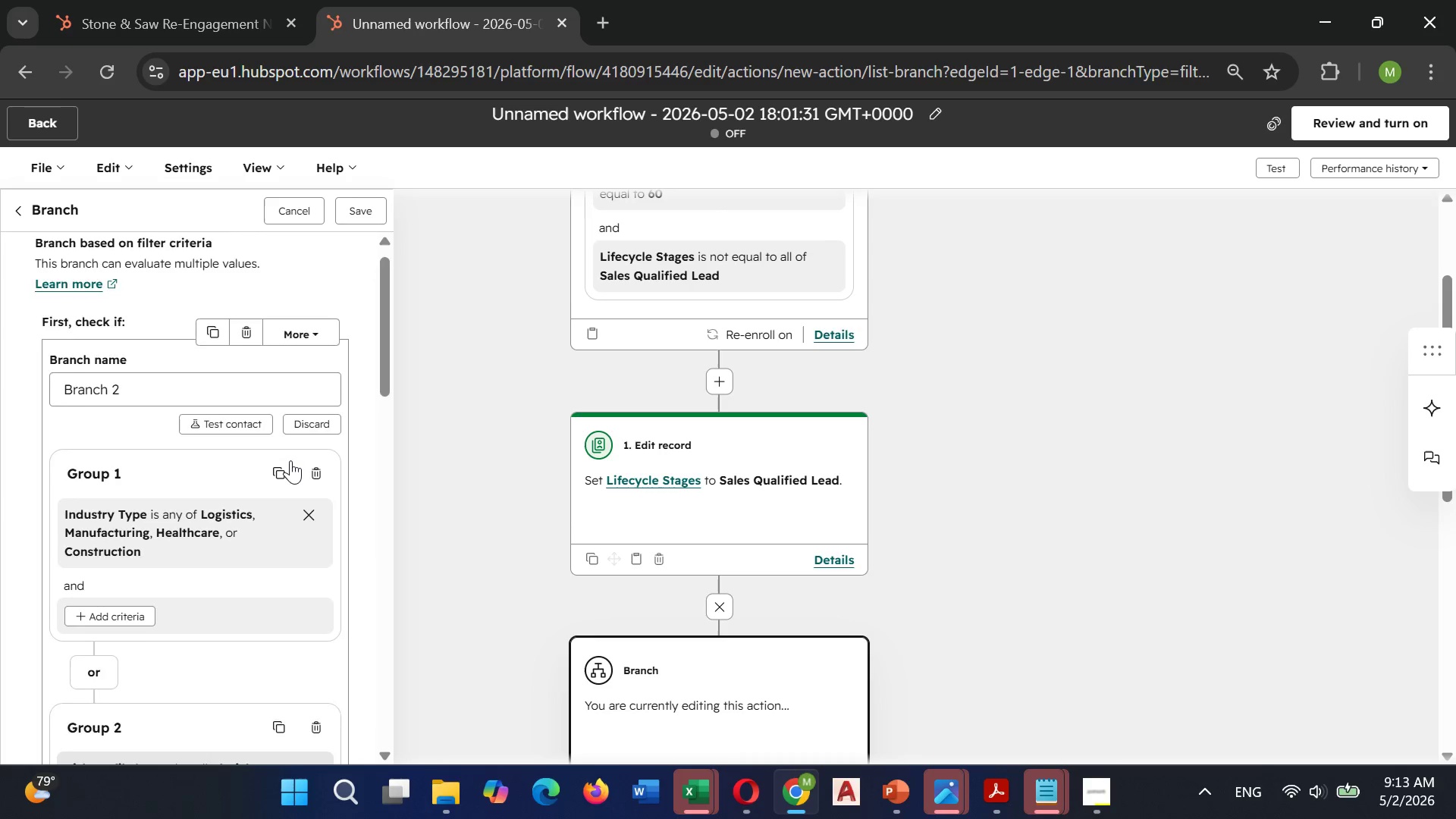 
scroll: coordinate [290, 460], scroll_direction: down, amount: 12.0
 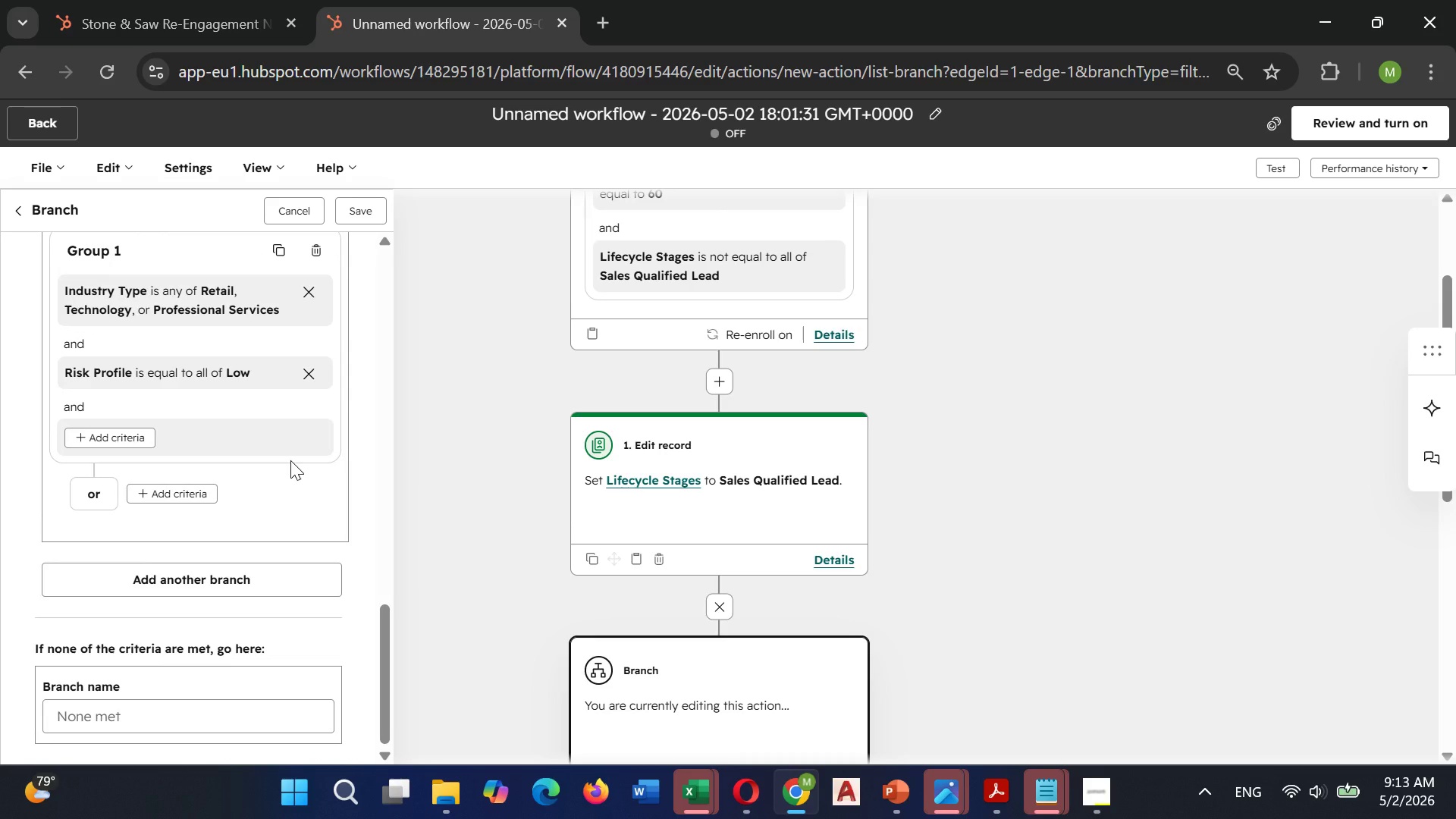 
wait(5.02)
 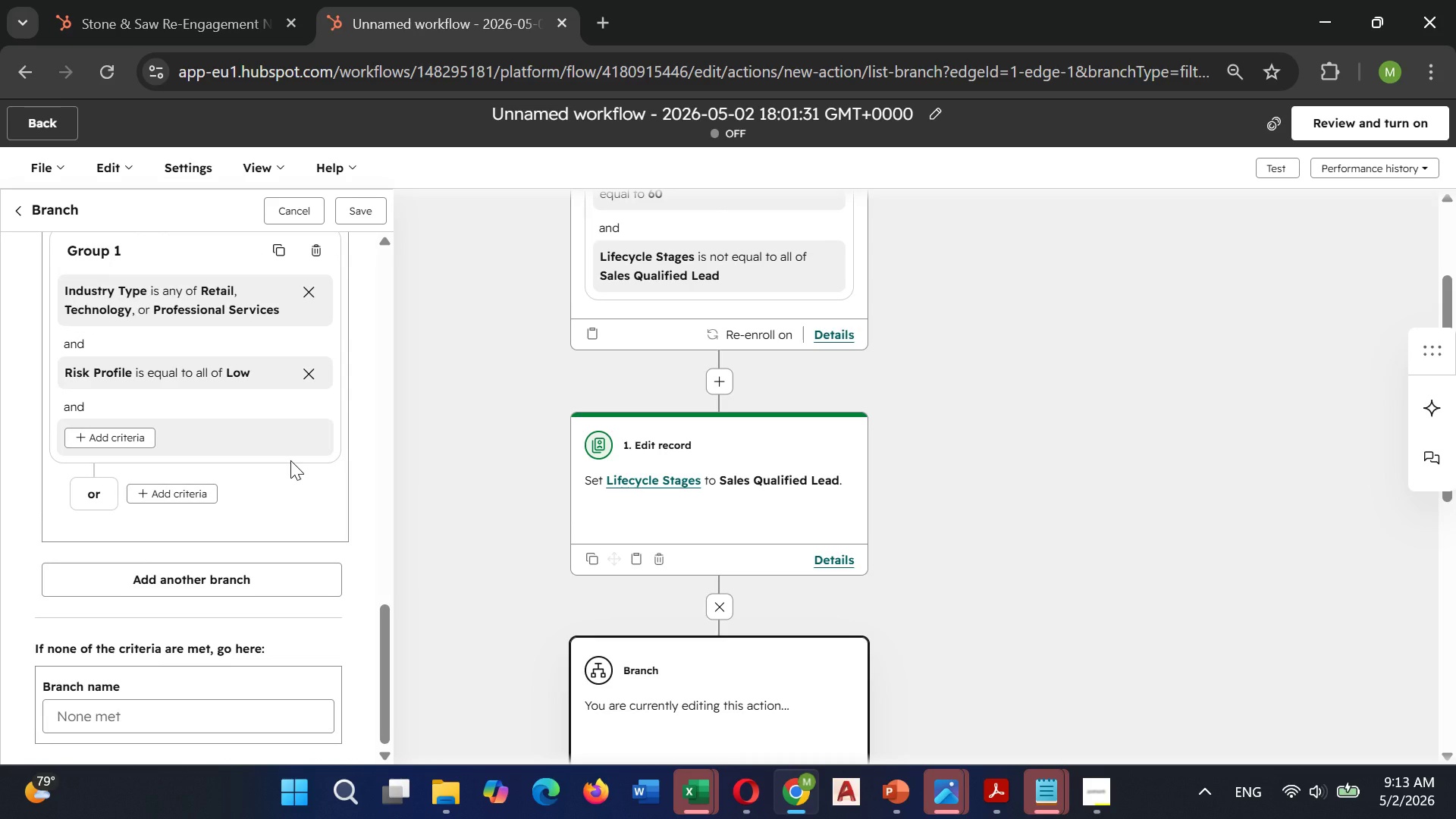 
left_click([168, 585])
 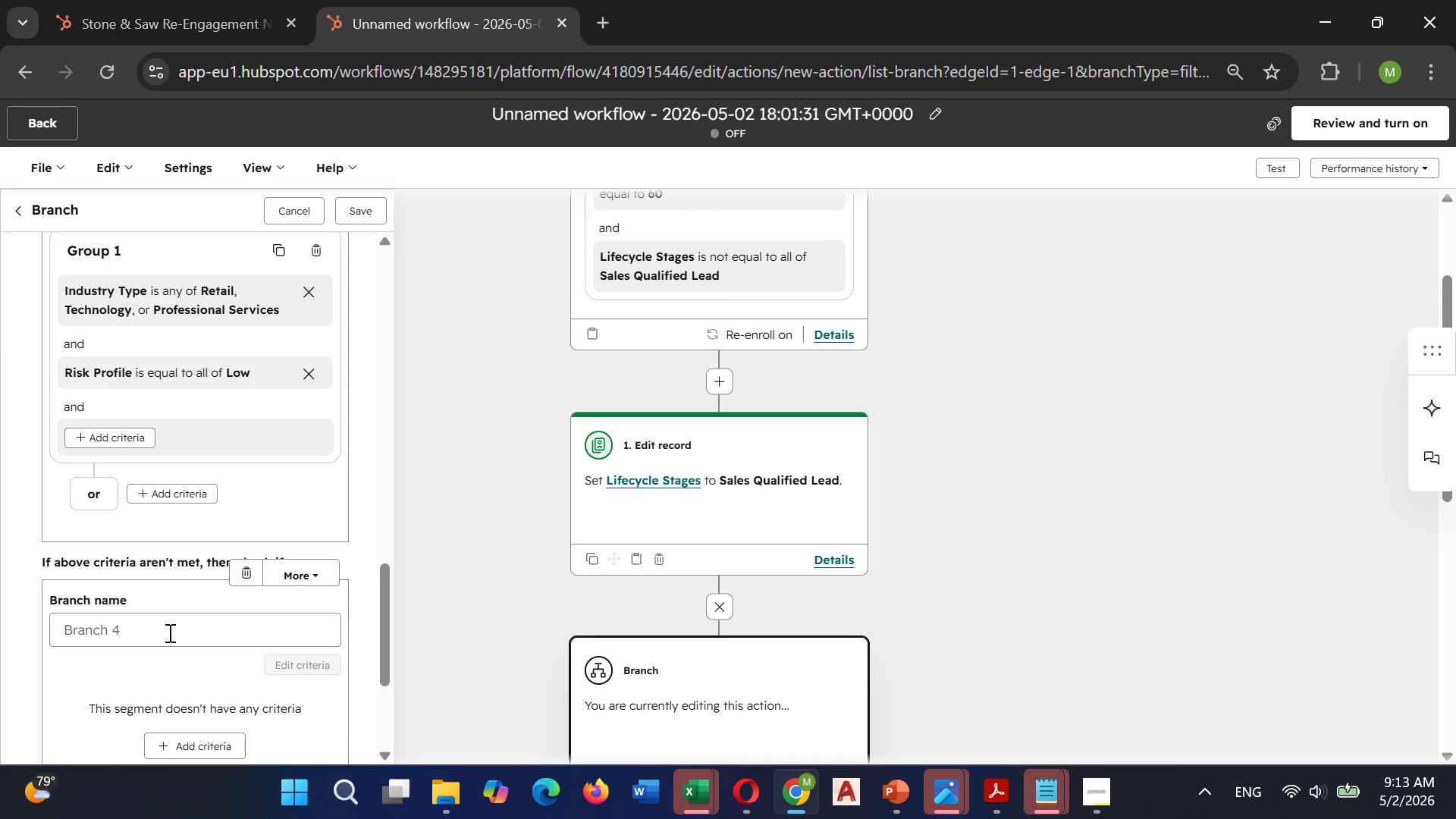 
scroll: coordinate [168, 632], scroll_direction: down, amount: 1.0
 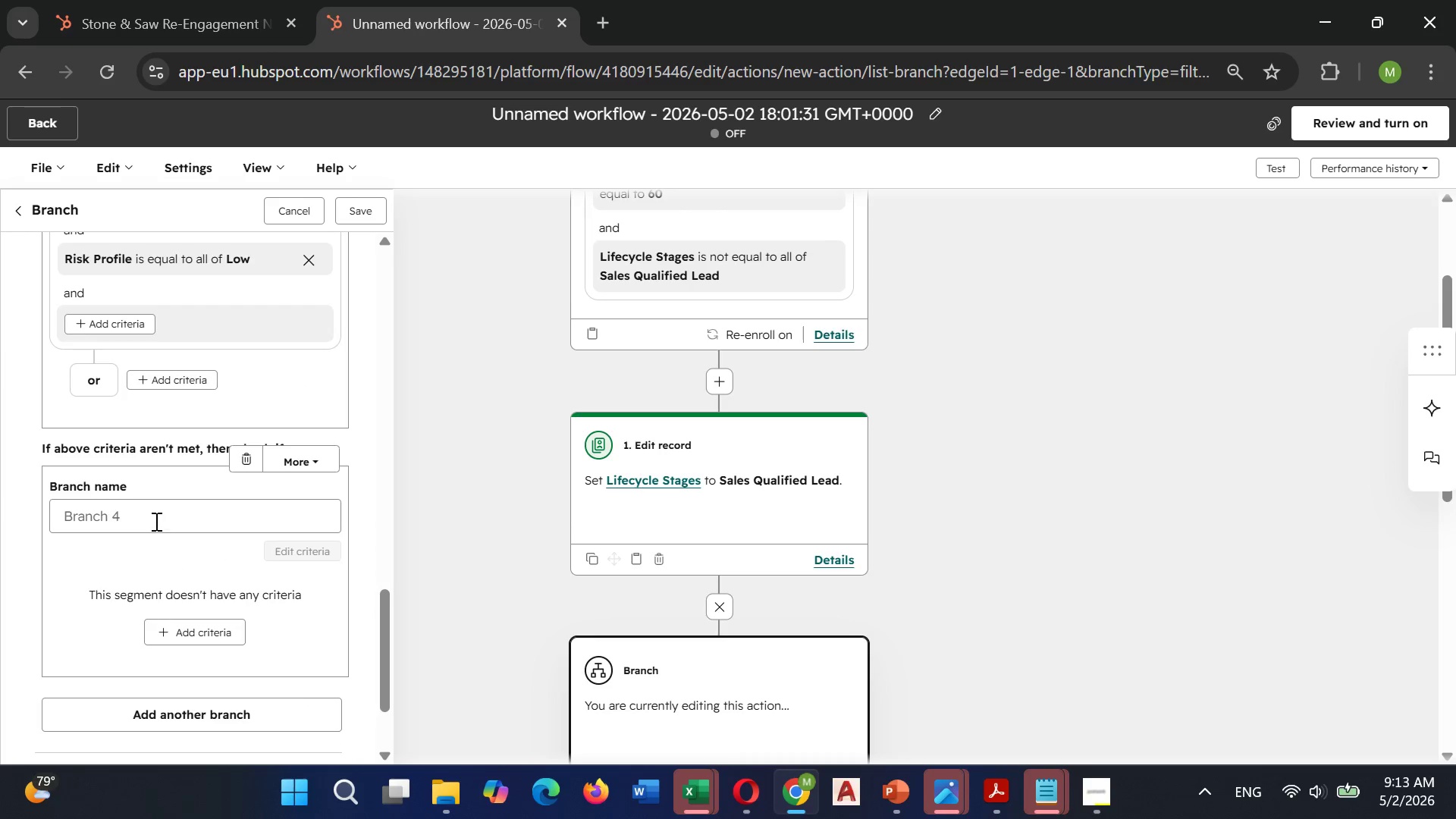 
left_click([155, 518])
 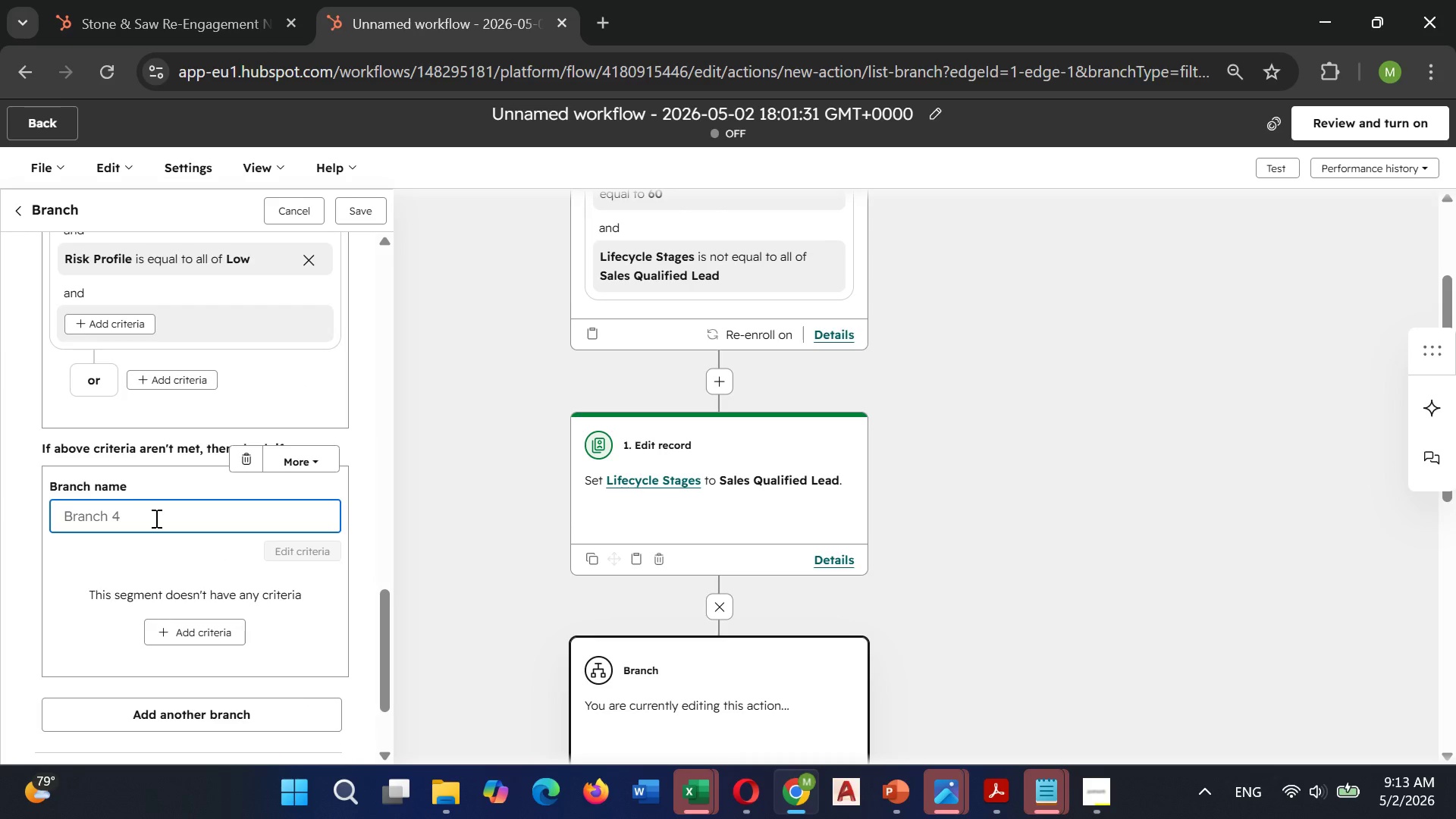 
type(Branch 4)
 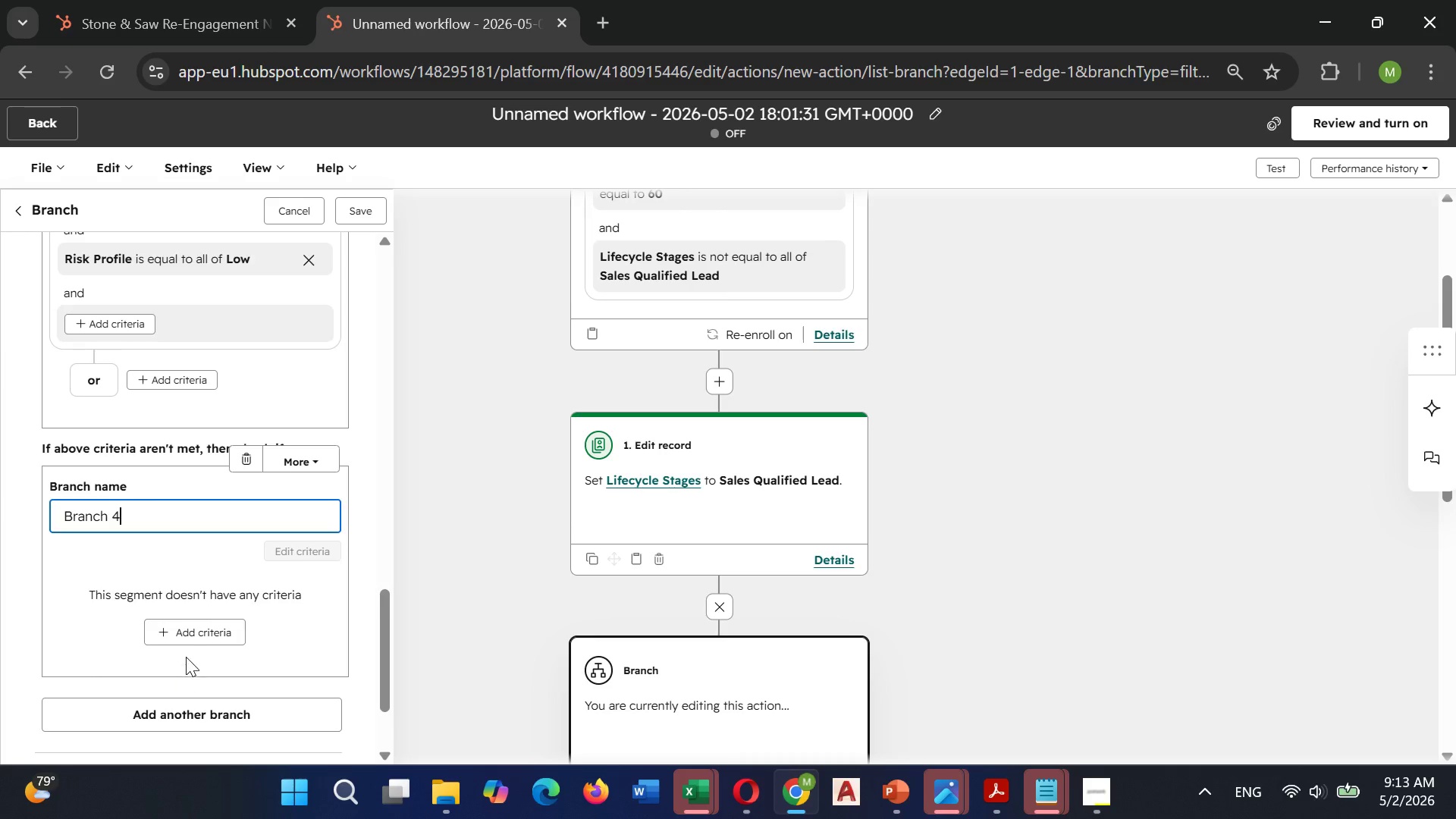 
left_click([193, 635])
 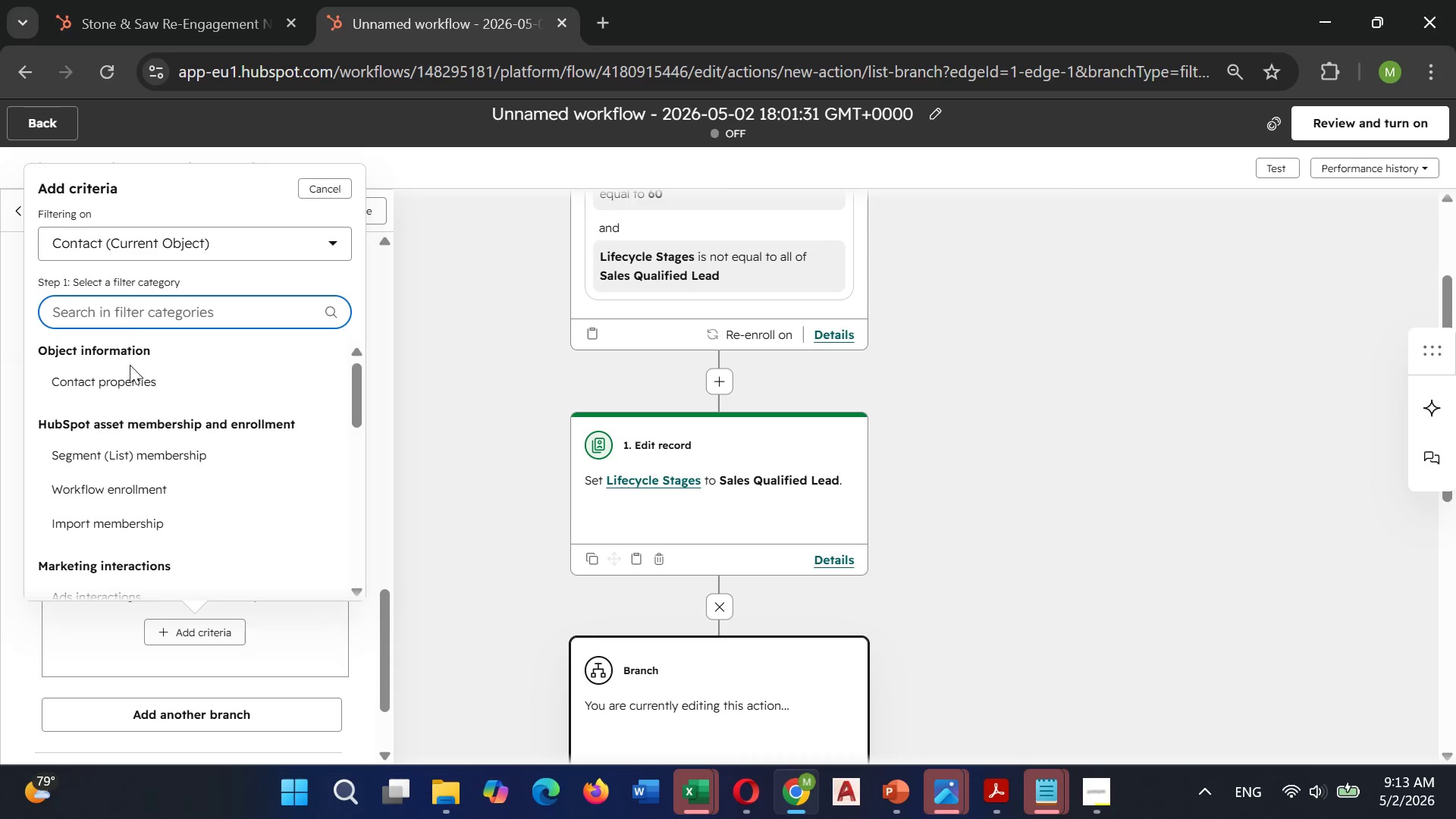 
left_click([125, 384])
 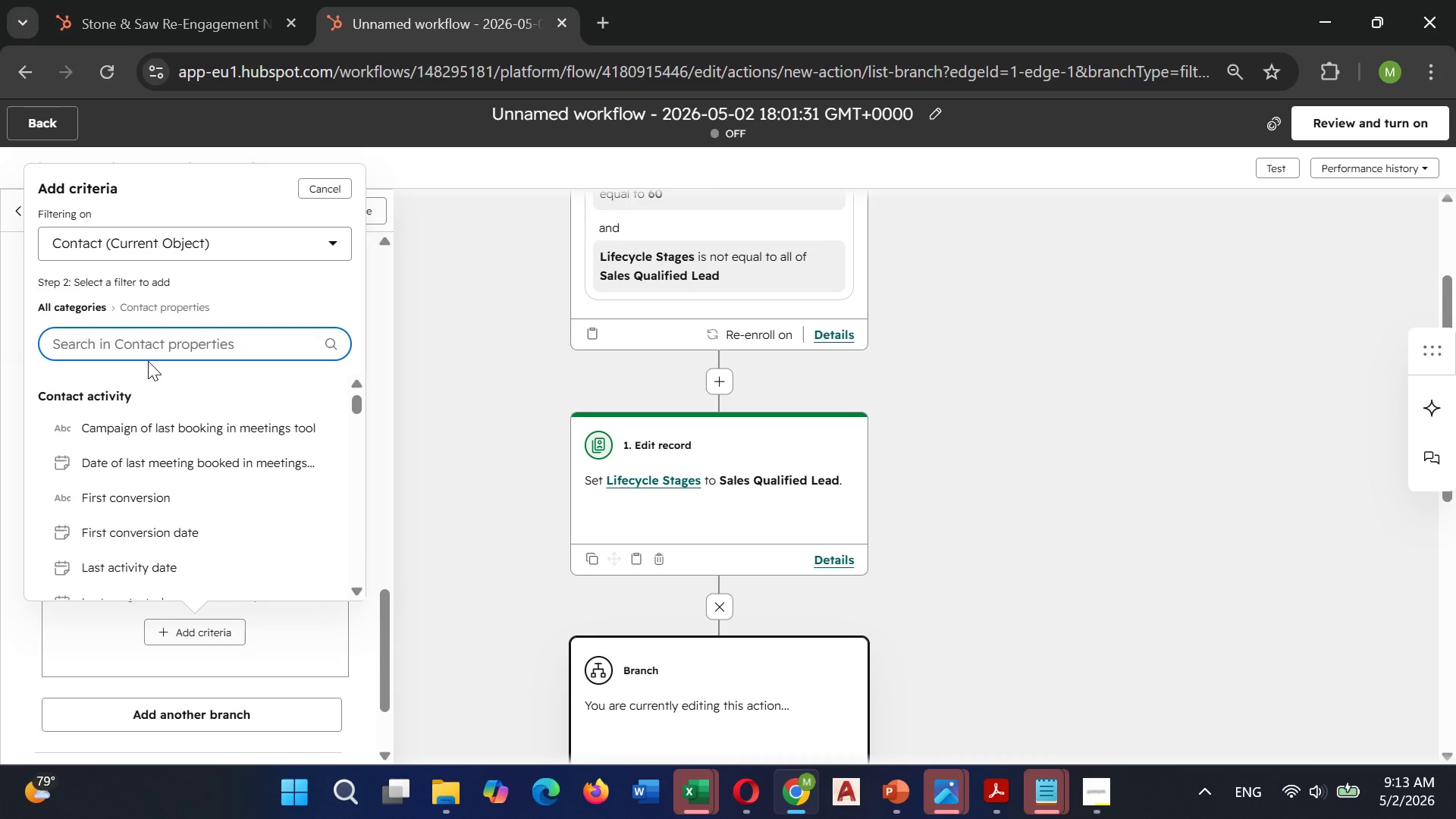 
type(Indu)
 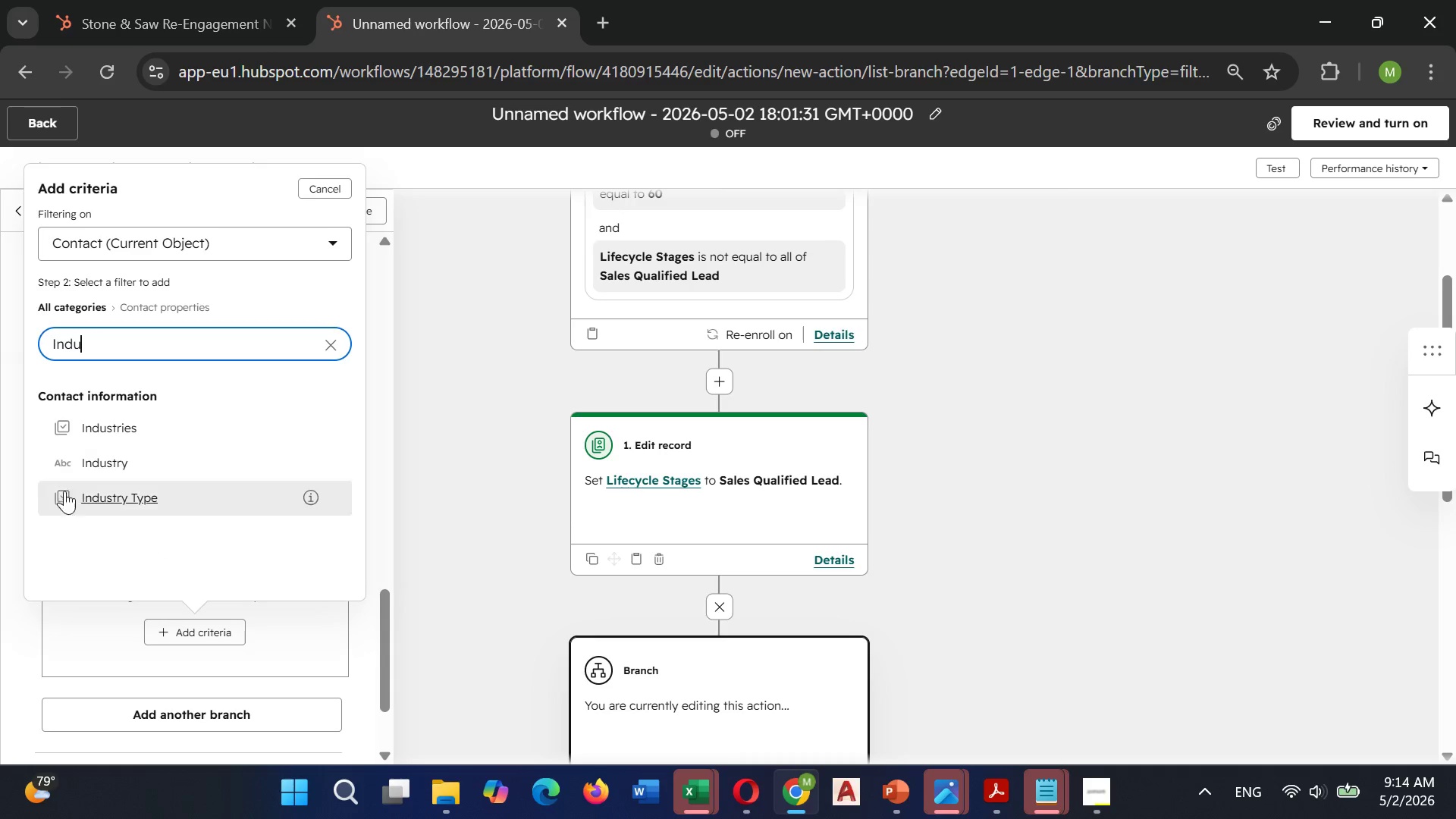 
left_click([63, 500])
 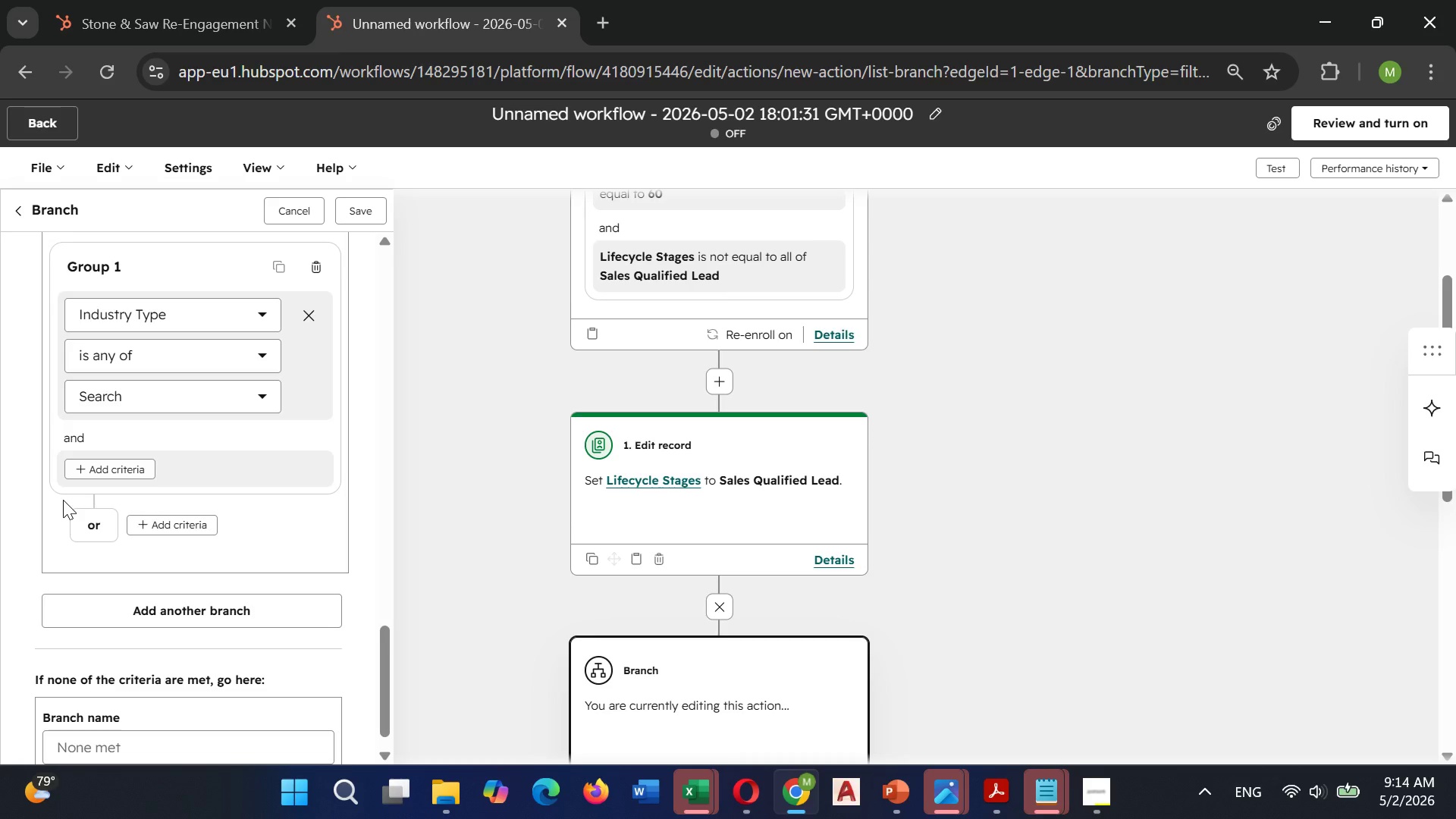 
left_click([106, 354])
 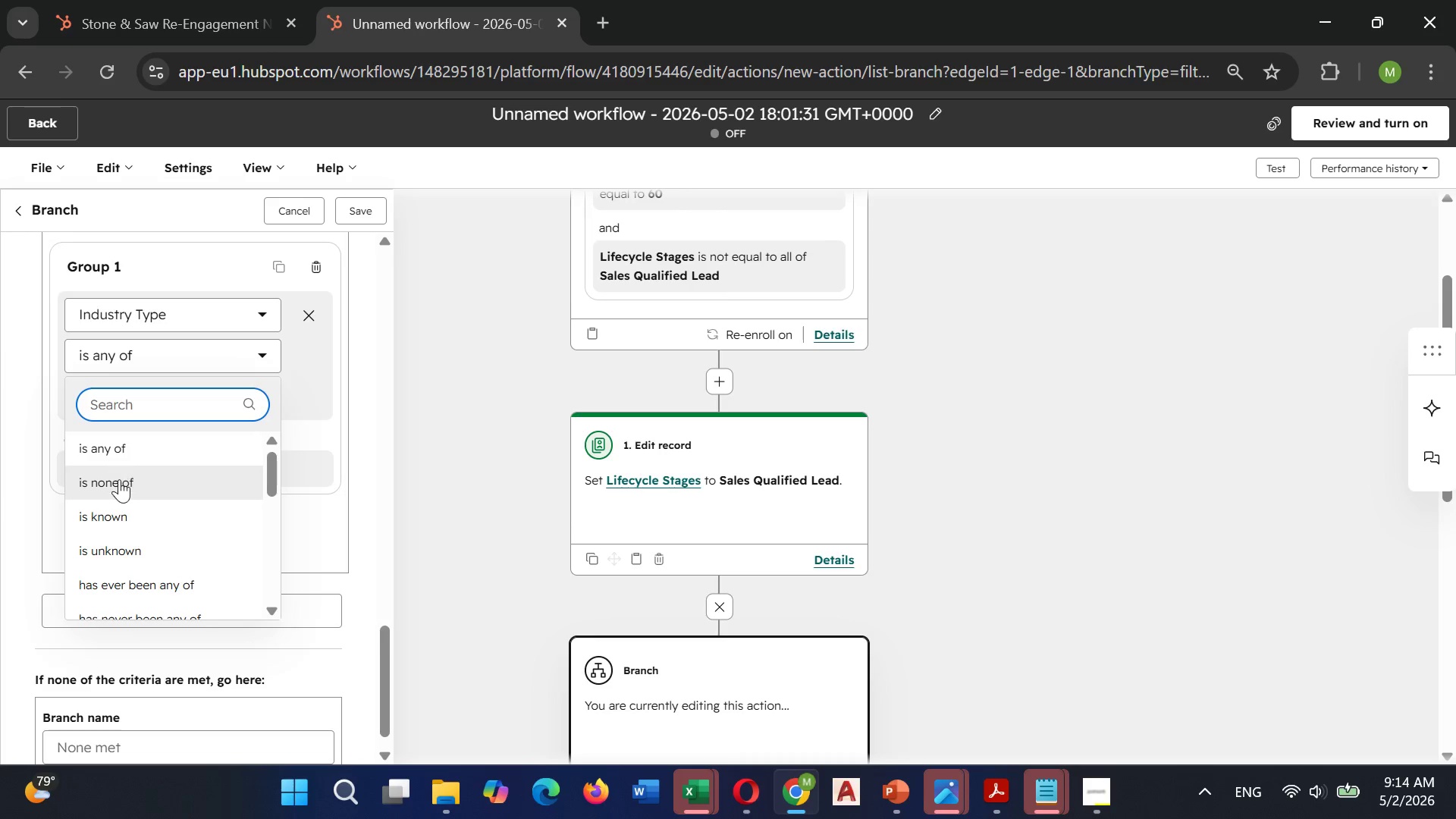 
scroll: coordinate [119, 479], scroll_direction: up, amount: 2.0
 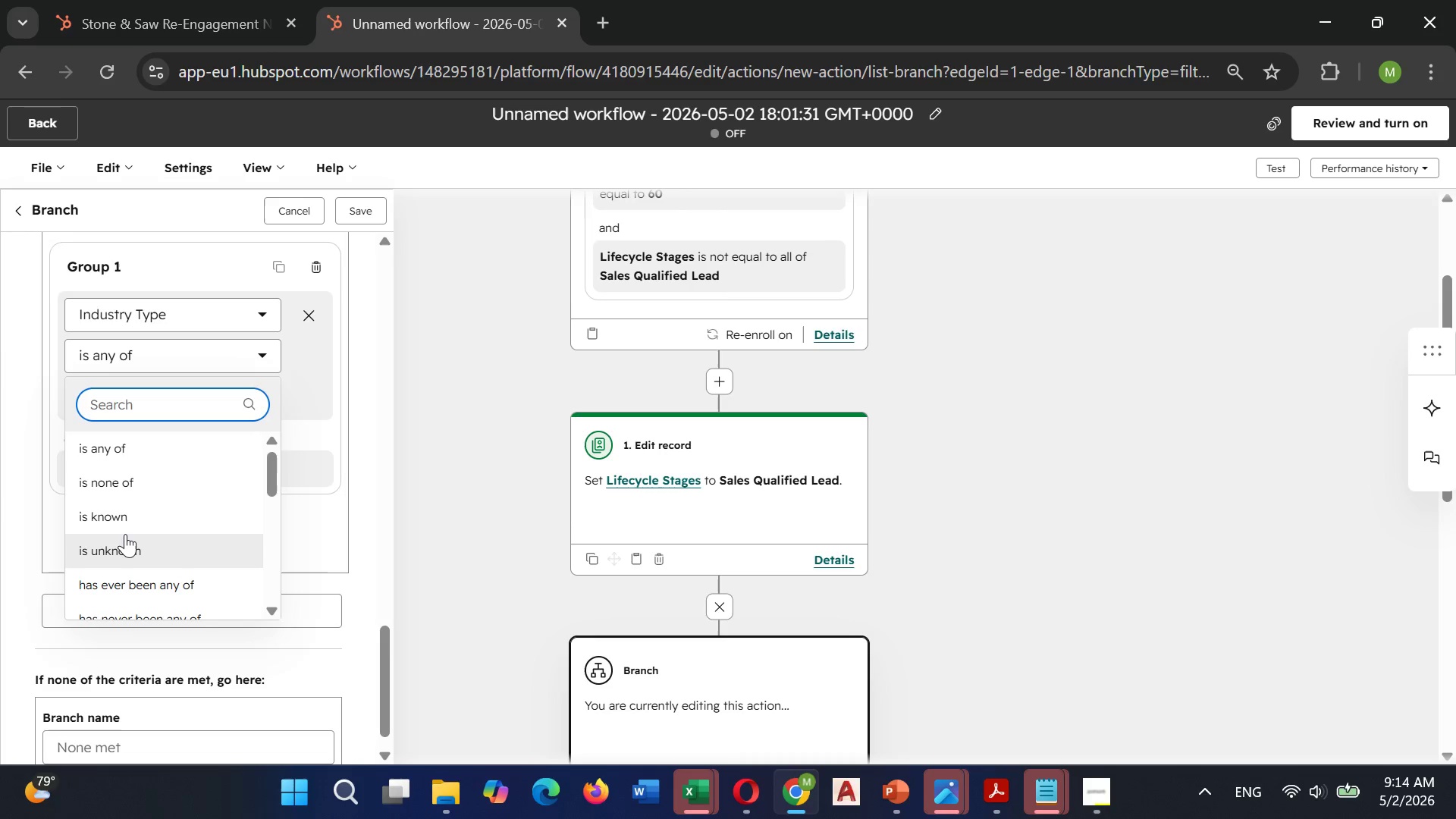 
left_click([125, 534])
 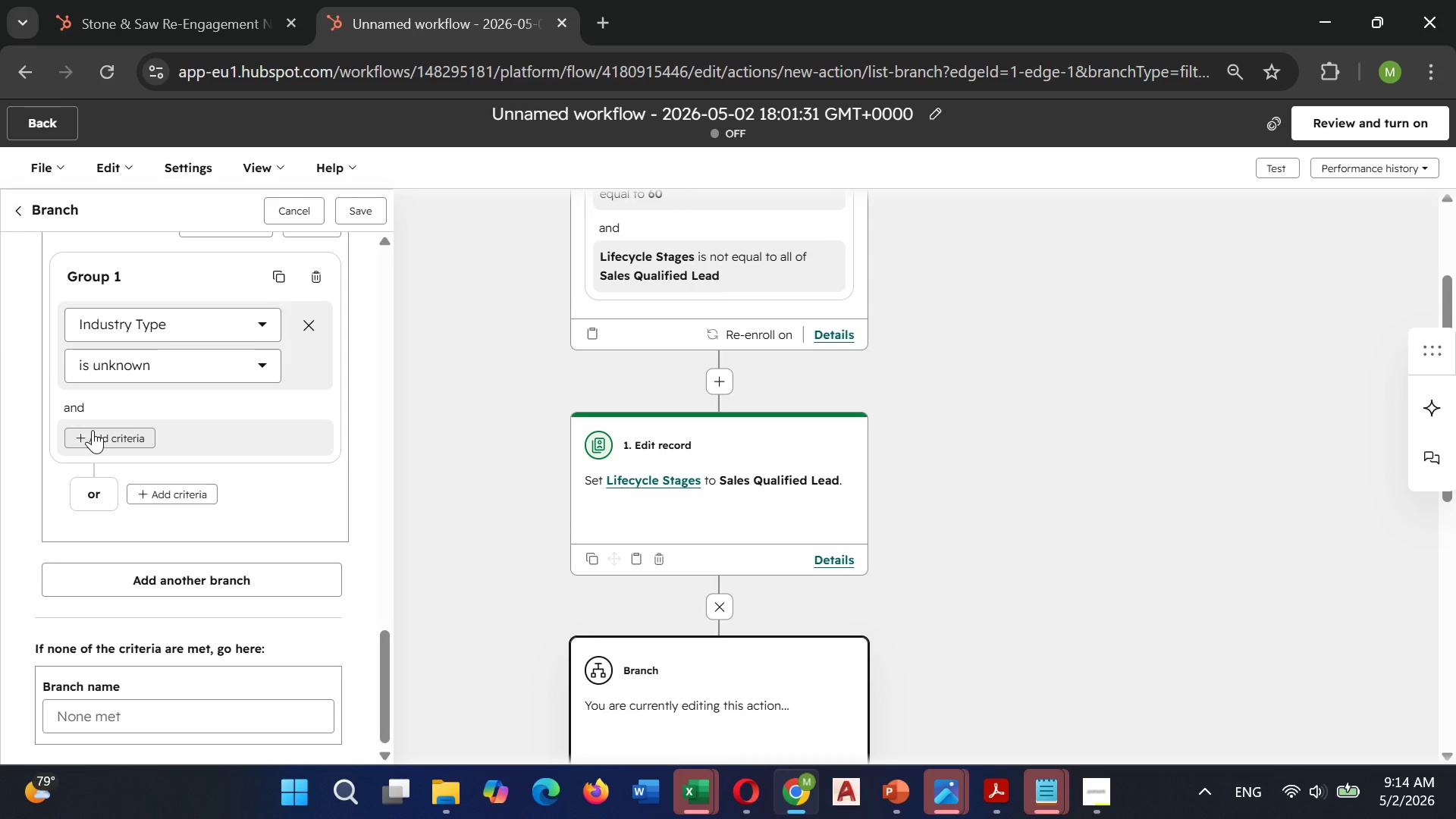 
left_click([93, 430])
 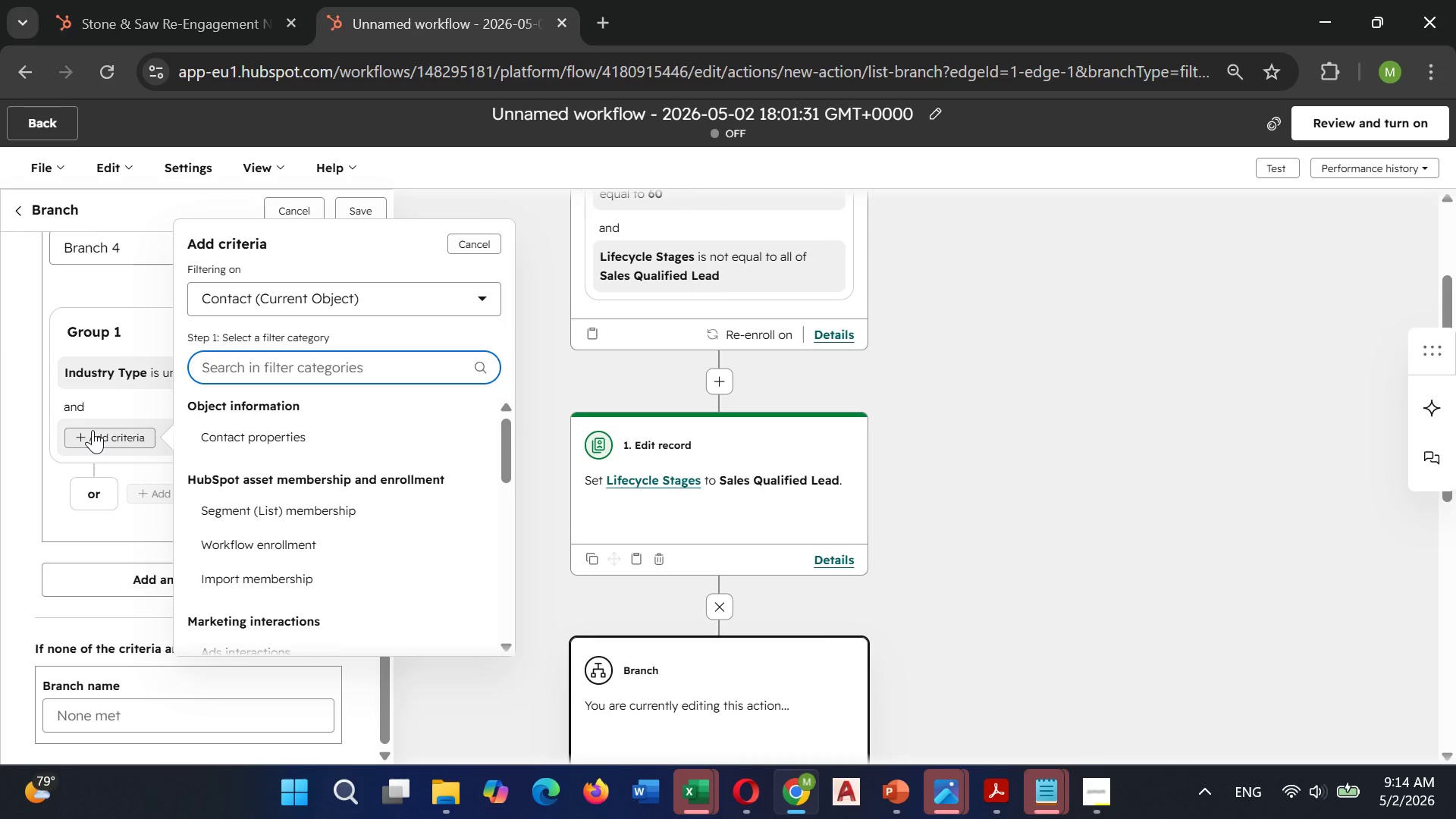 
wait(8.86)
 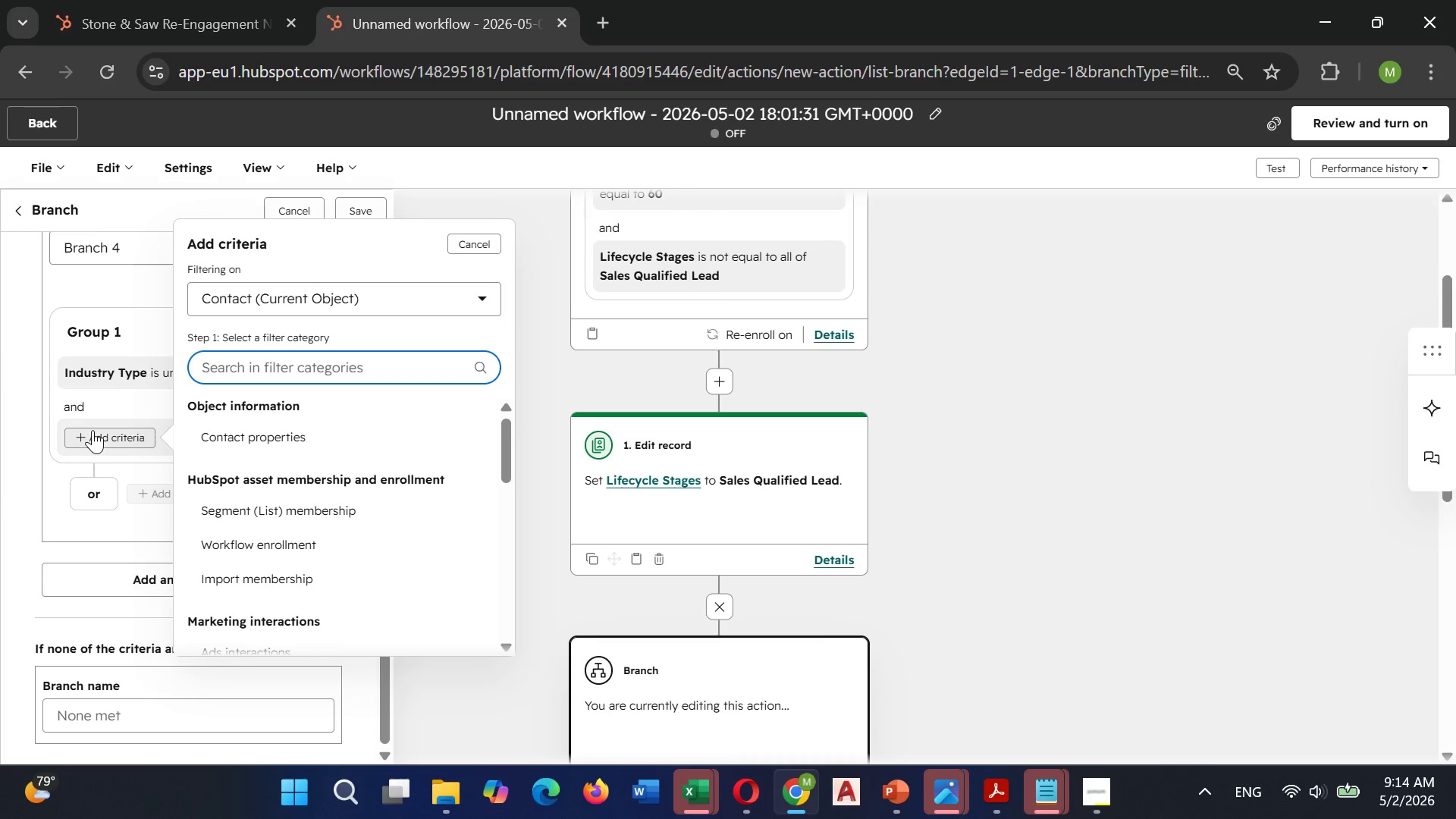 
type(Risk)
 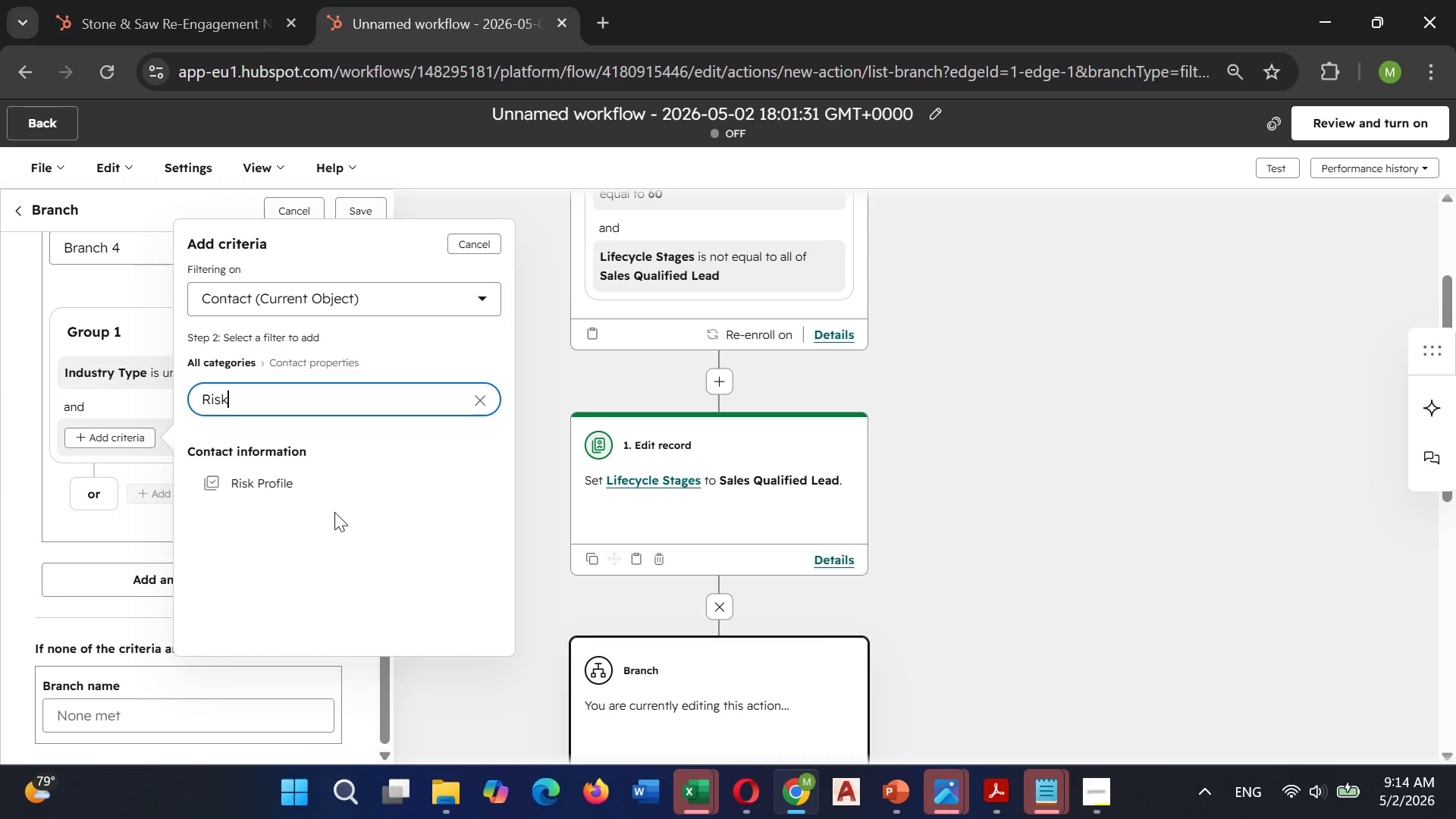 
left_click([269, 475])
 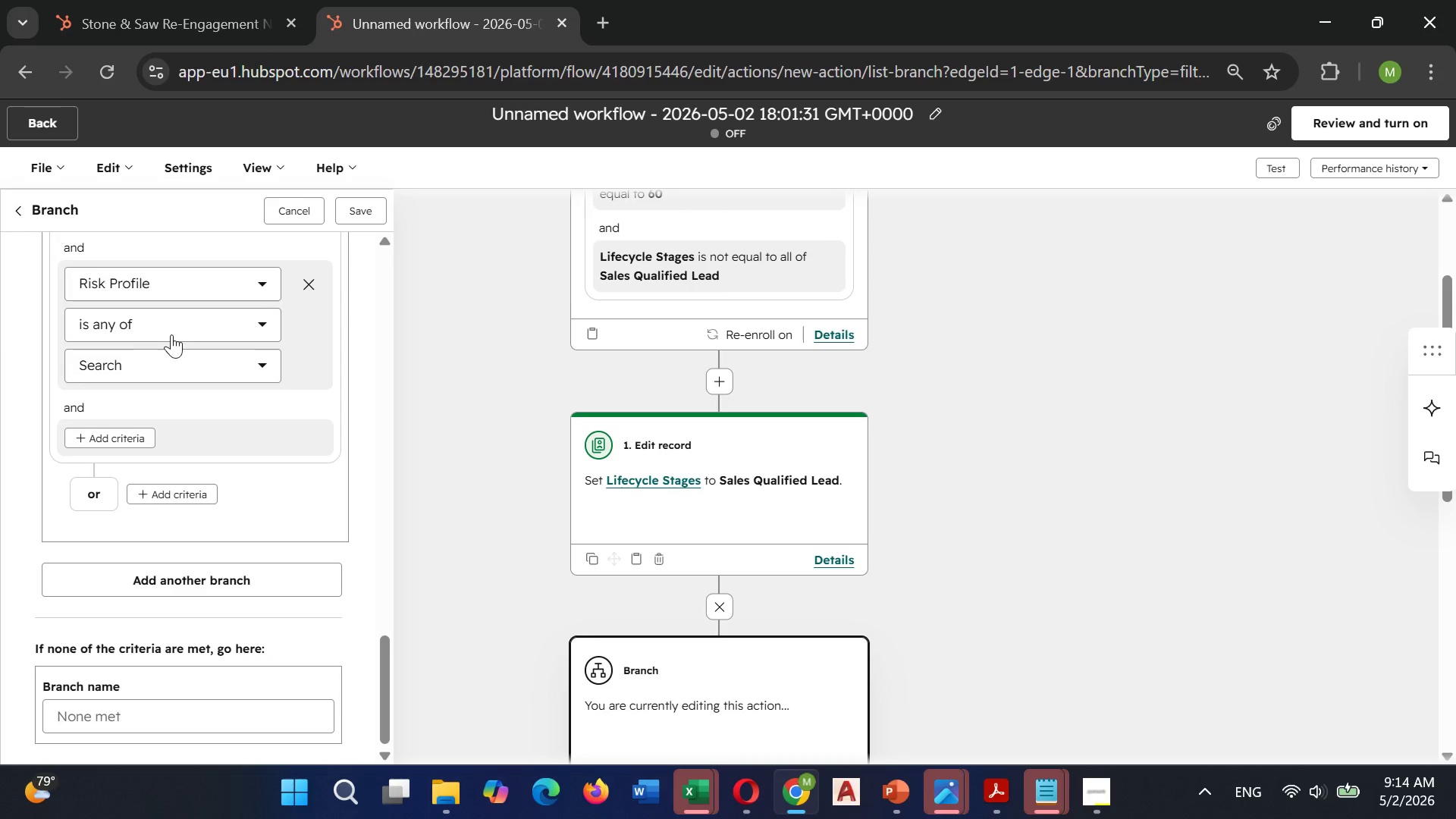 
left_click([171, 326])
 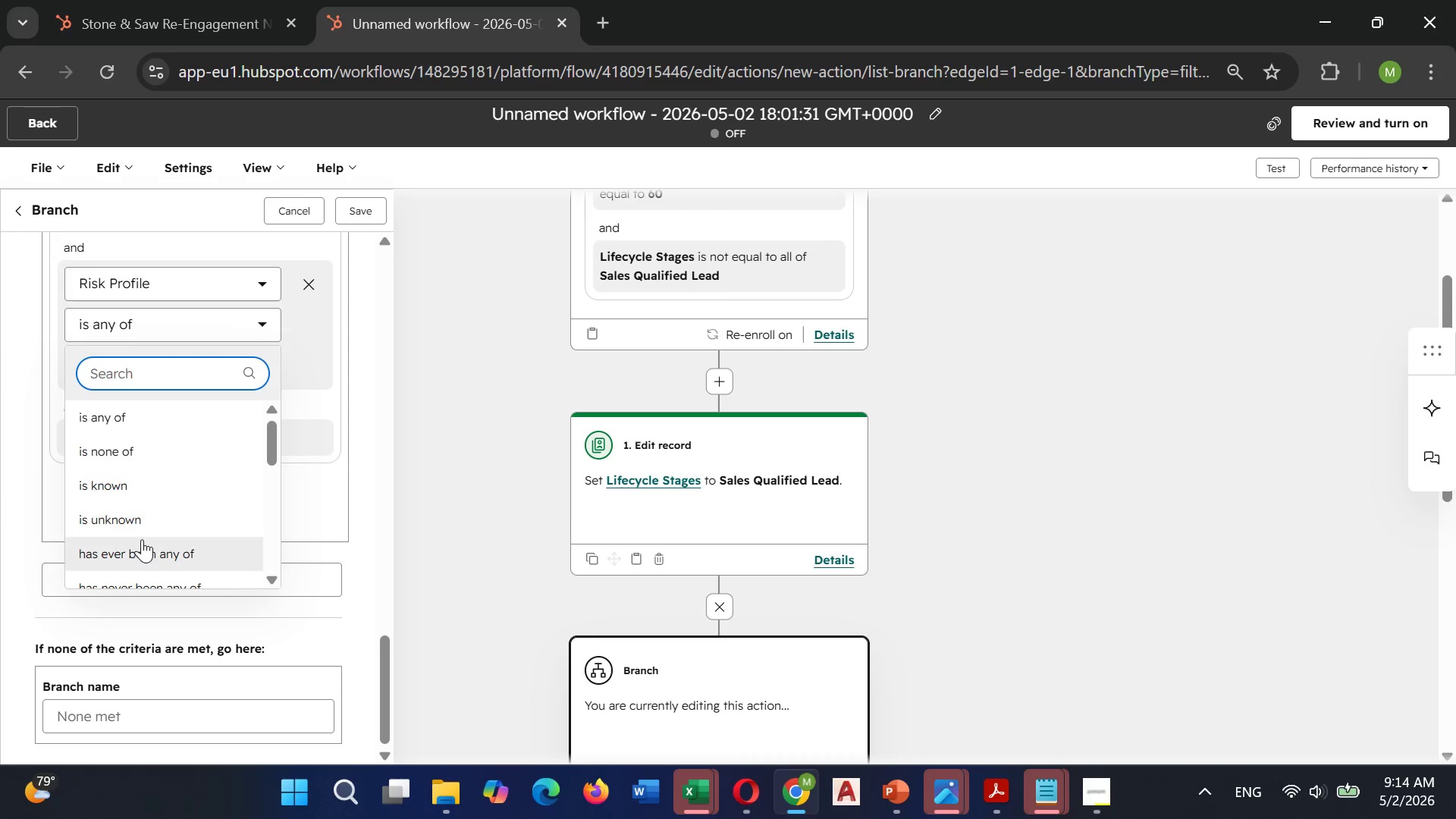 
scroll: coordinate [142, 539], scroll_direction: down, amount: 6.0
 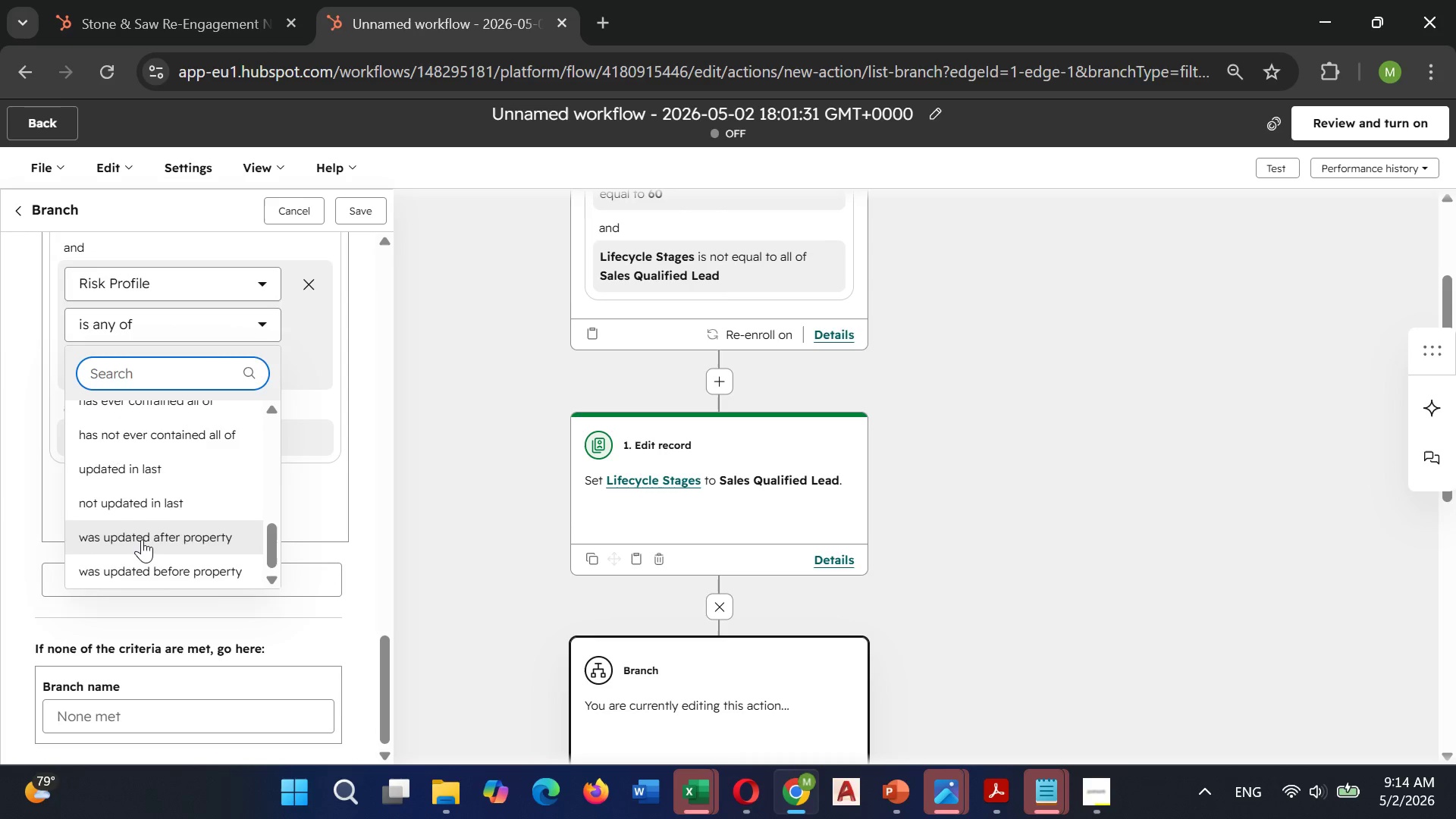 
scroll: coordinate [142, 539], scroll_direction: up, amount: 2.0
 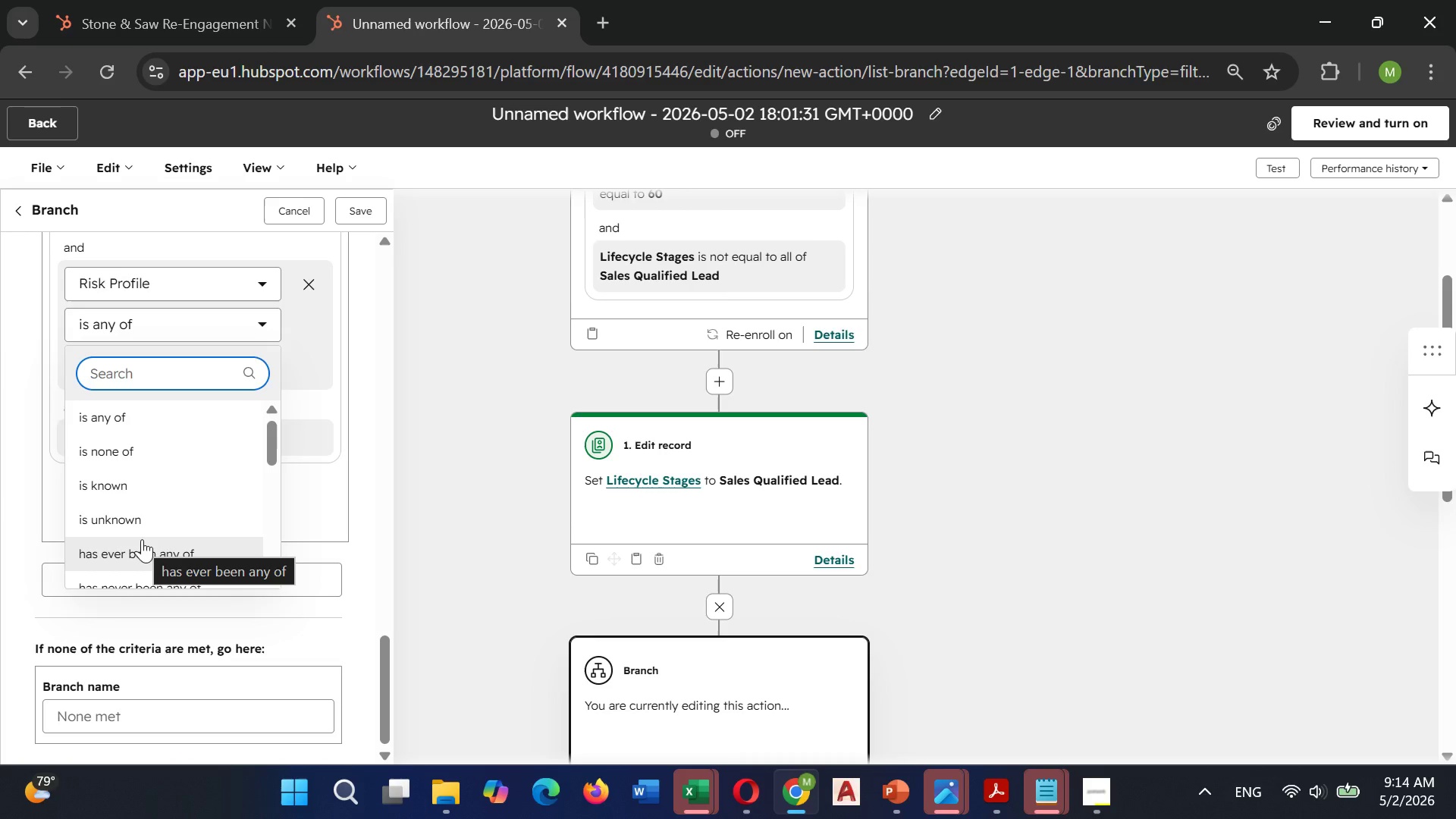 
scroll: coordinate [142, 539], scroll_direction: down, amount: 9.0
 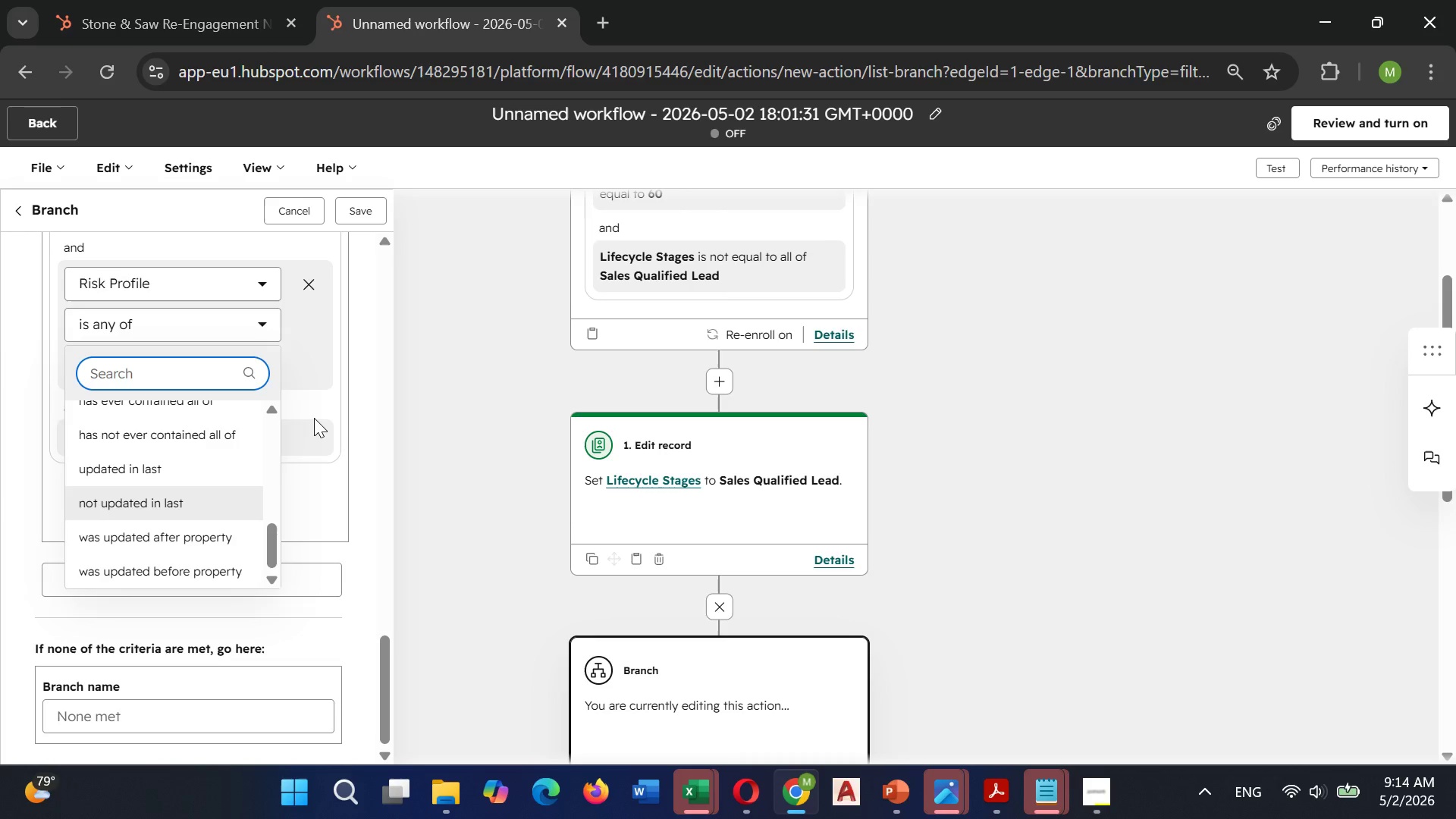 
left_click([320, 416])
 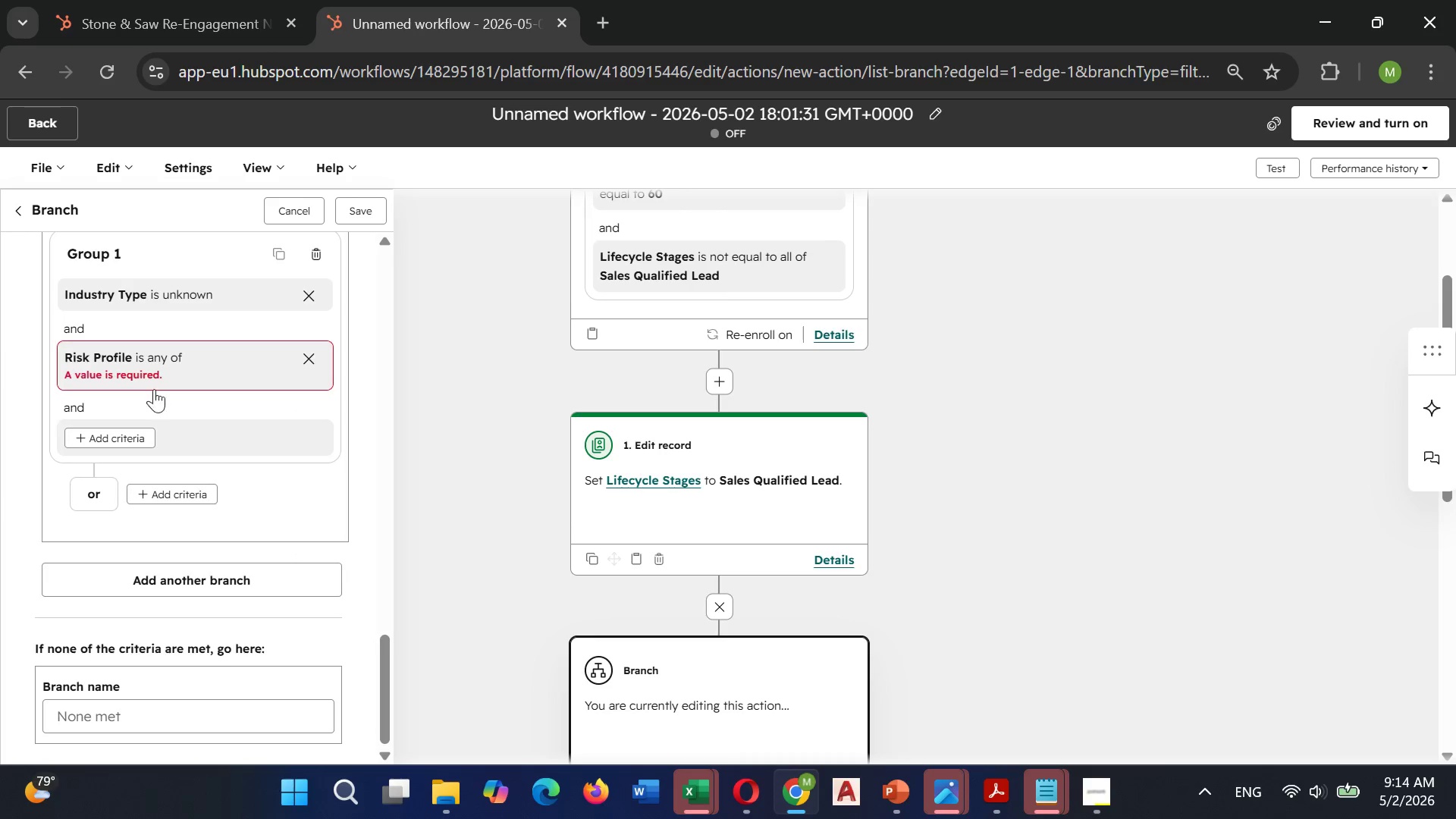 
left_click([157, 376])
 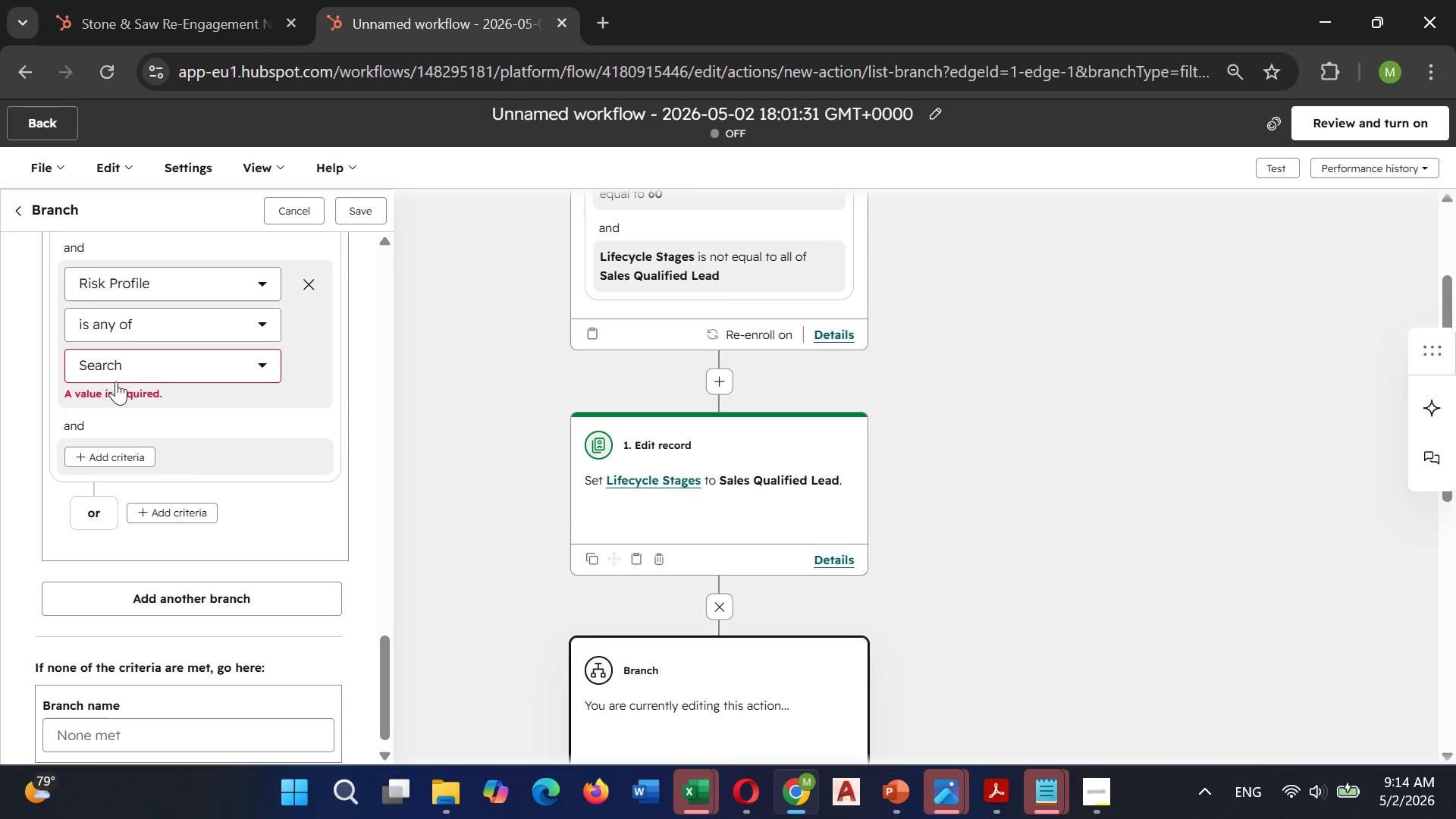 
left_click([119, 362])
 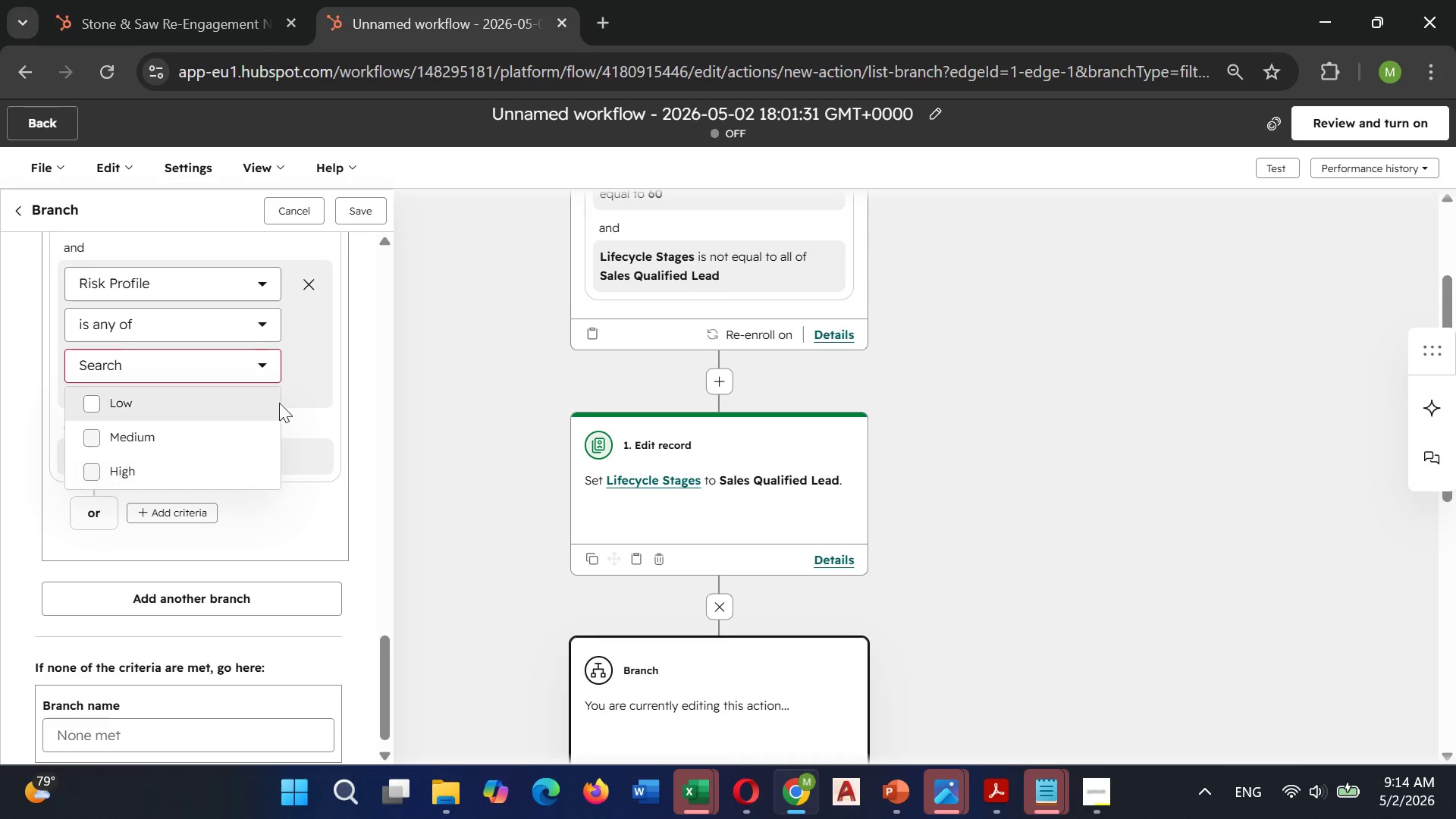 
left_click([322, 378])
 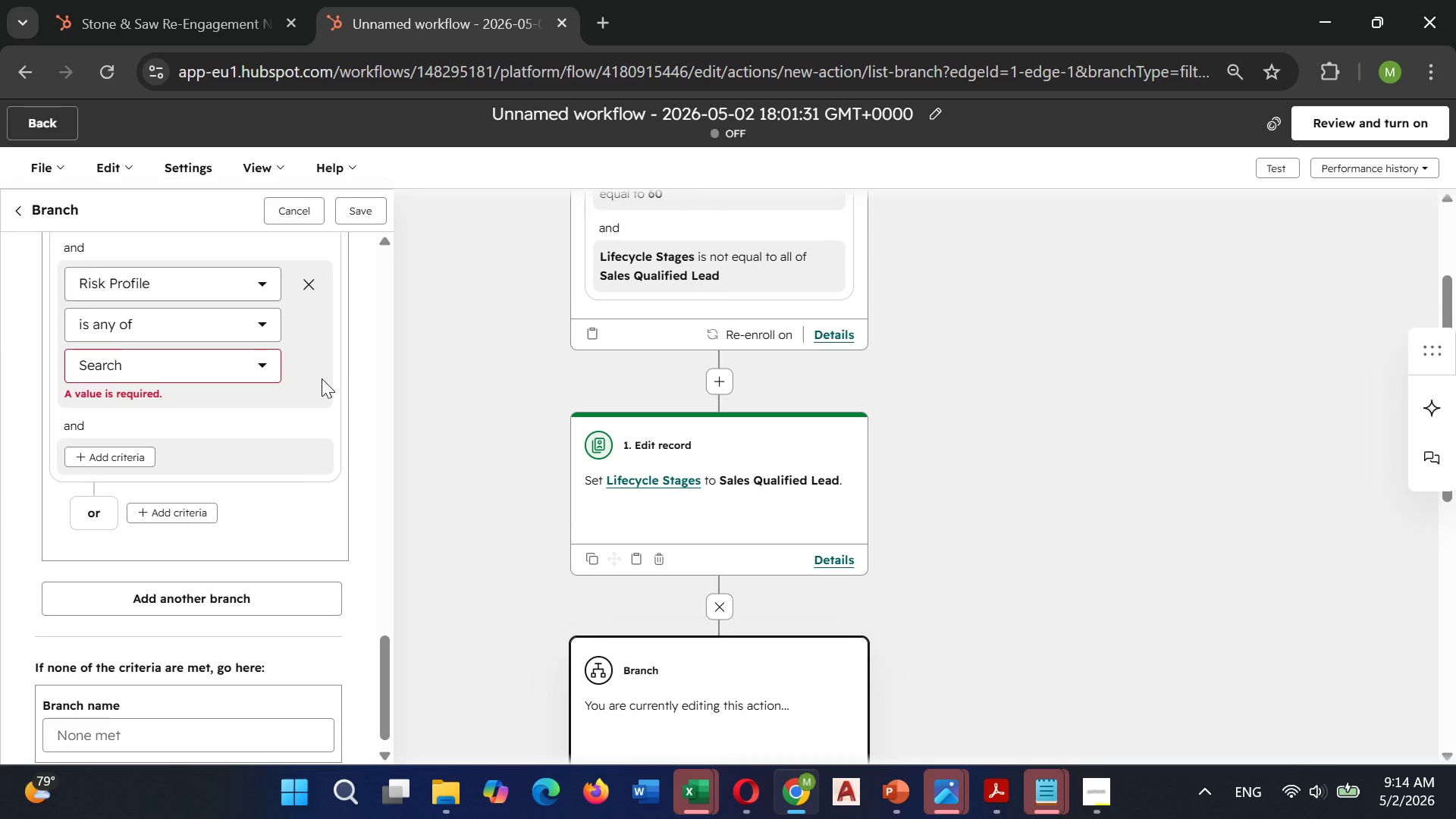 
wait(7.05)
 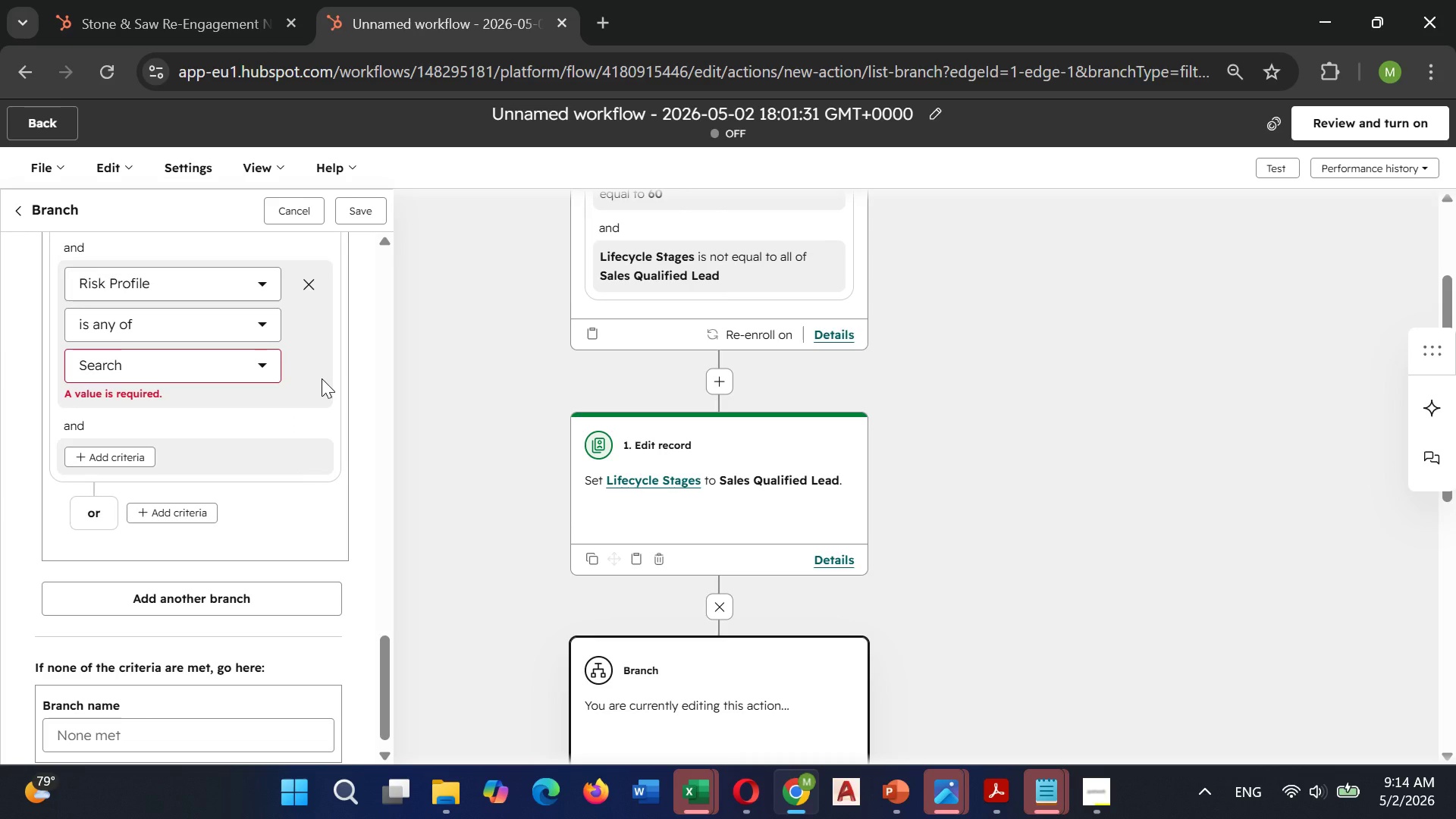 
left_click([151, 371])
 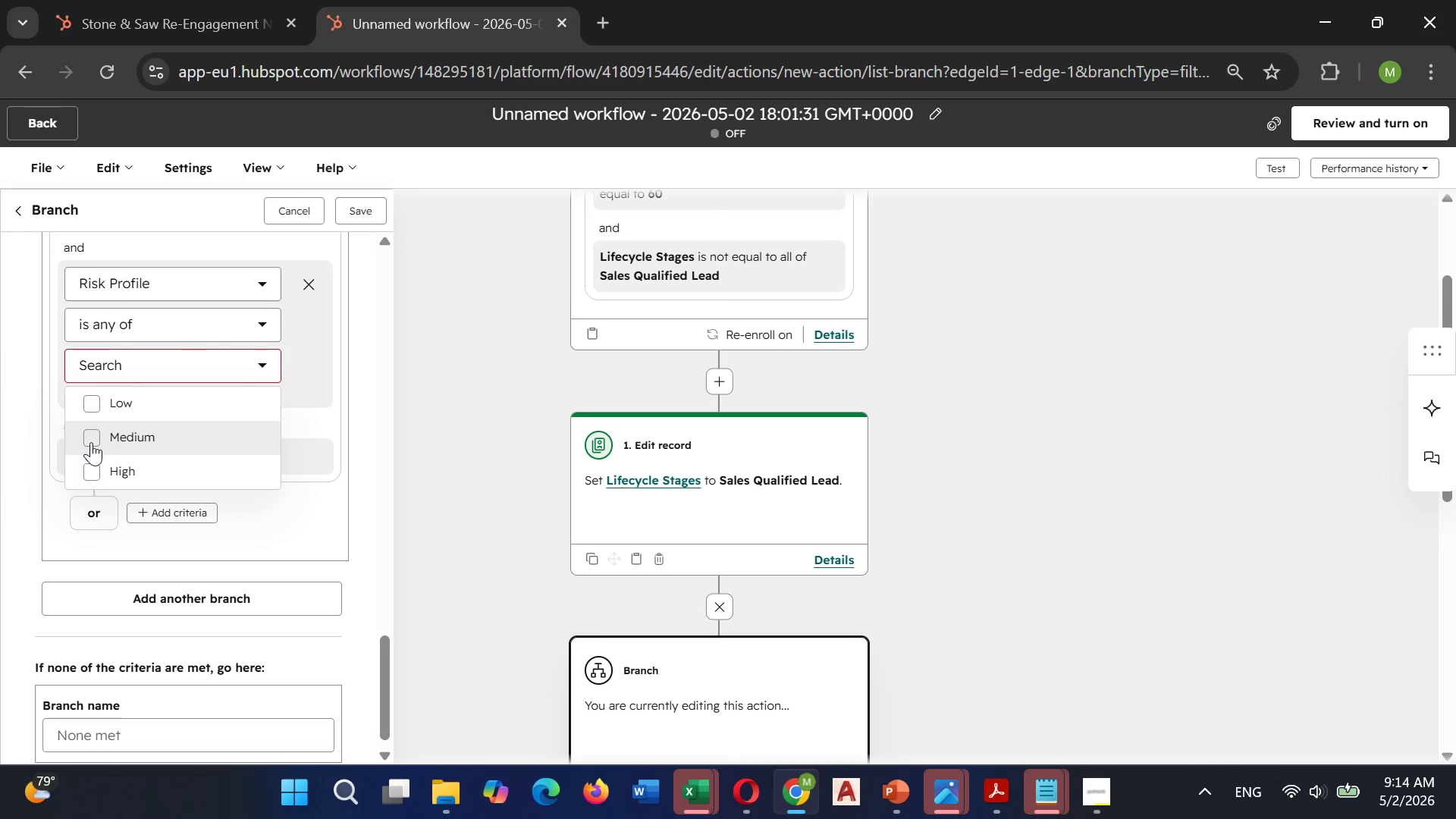 
left_click([91, 441])
 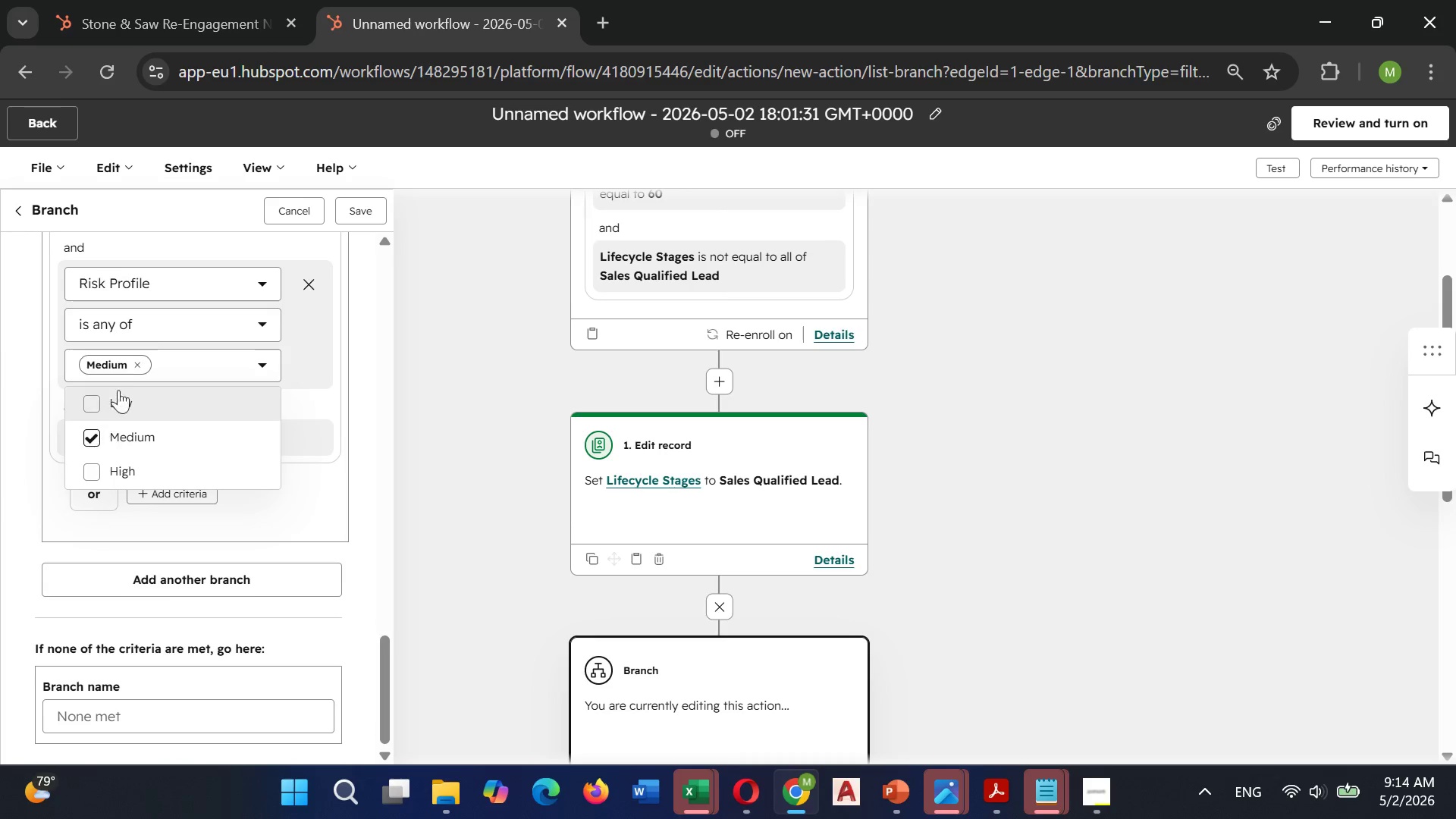 
left_click([130, 318])
 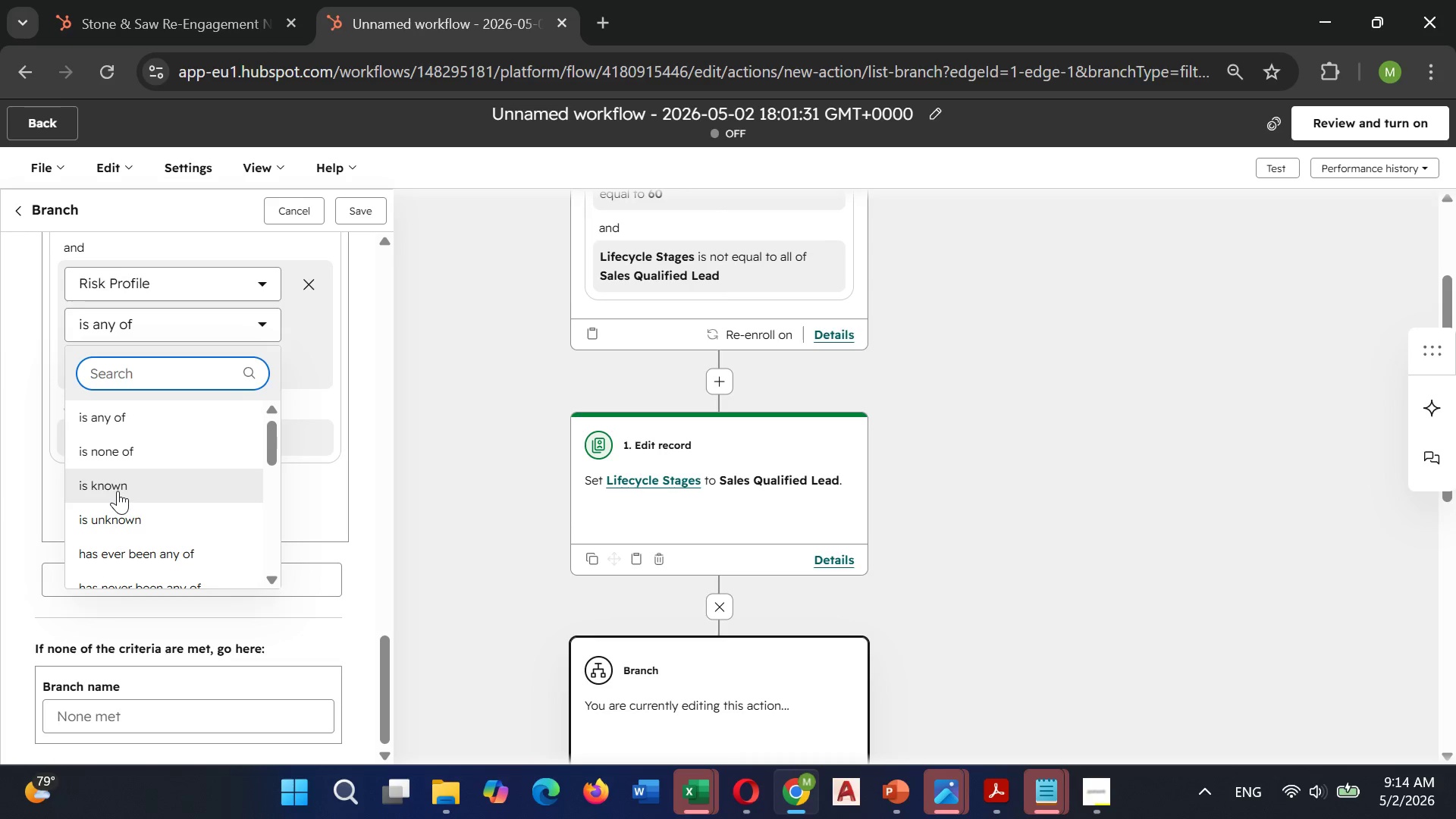 
scroll: coordinate [118, 491], scroll_direction: down, amount: 1.0
 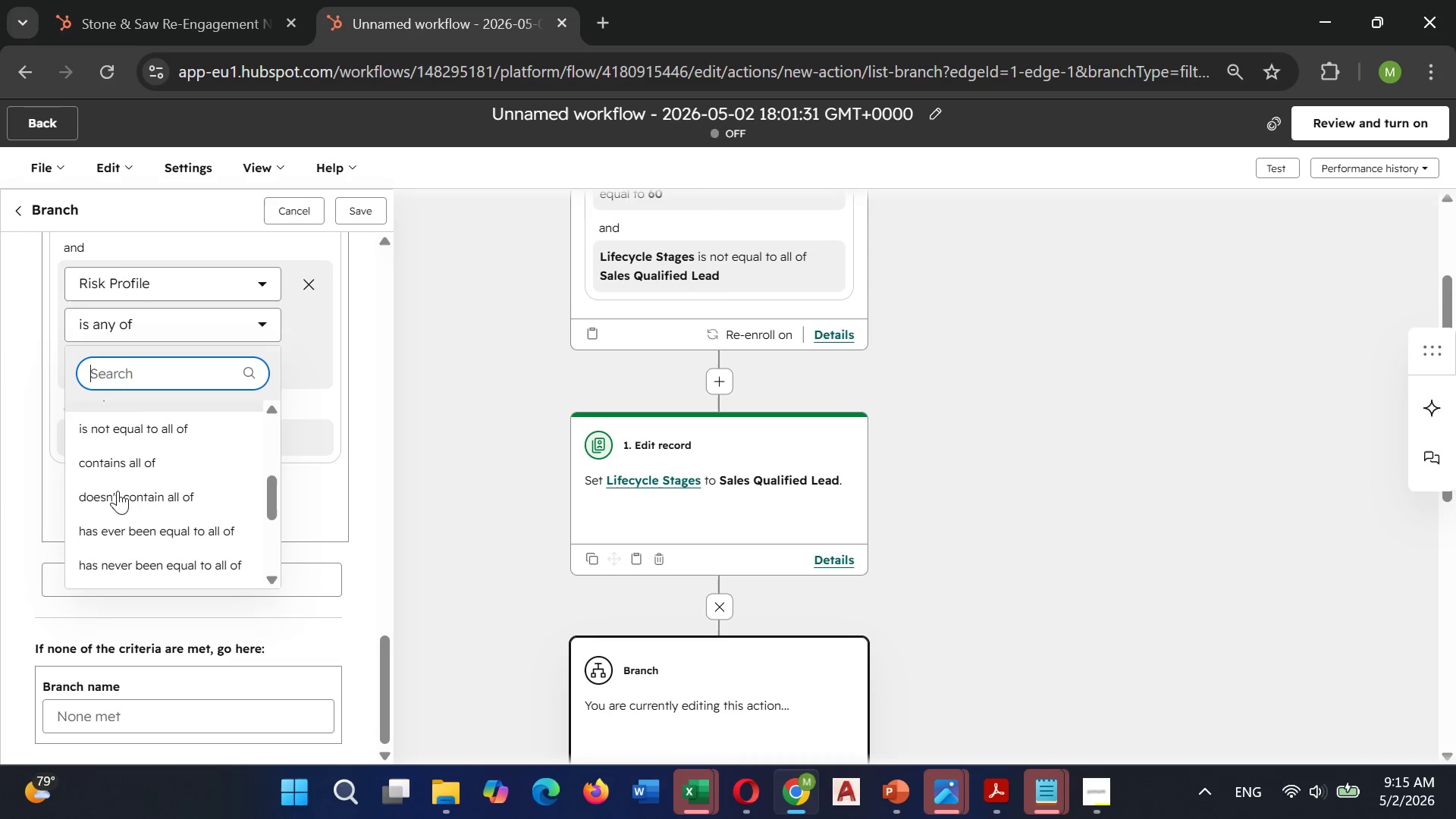 
scroll: coordinate [118, 491], scroll_direction: up, amount: 1.0
 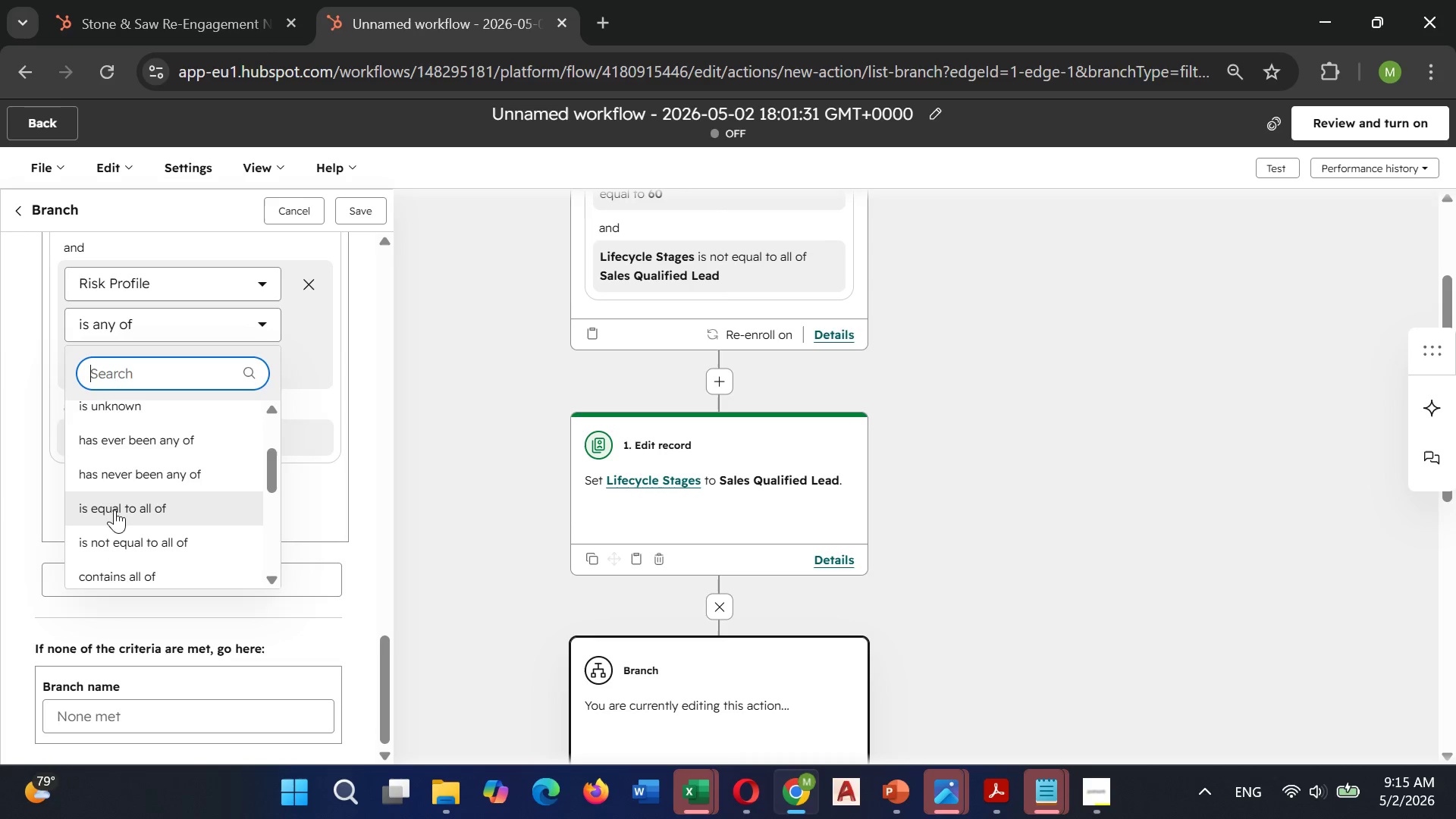 
left_click([115, 510])
 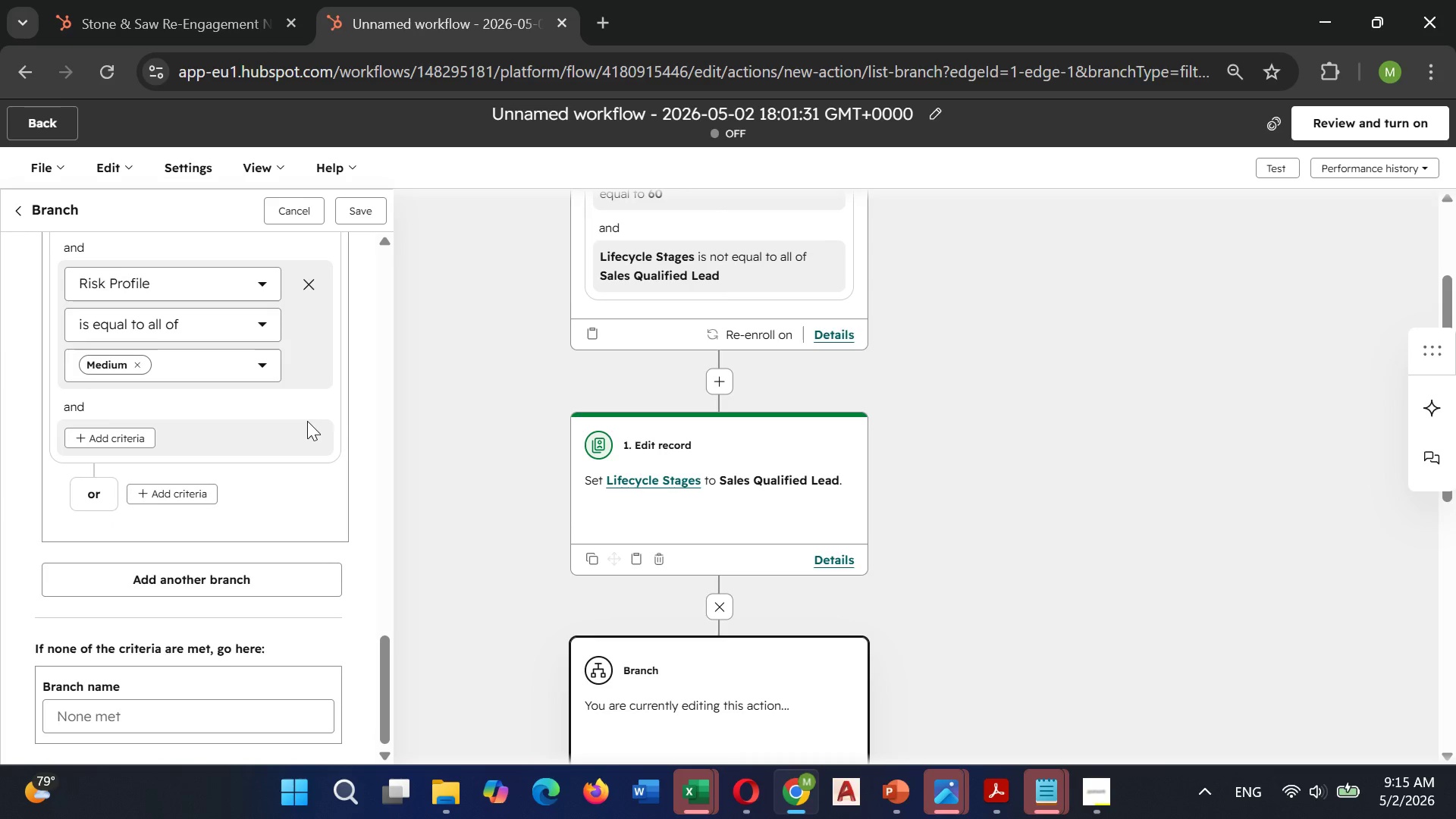 
left_click([307, 420])
 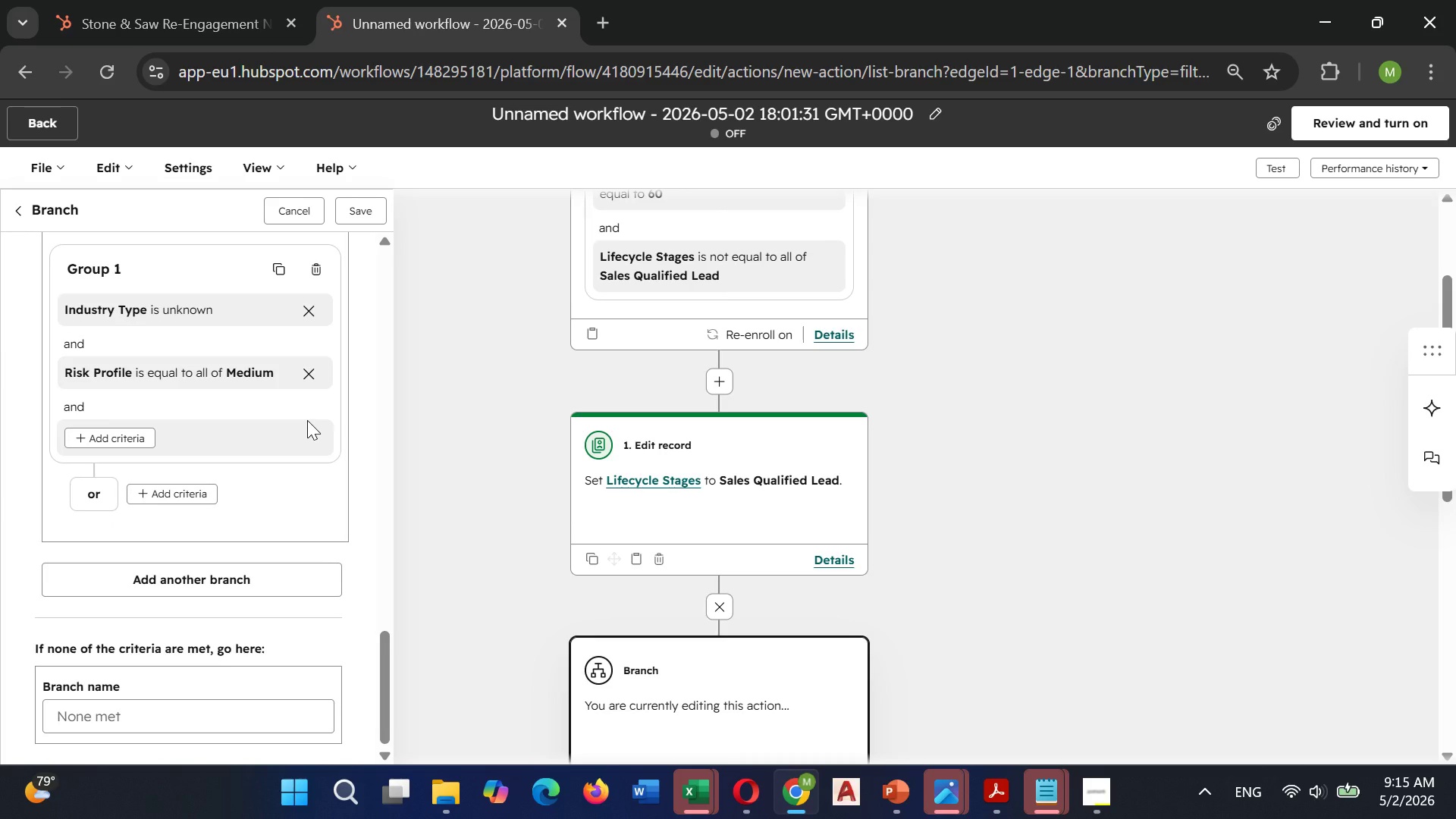 
wait(13.3)
 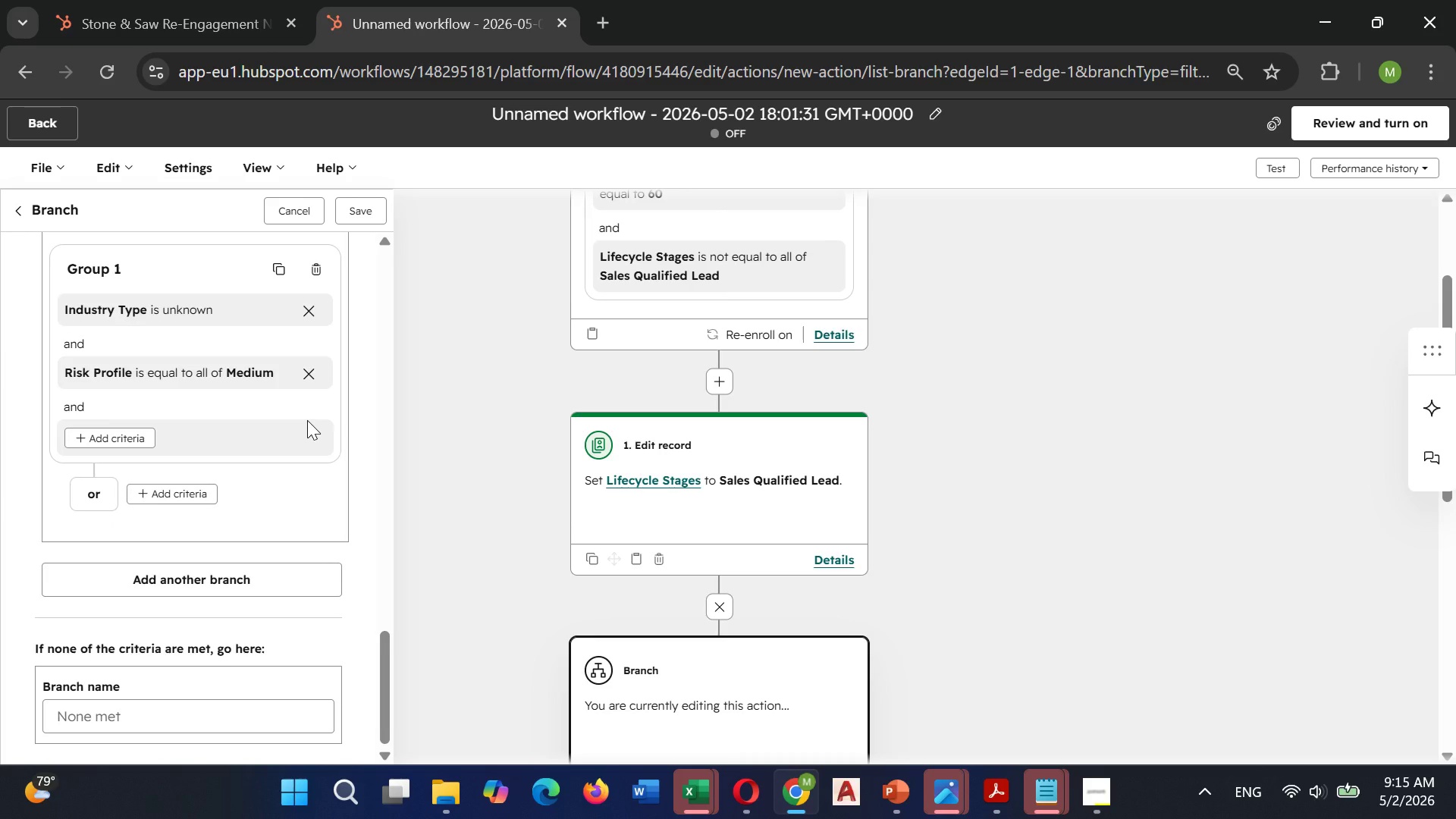 
scroll: coordinate [234, 560], scroll_direction: down, amount: 1.0
 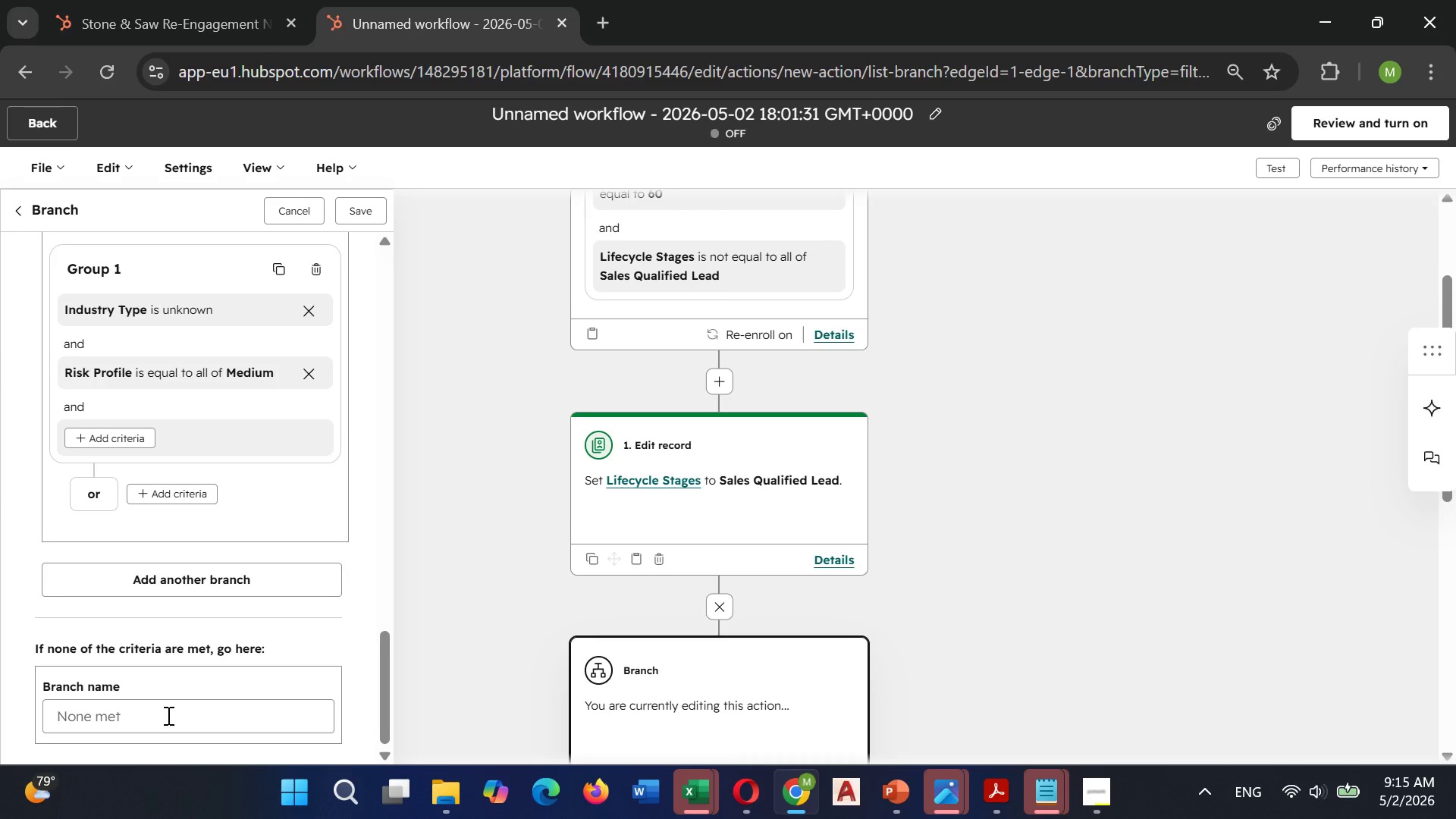 
left_click([167, 715])
 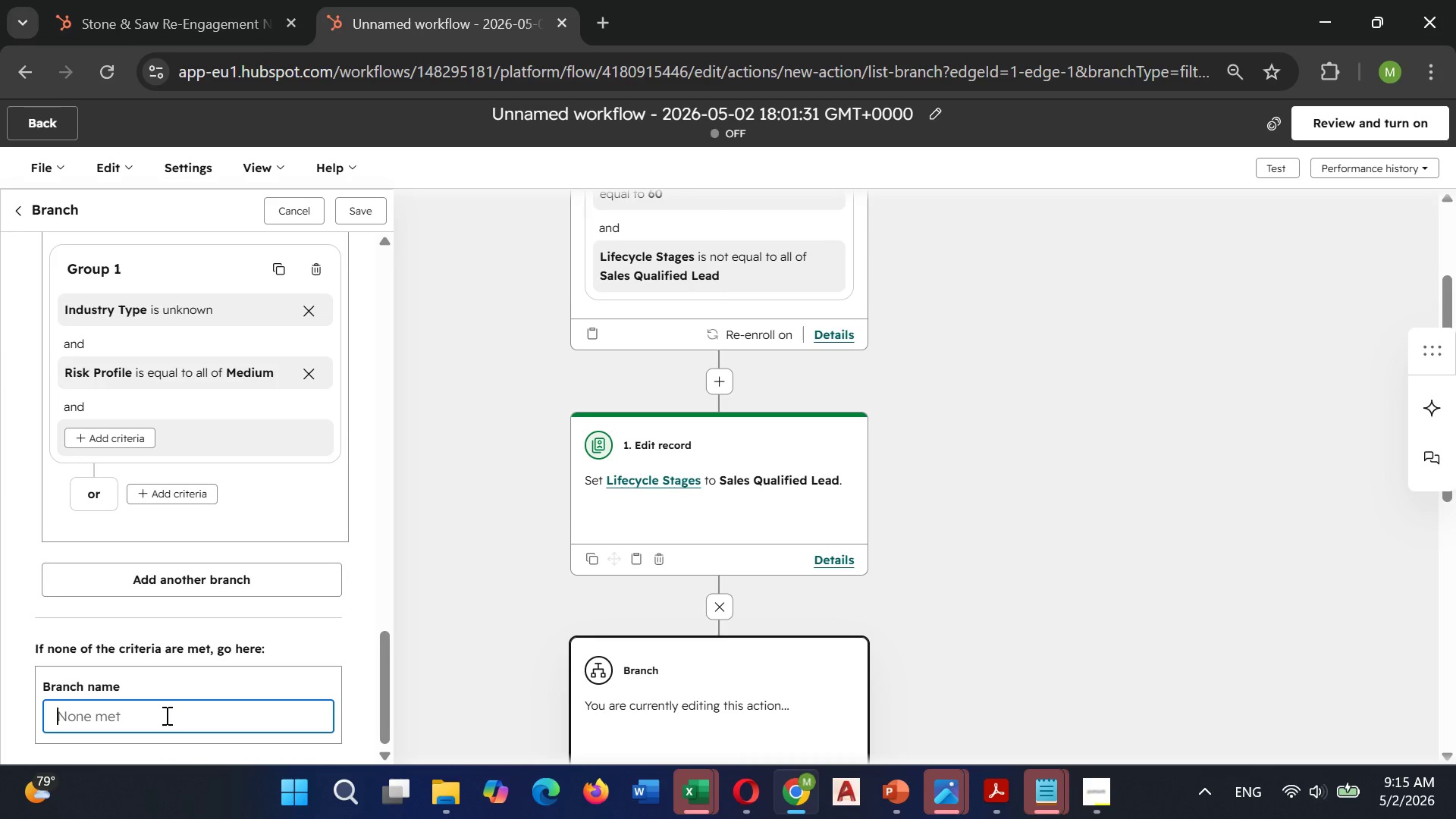 
wait(37.06)
 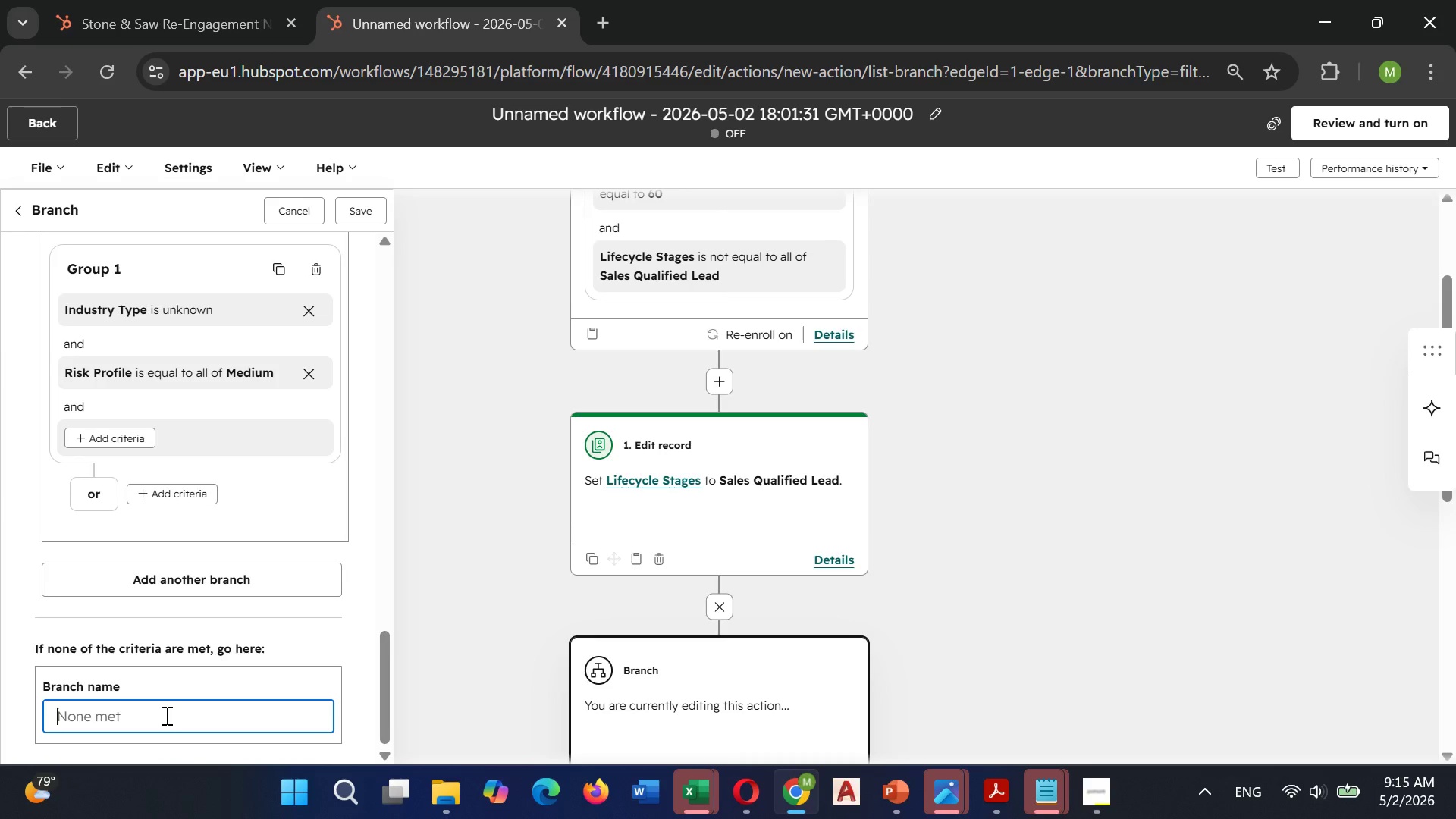 
scroll: coordinate [157, 687], scroll_direction: down, amount: 2.0
 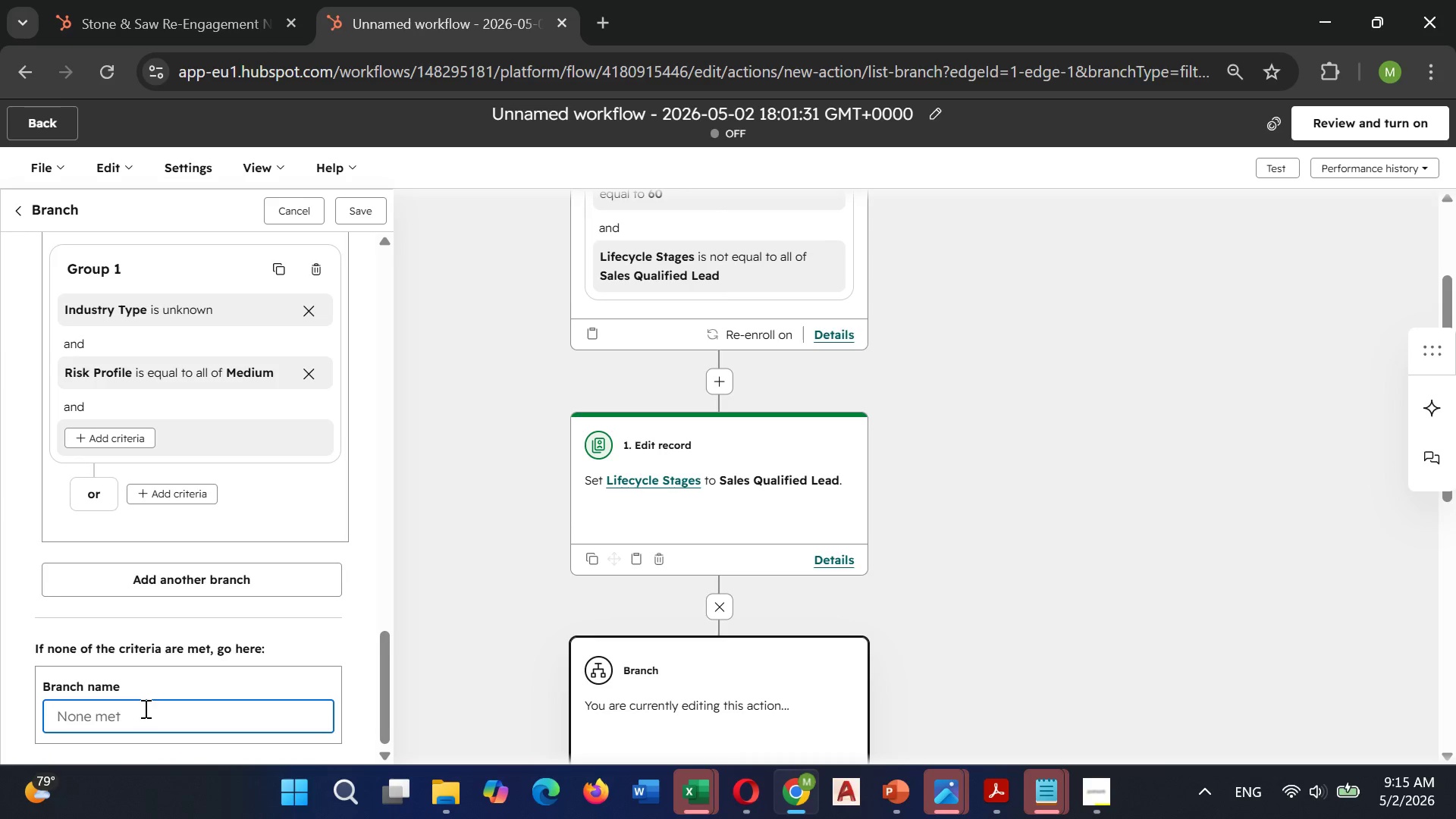 
type(Next action)
 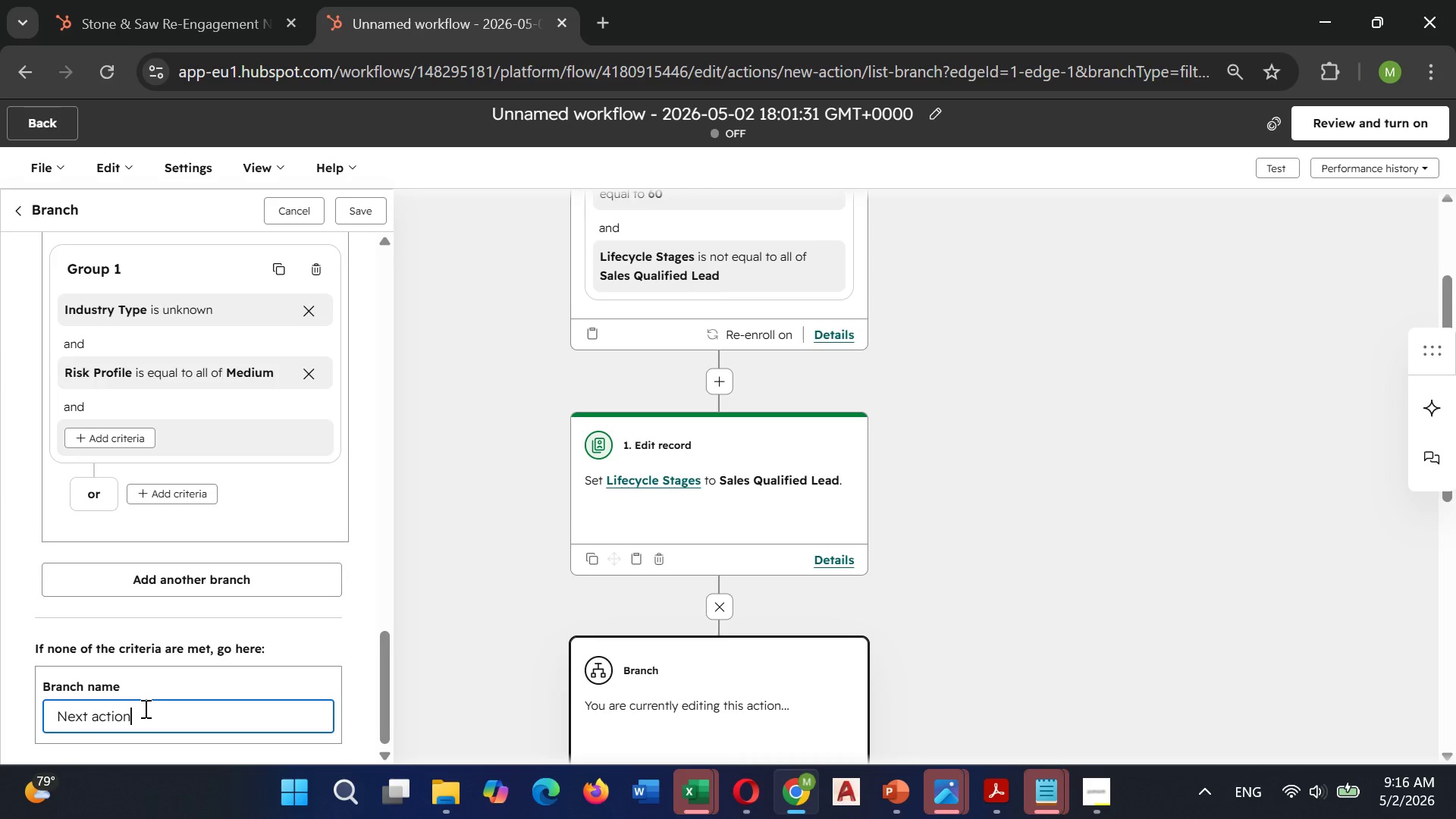 
scroll: coordinate [149, 614], scroll_direction: up, amount: 20.0
 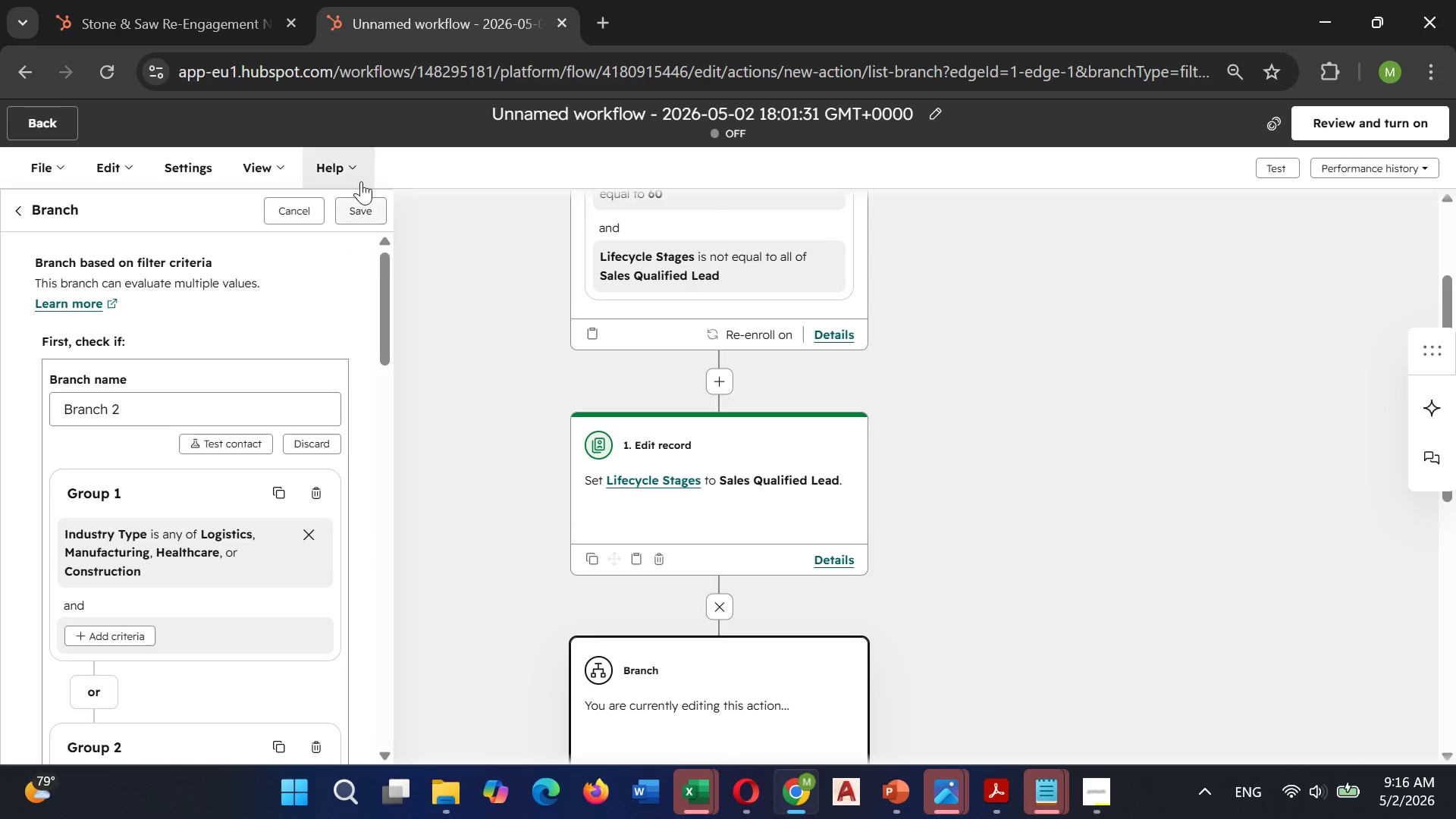 
left_click([361, 202])
 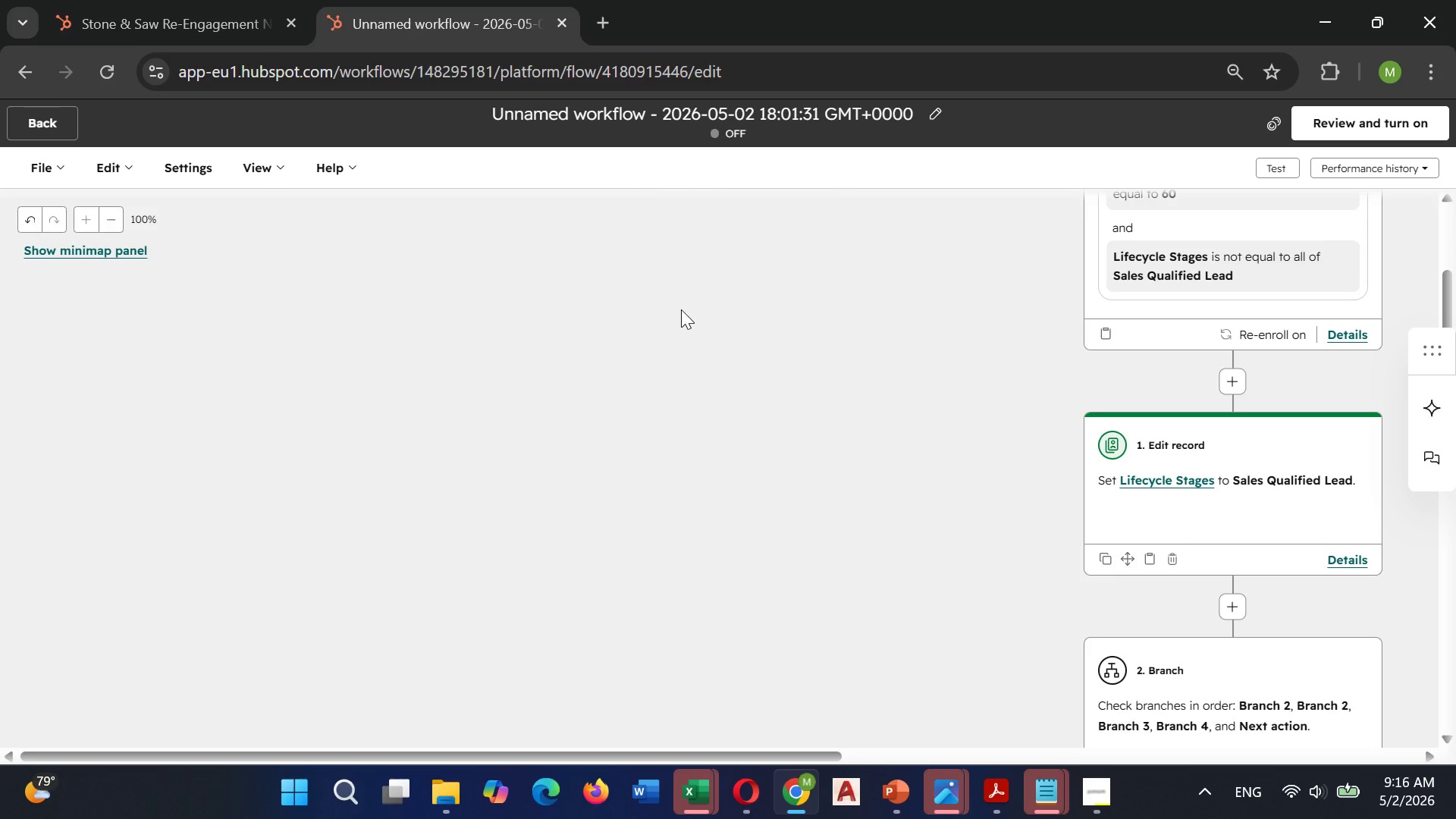 
scroll: coordinate [676, 337], scroll_direction: down, amount: 3.0
 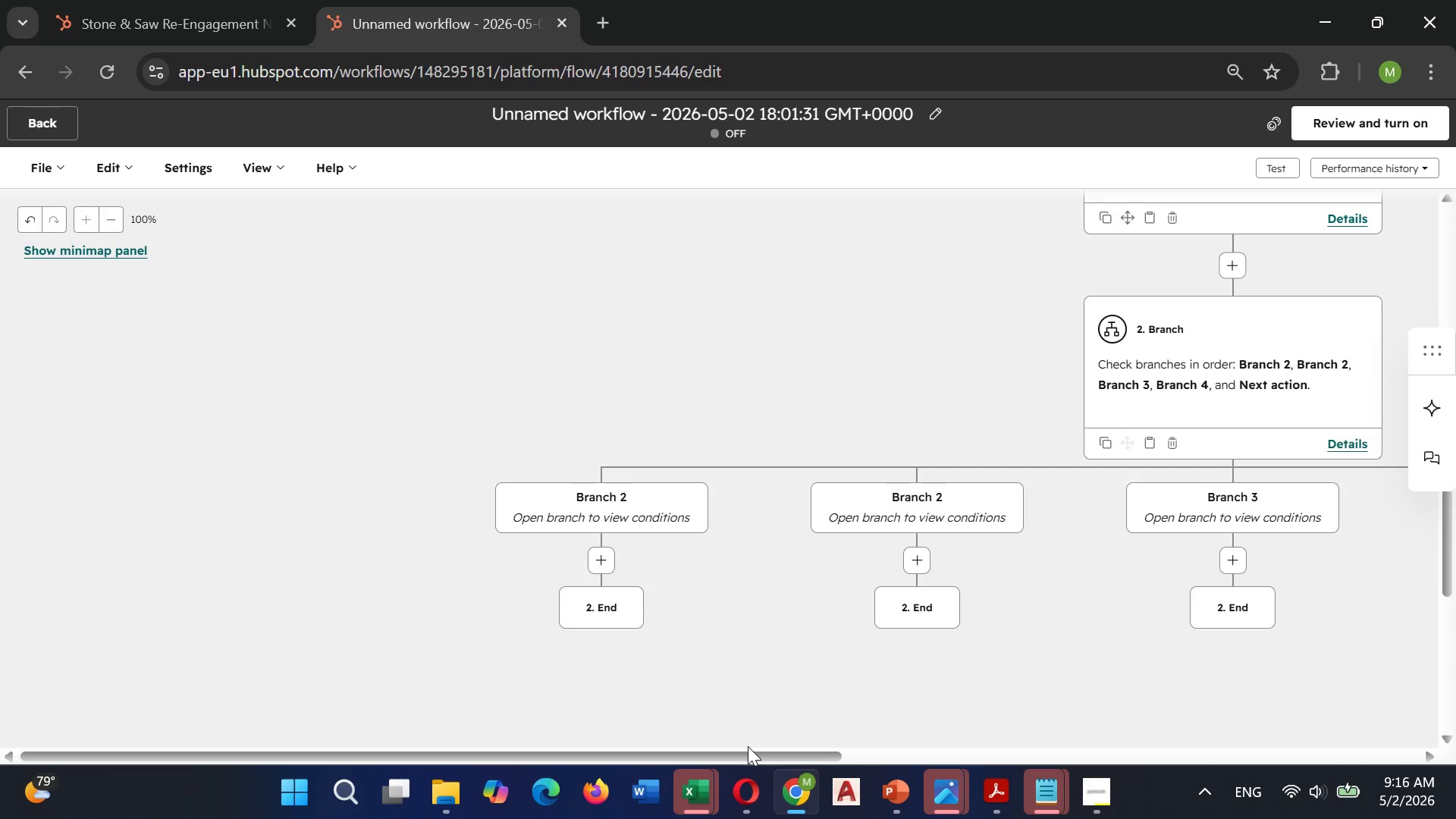 
left_click_drag(start_coordinate=[749, 754], to_coordinate=[802, 762])
 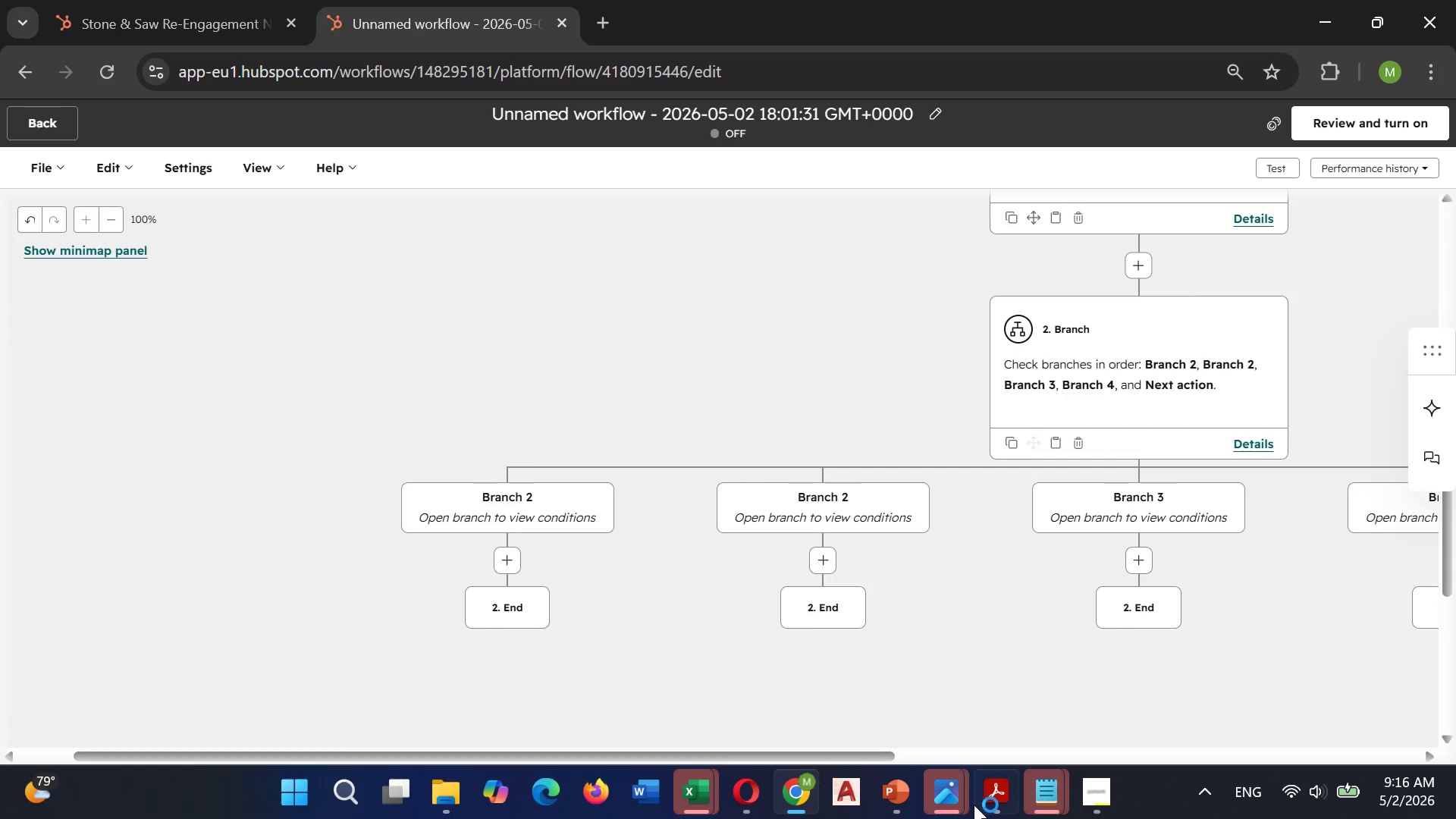 
left_click([974, 805])
 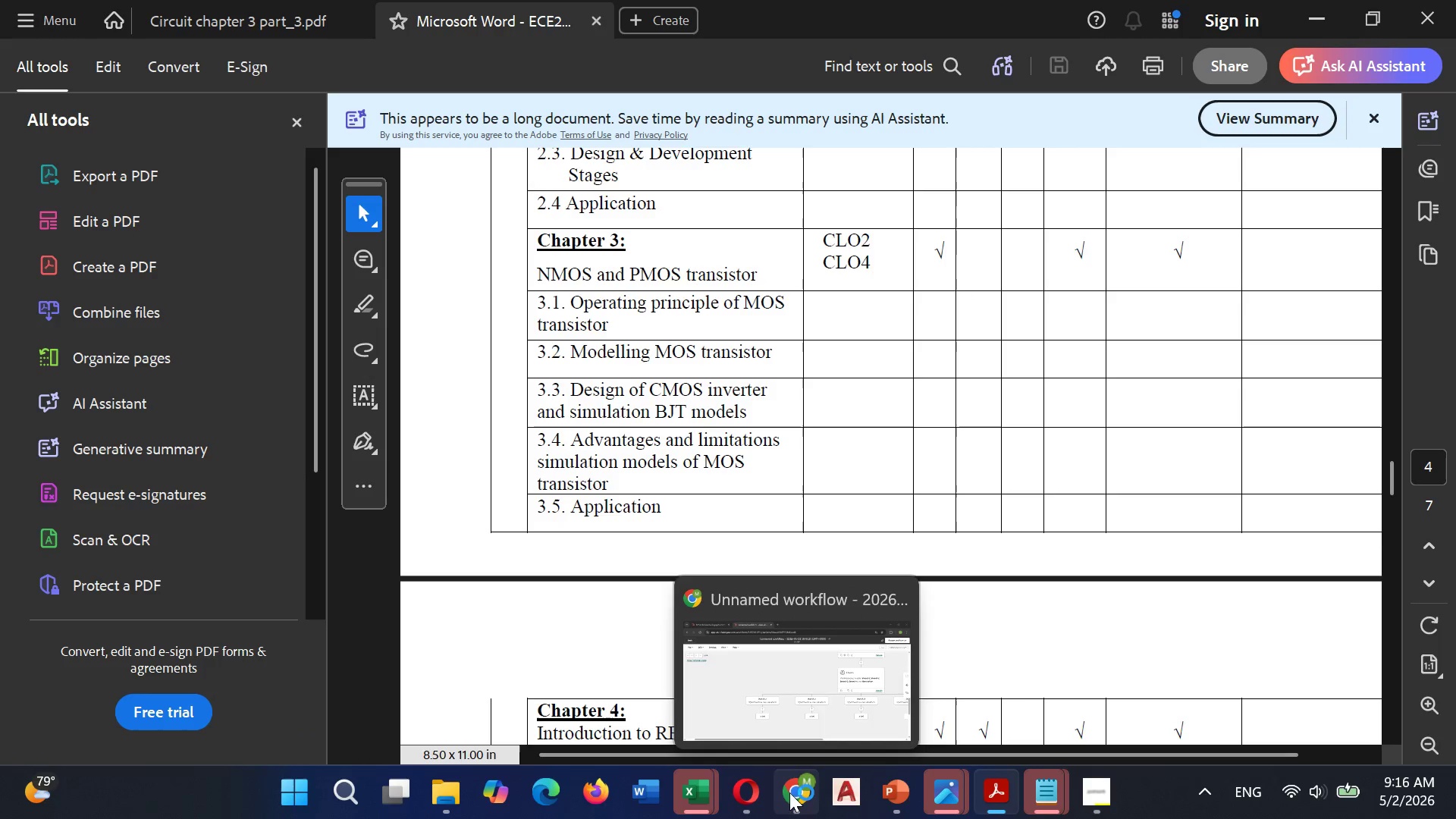 
left_click([791, 671])
 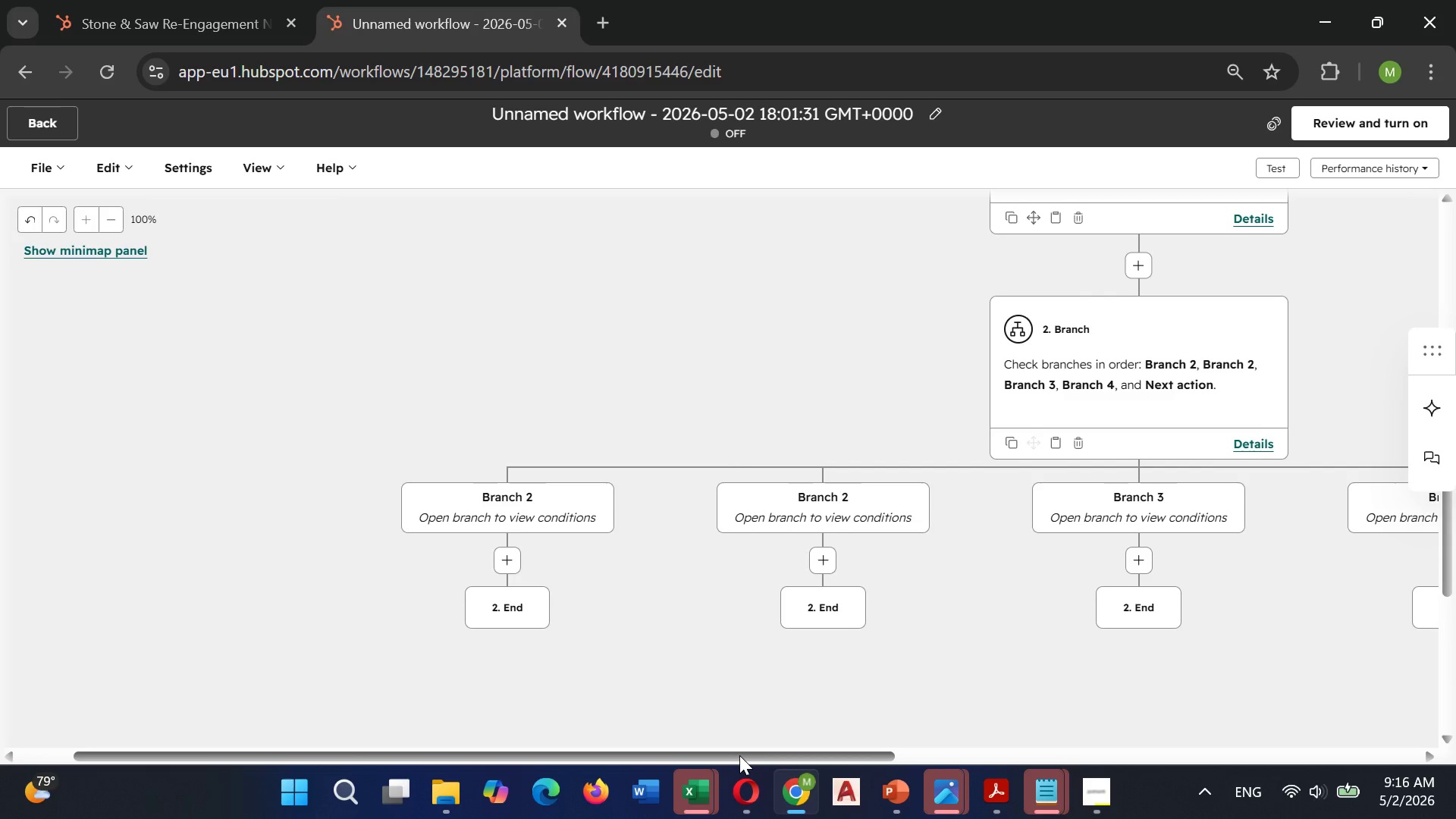 
left_click_drag(start_coordinate=[739, 755], to_coordinate=[910, 783])
 